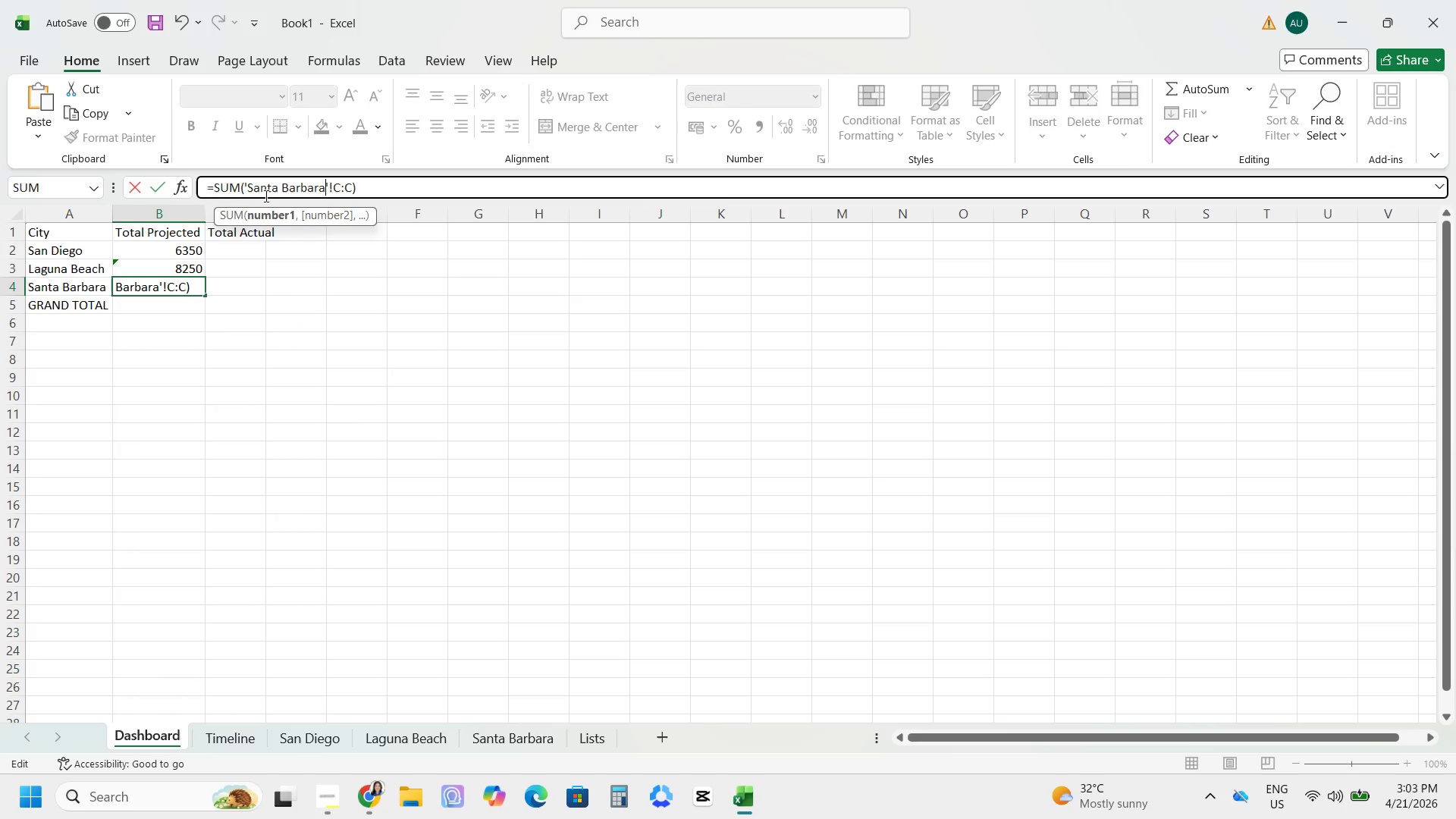 
key(Enter)
 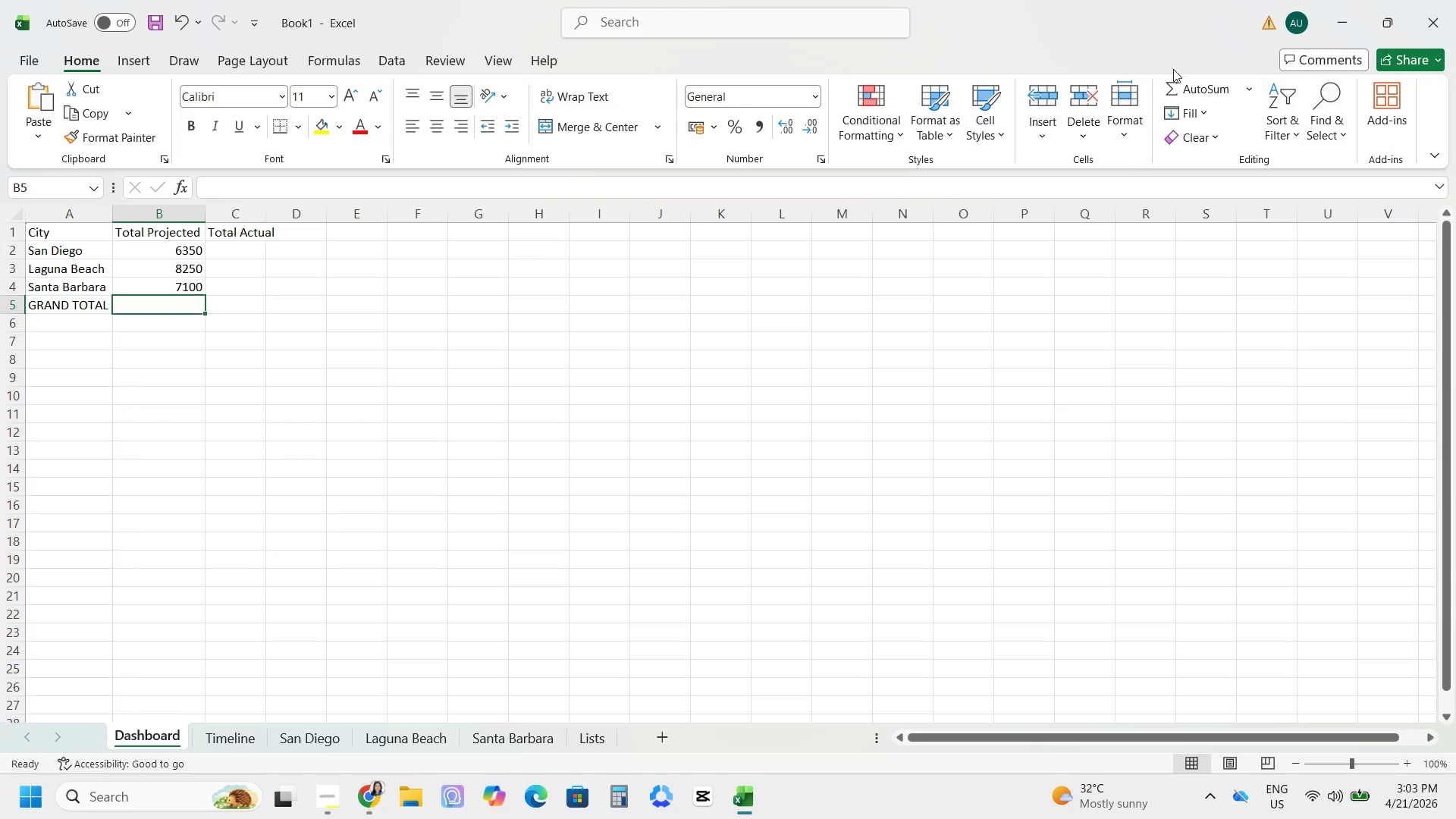 
left_click_drag(start_coordinate=[1184, 90], to_coordinate=[1186, 95])
 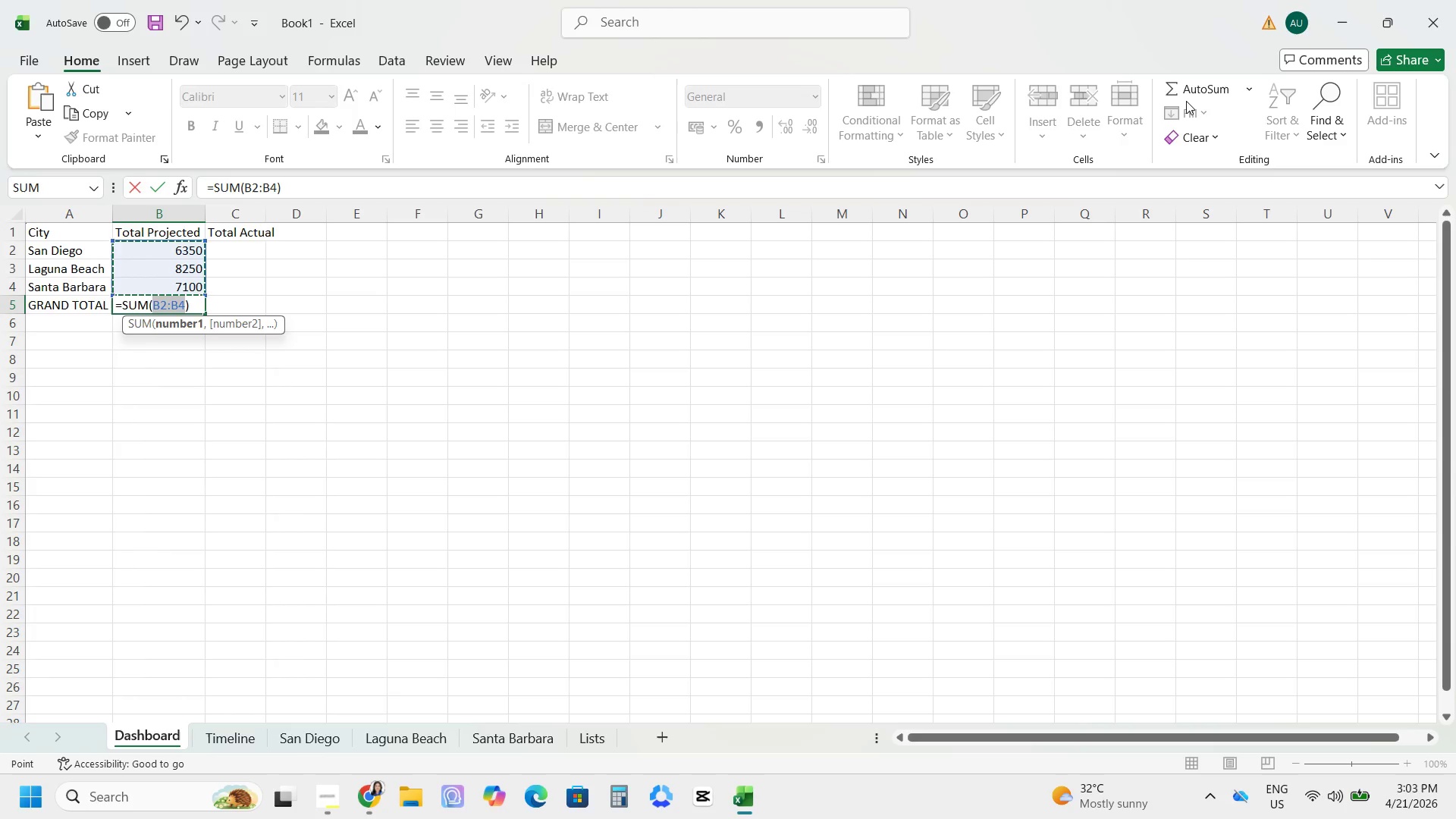 
key(Enter)
 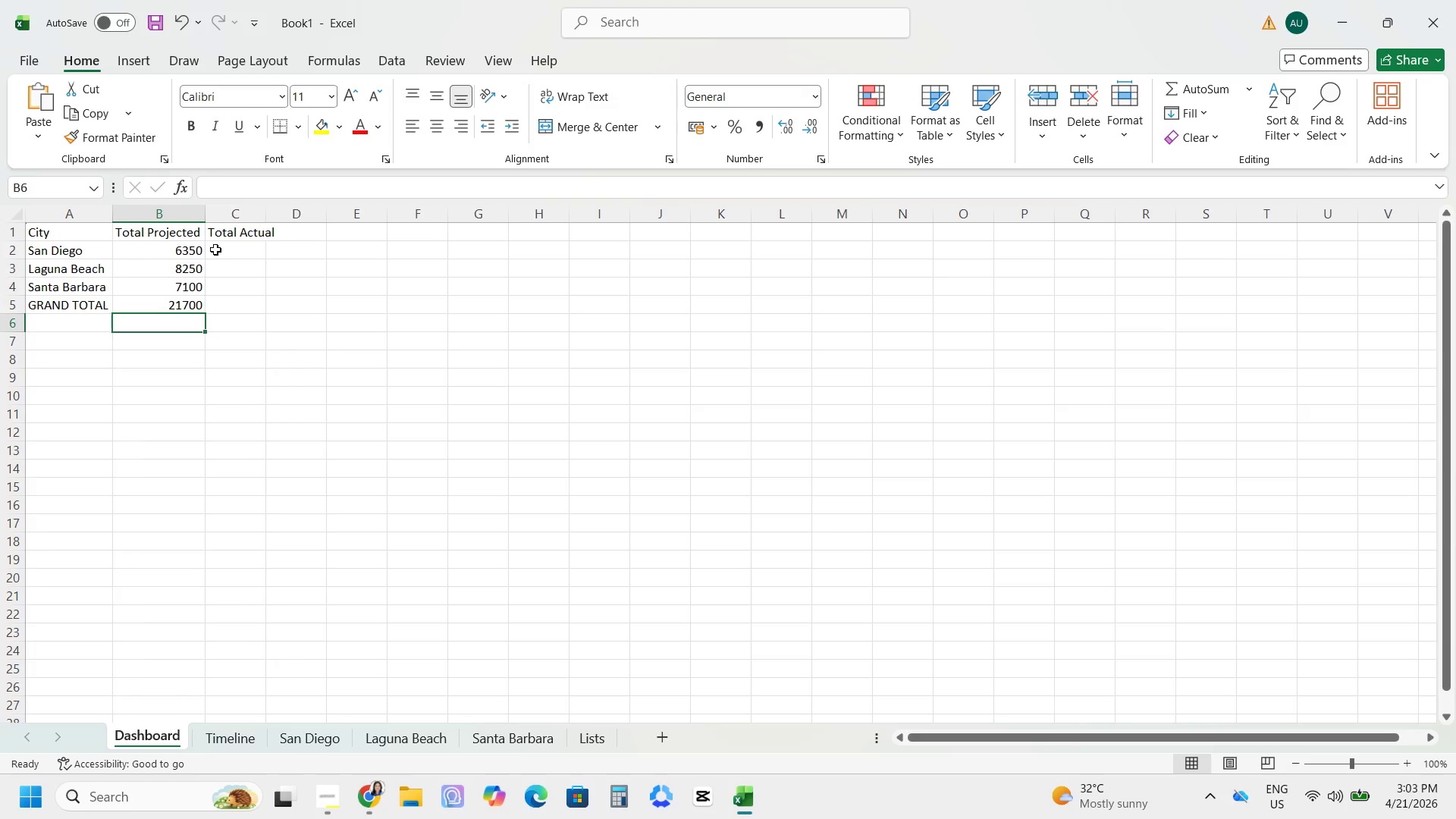 
wait(5.19)
 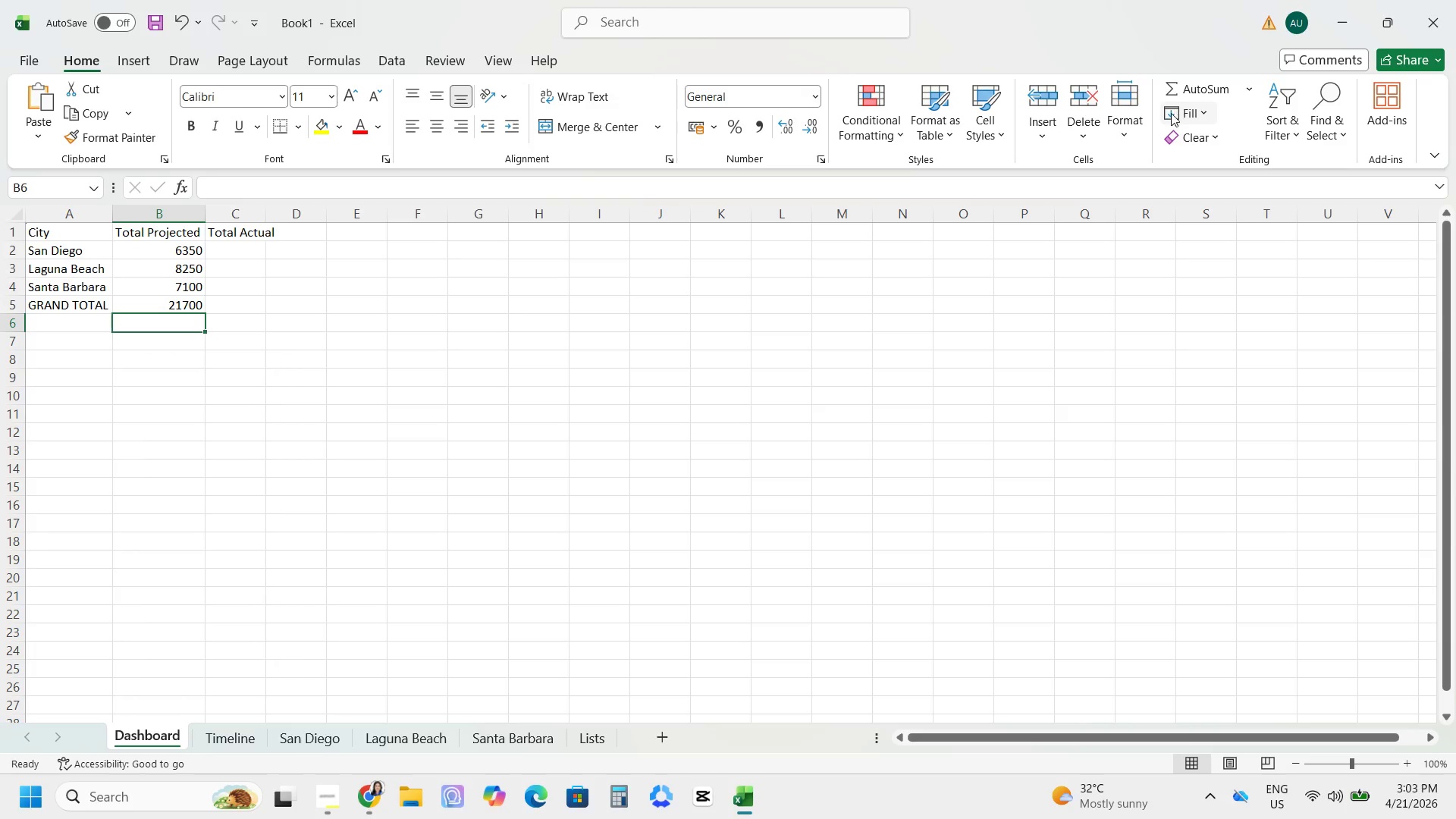 
left_click_drag(start_coordinate=[435, 191], to_coordinate=[182, 187])
 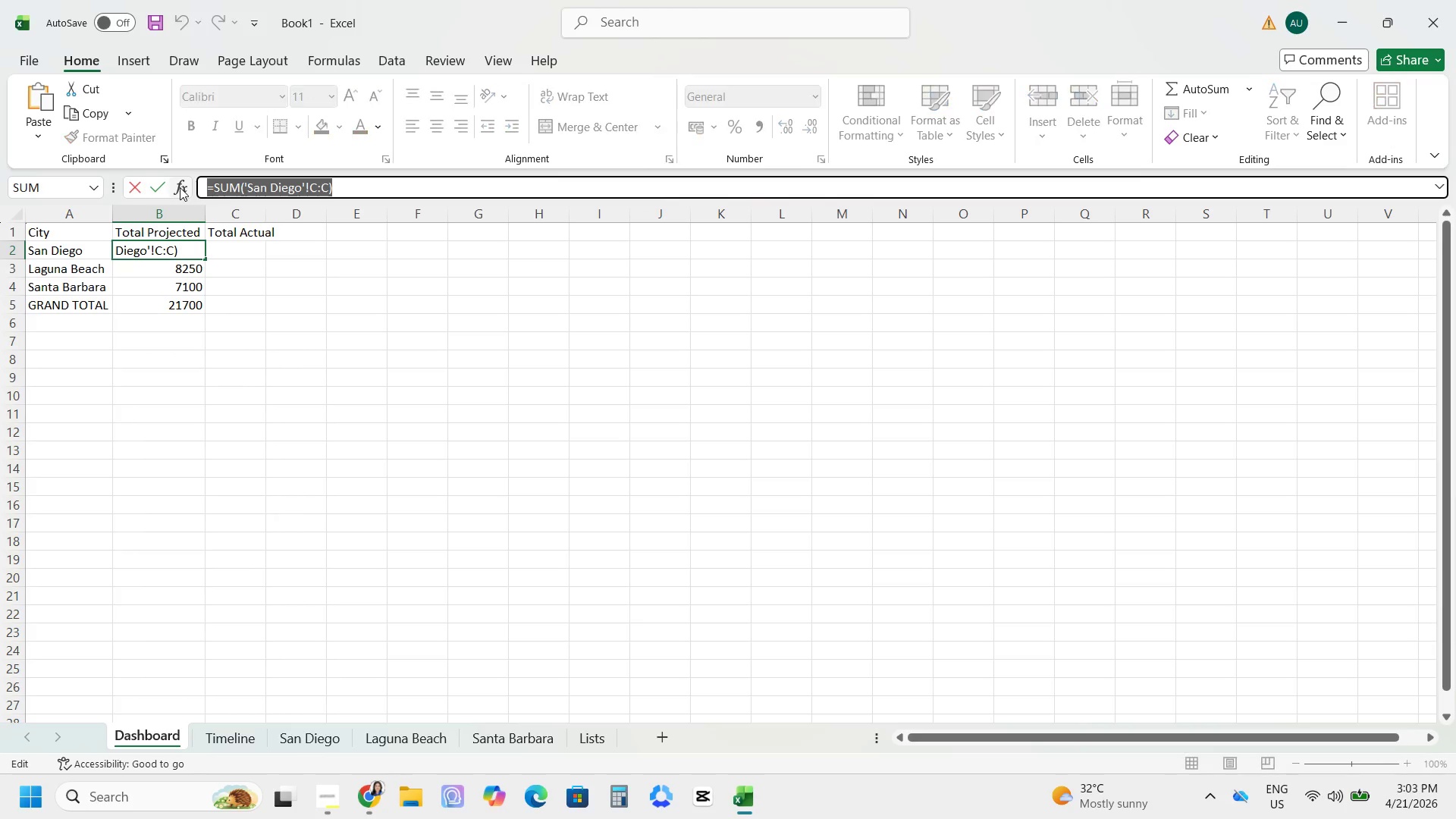 
key(Control+C)
 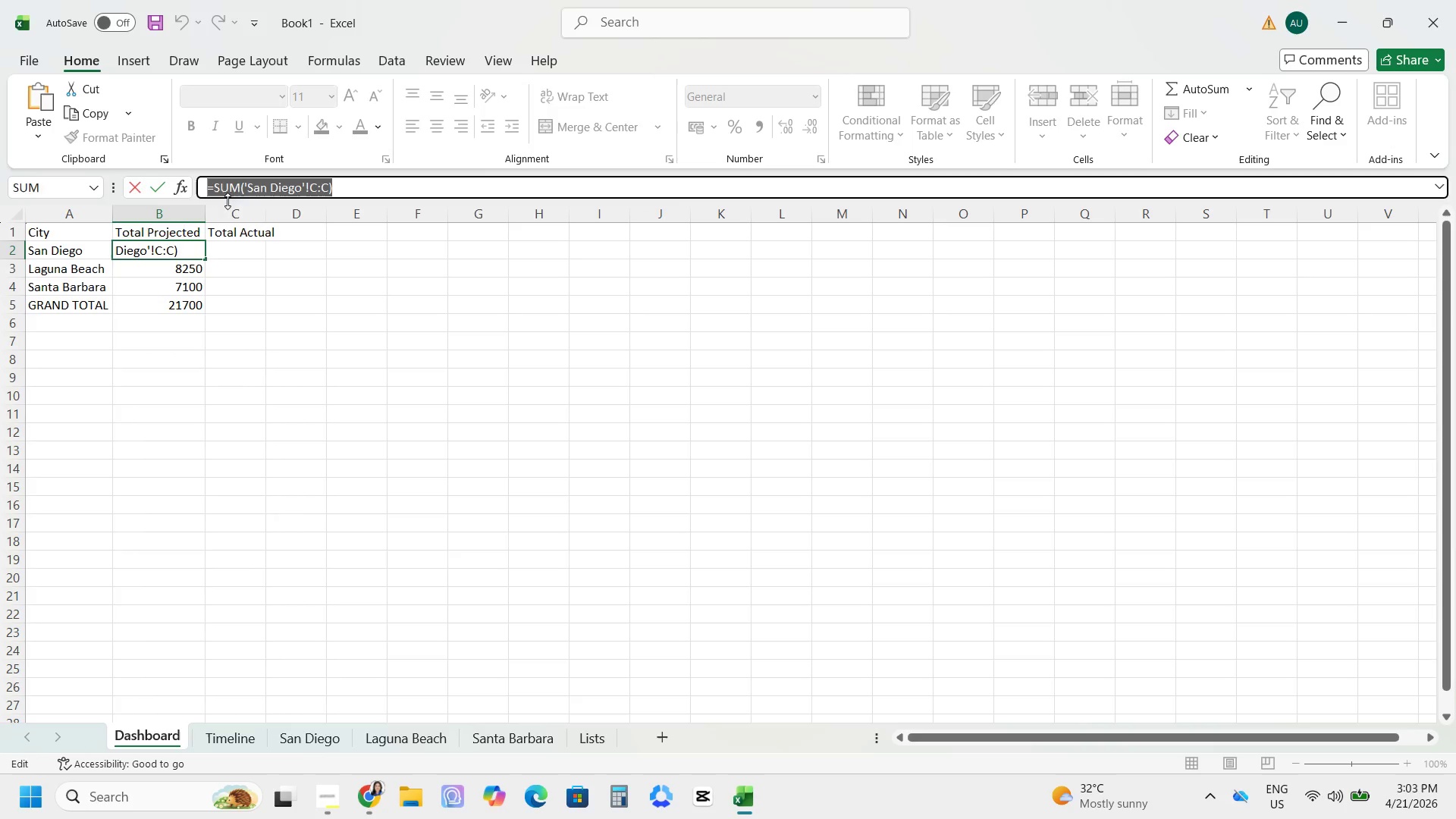 
key(Tab)
 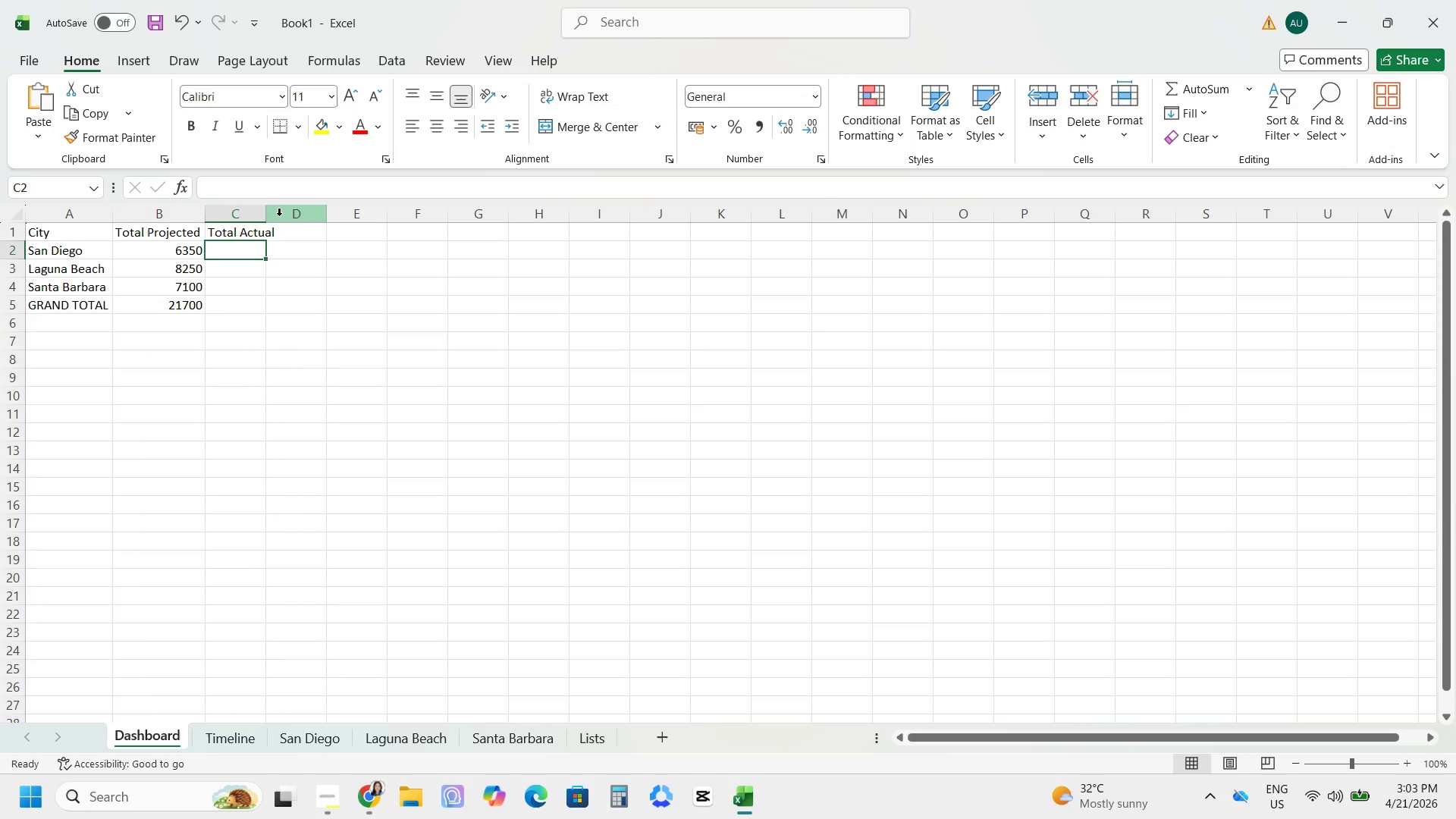 
key(Control+V)
 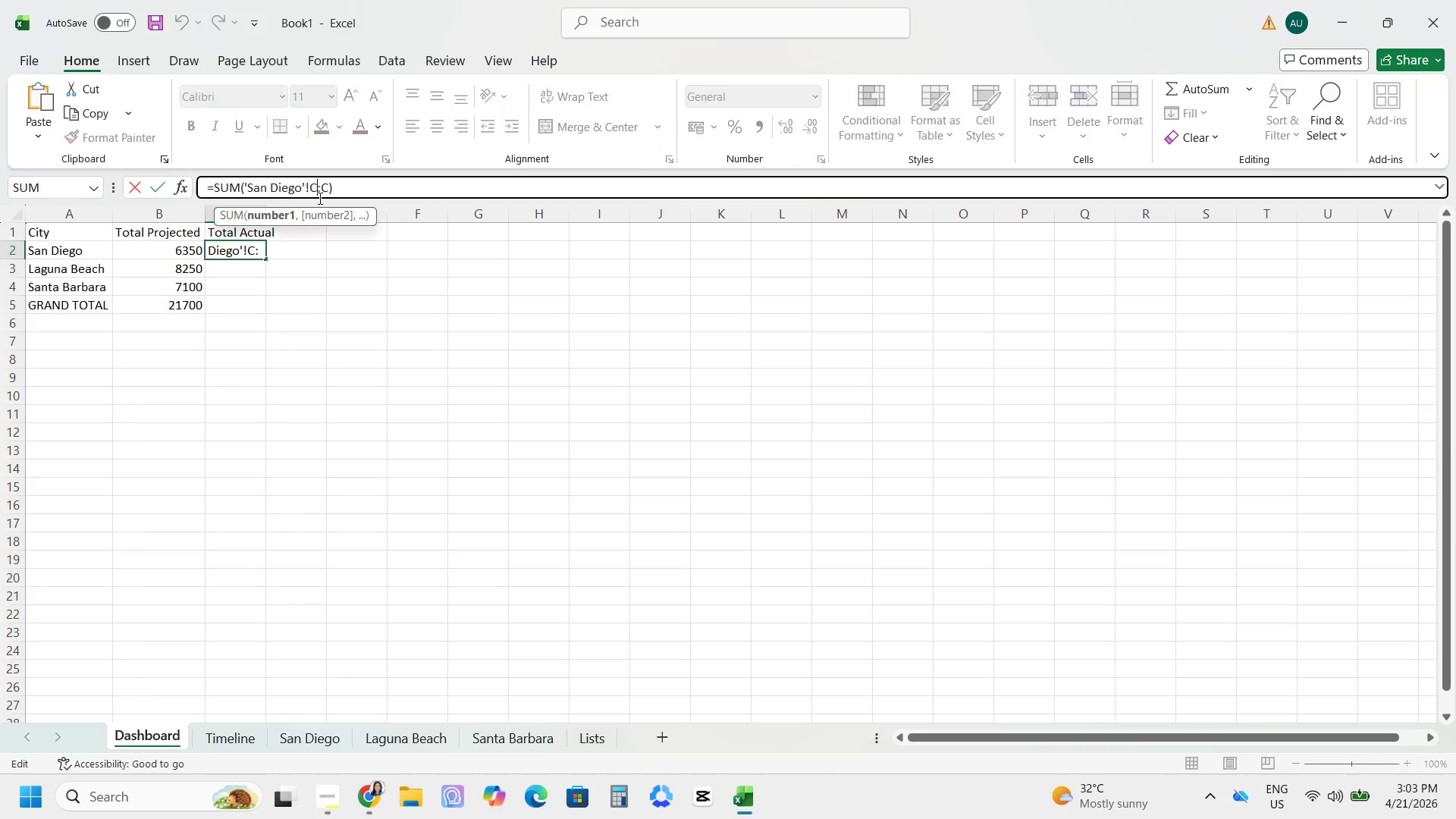 
key(Backspace)
 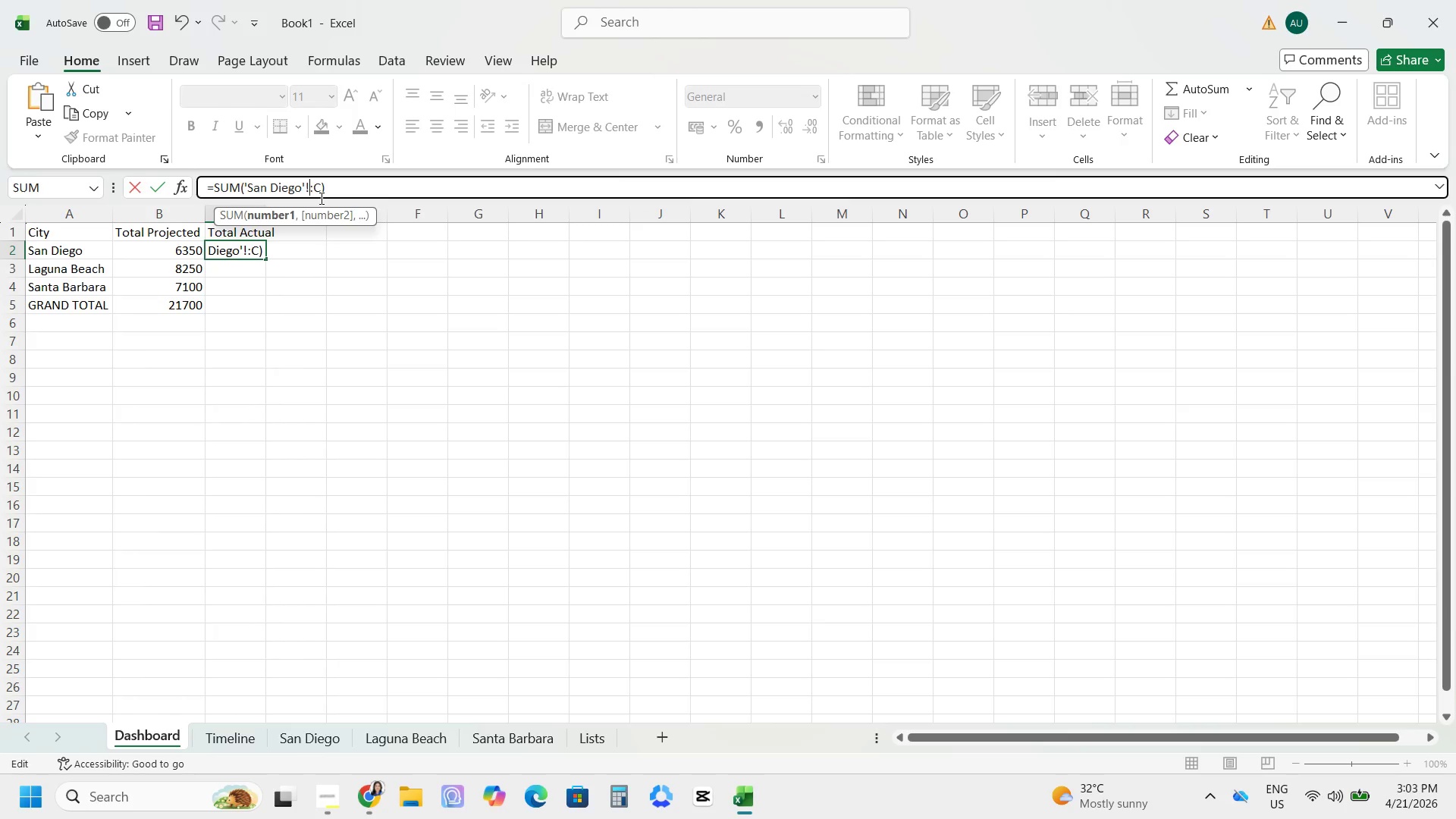 
key(Shift+D)
 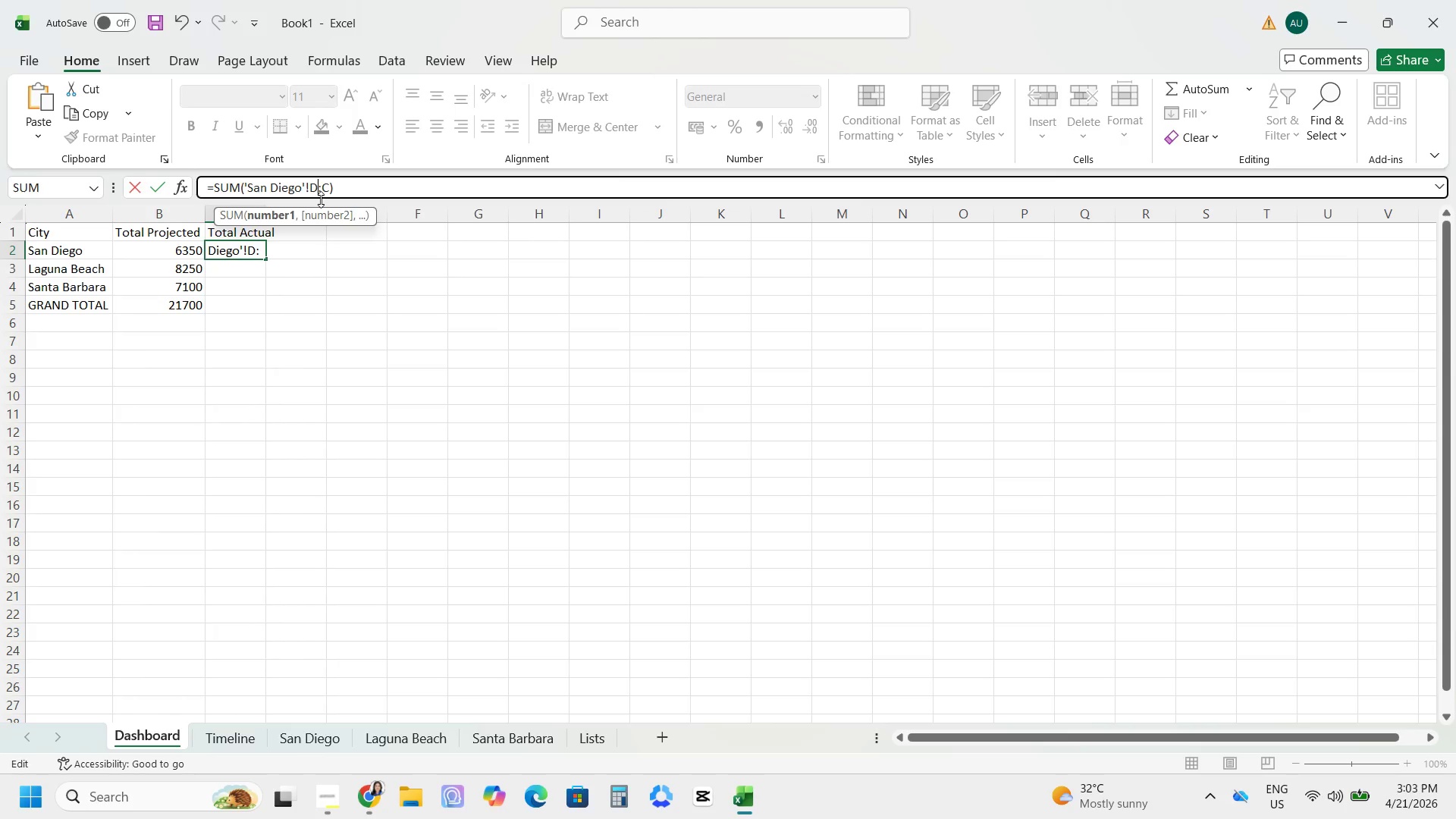 
key(ArrowRight)
 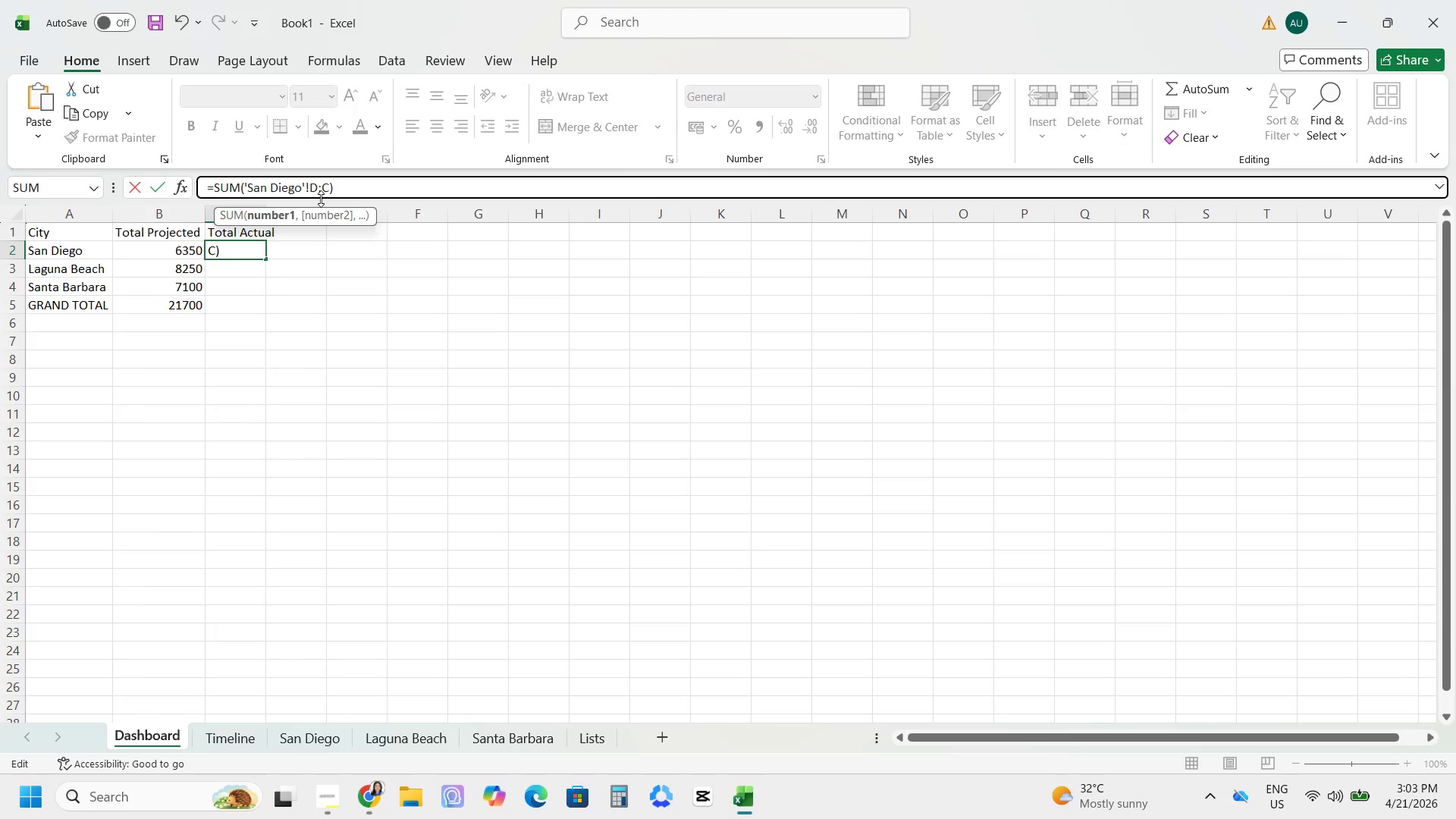 
key(ArrowRight)
 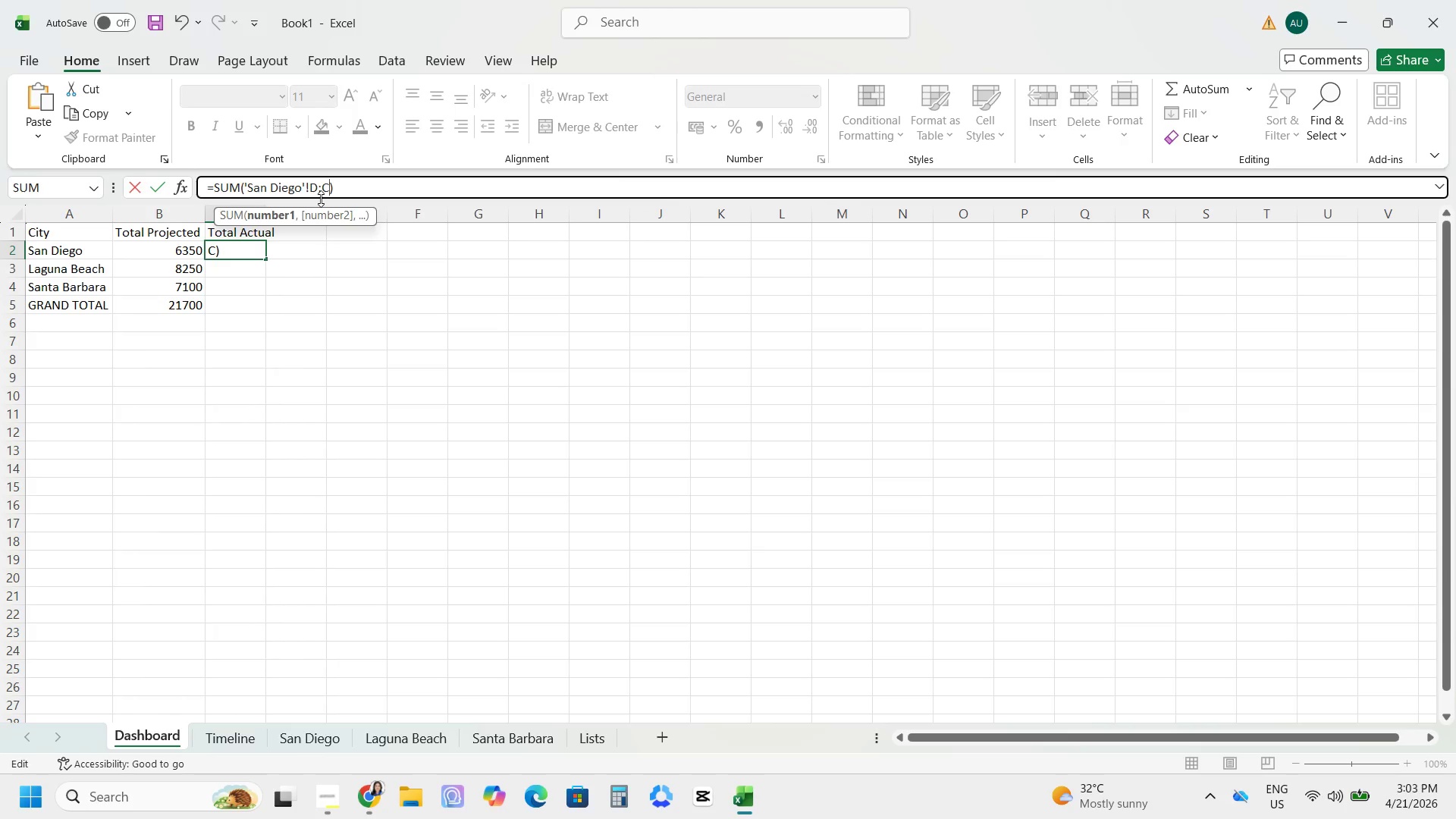 
key(Backspace)
 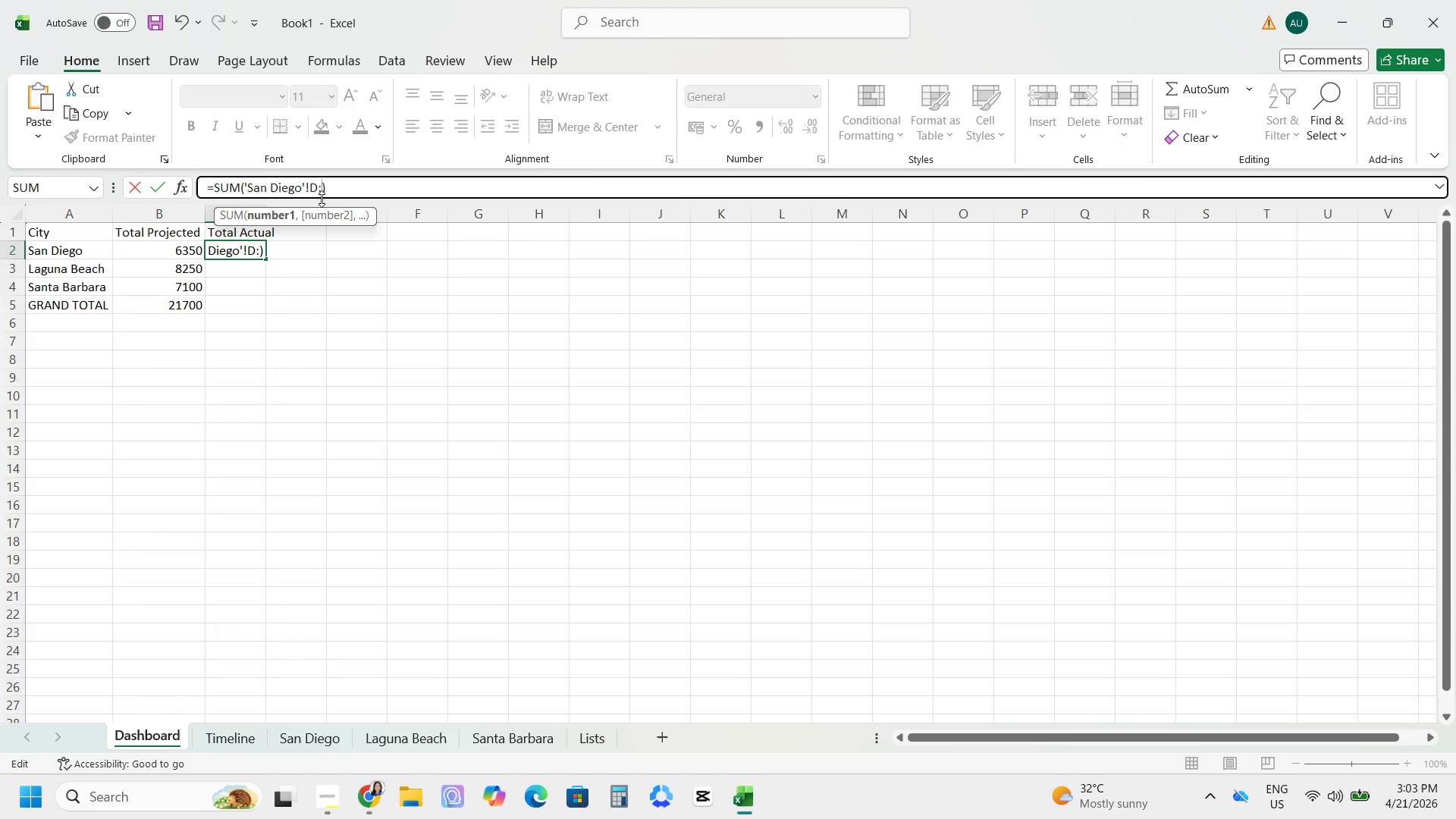 
key(Shift+D)
 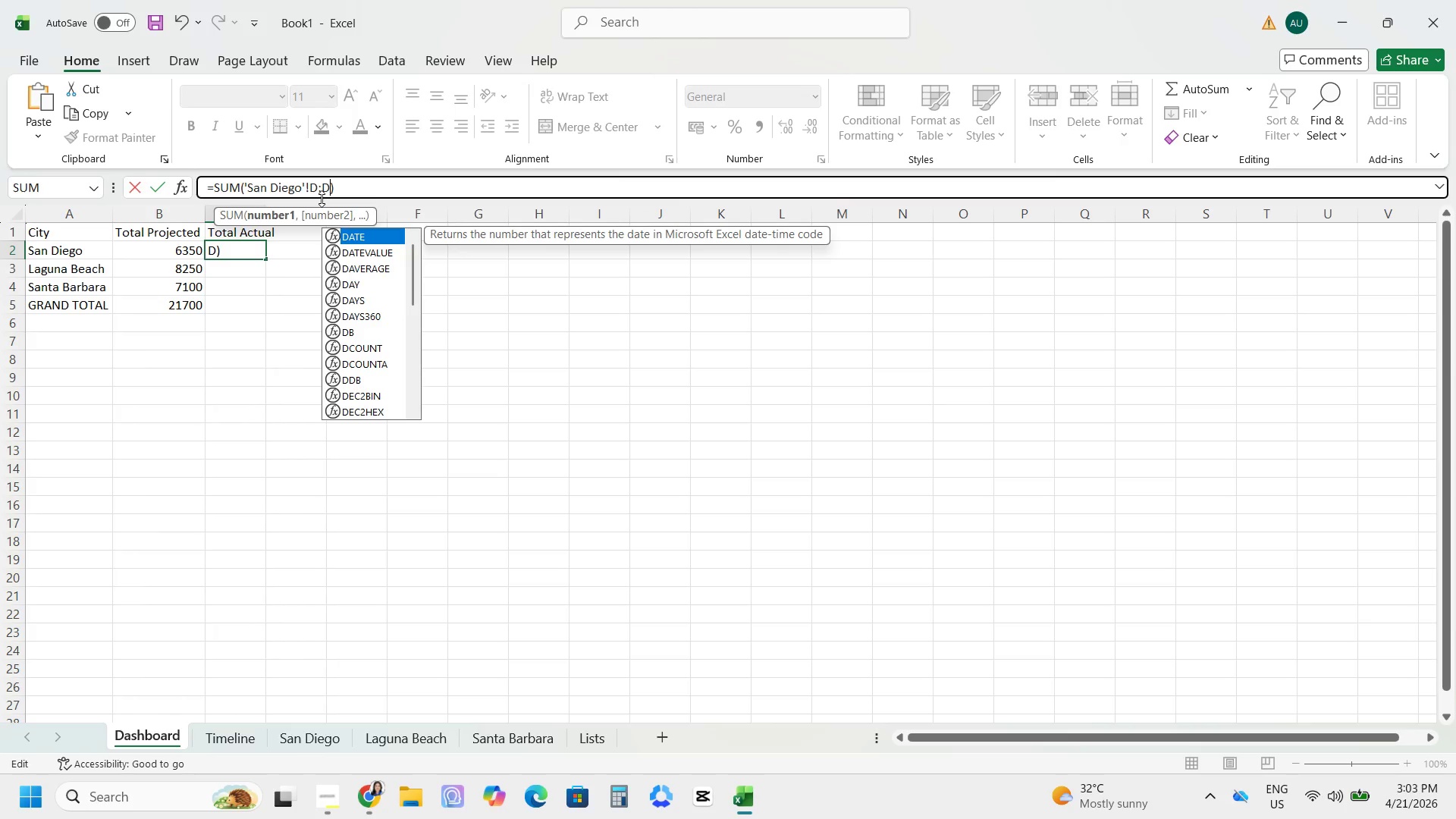 
key(Enter)
 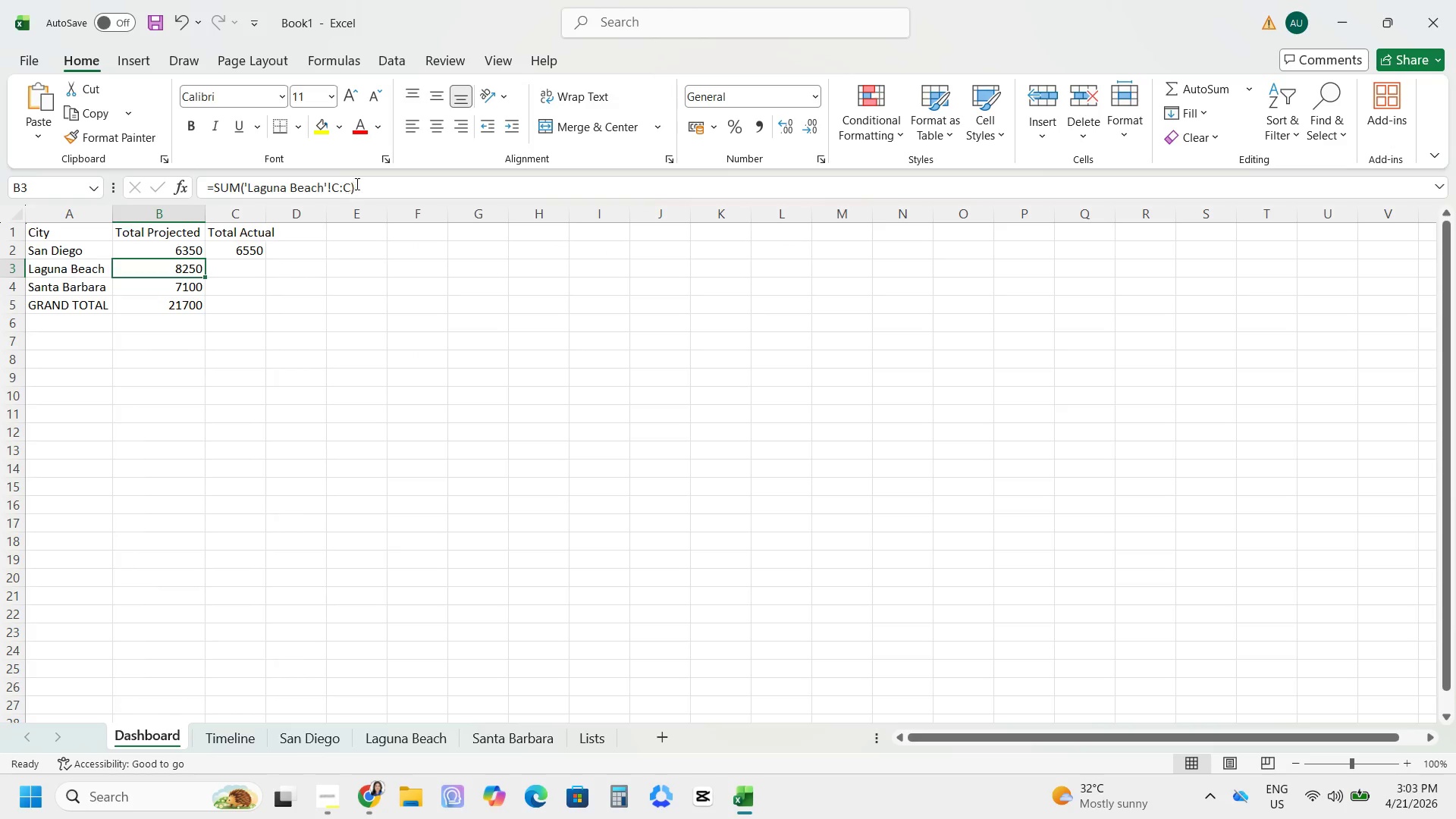 
left_click_drag(start_coordinate=[358, 180], to_coordinate=[177, 188])
 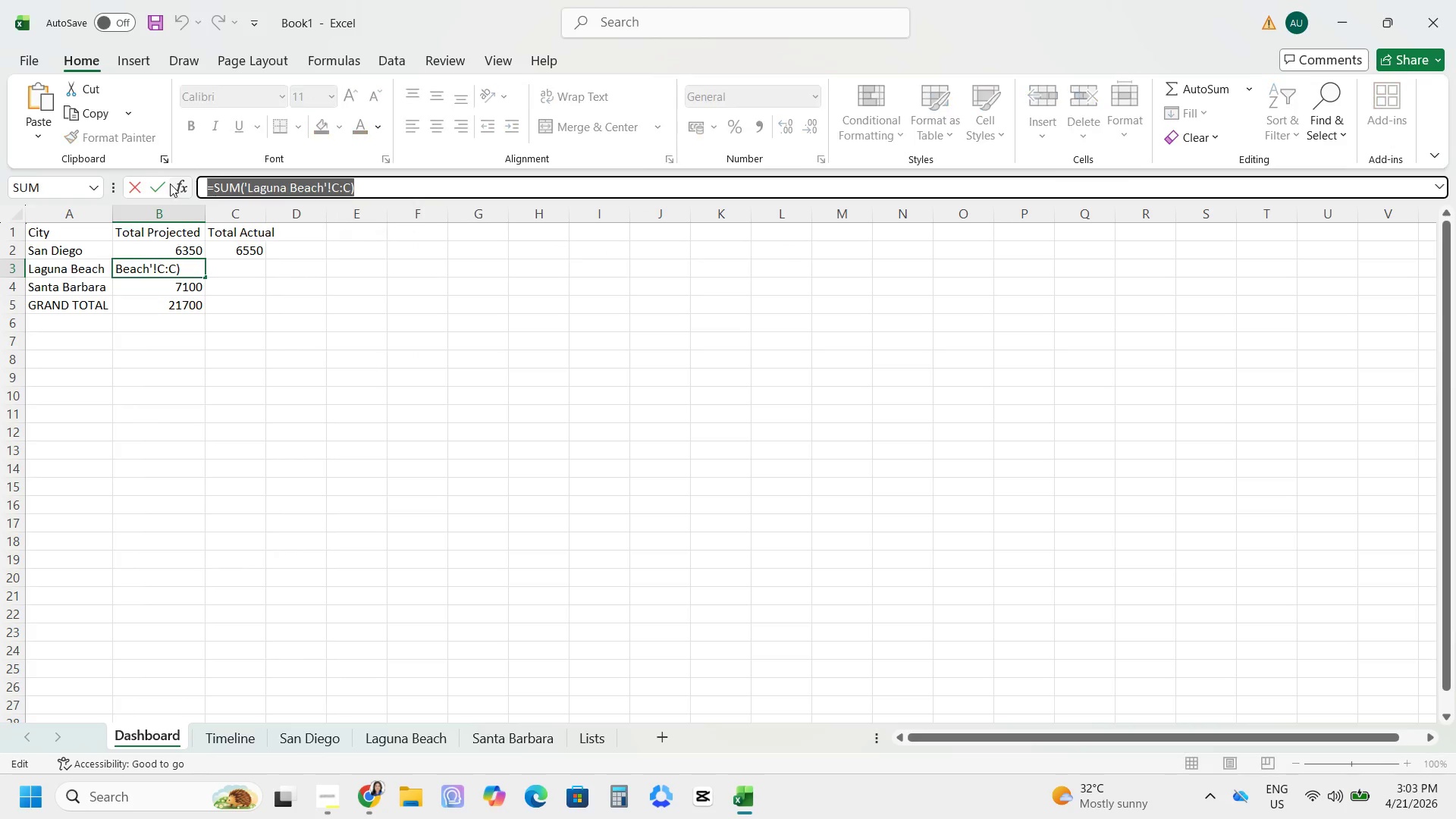 
key(Control+C)
 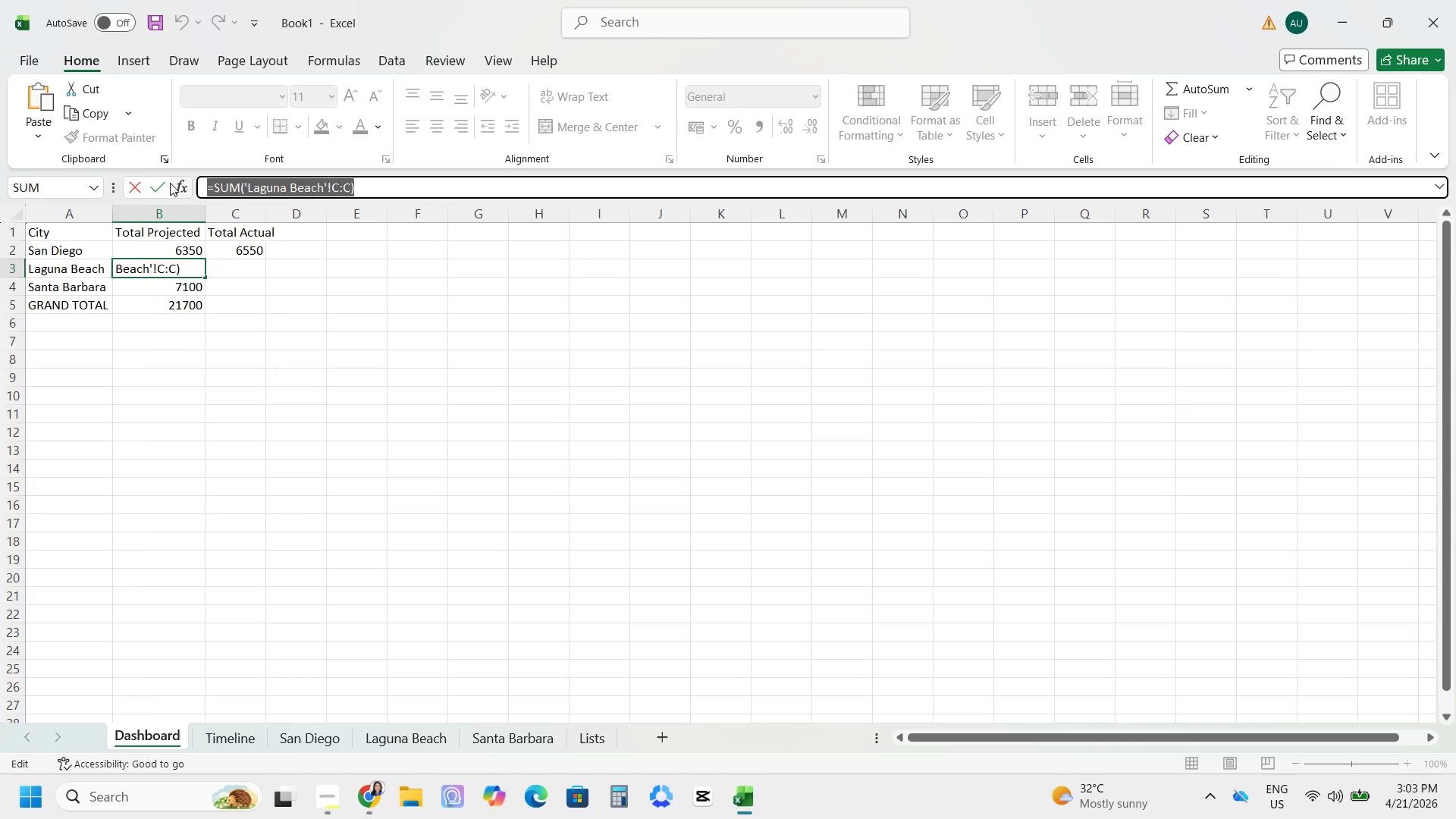 
key(Tab)
 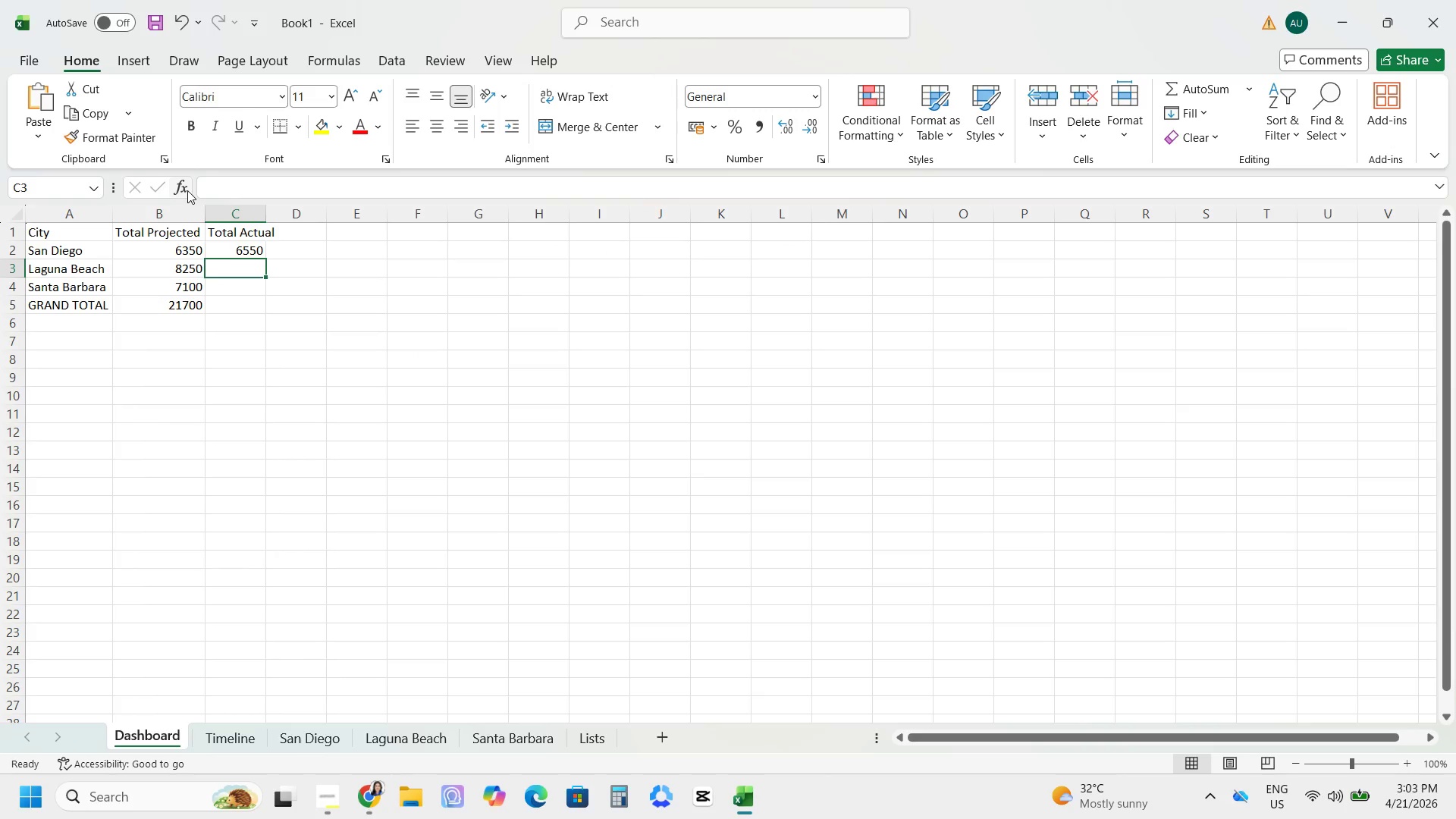 
key(Control+V)
 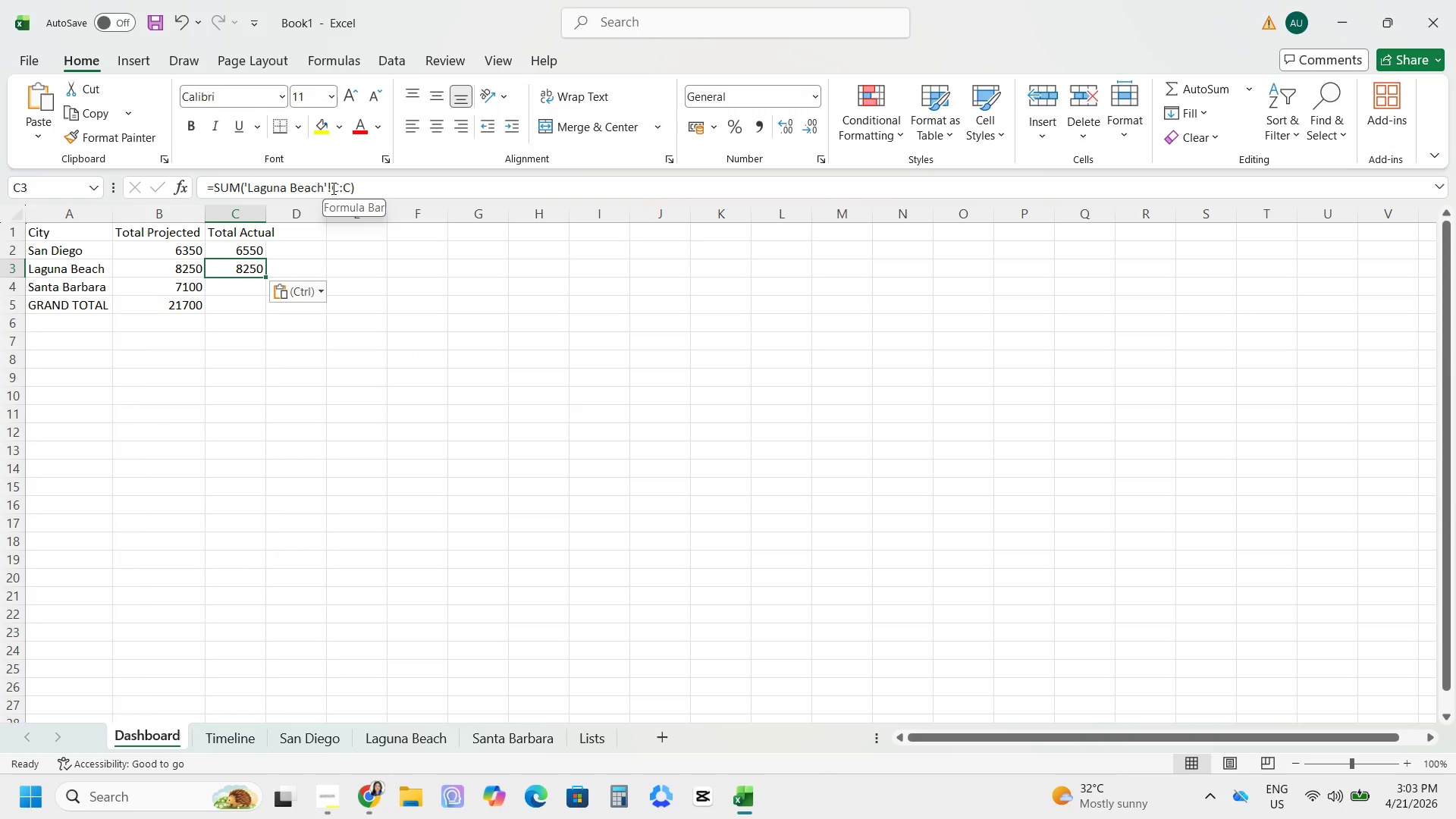 
left_click_drag(start_coordinate=[338, 189], to_coordinate=[341, 193])
 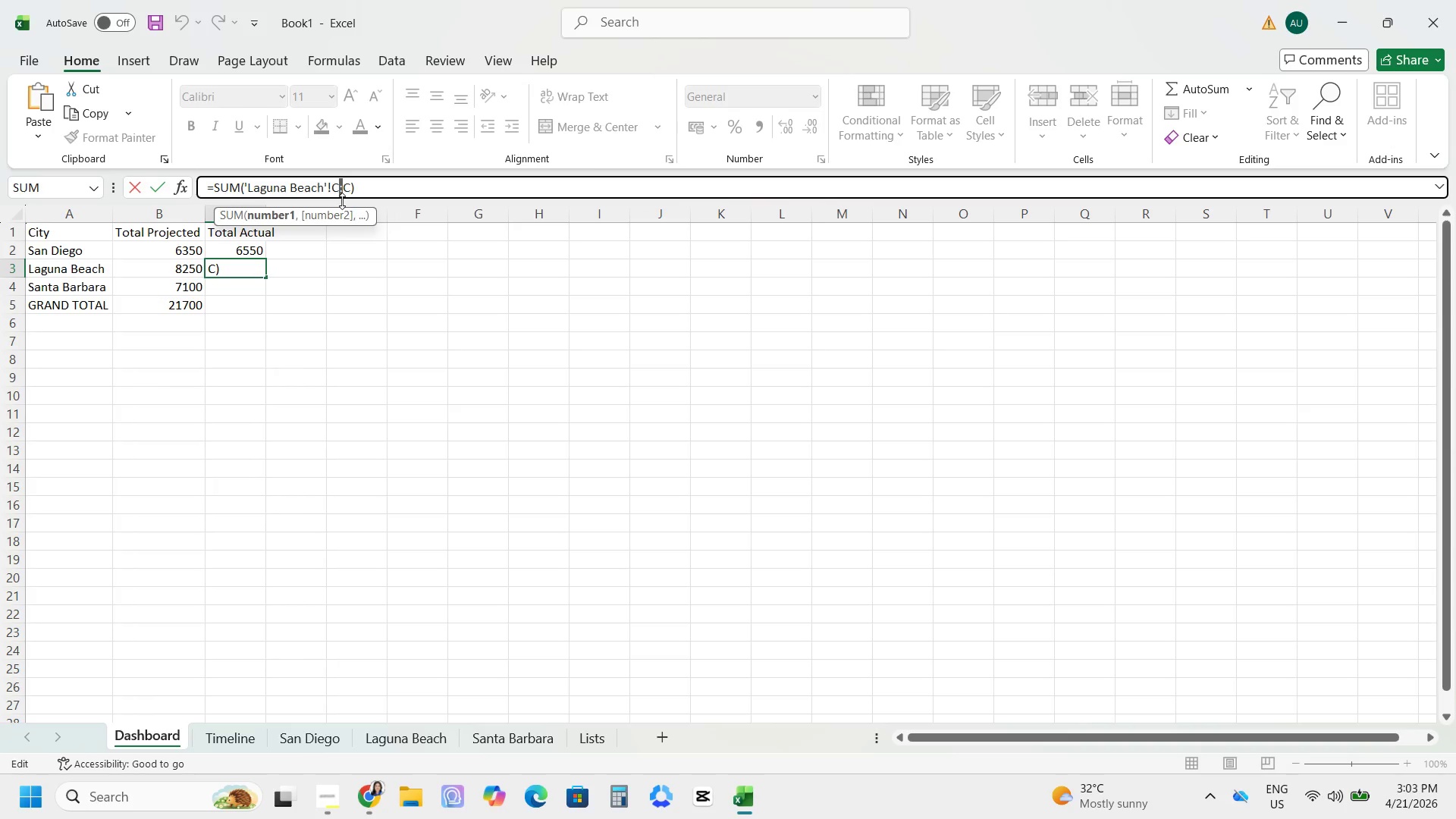 
key(ArrowLeft)
 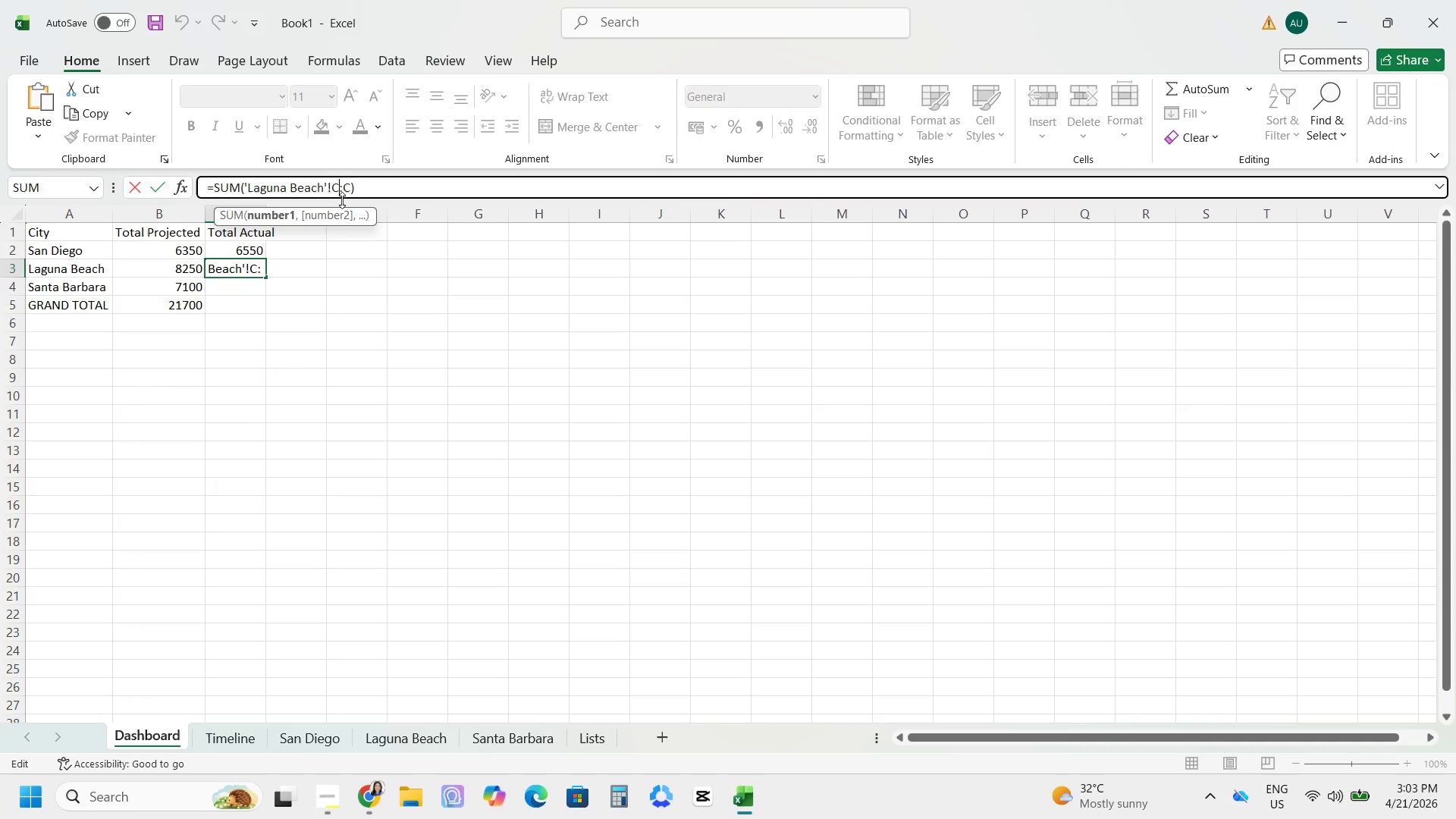 
key(Backspace)
 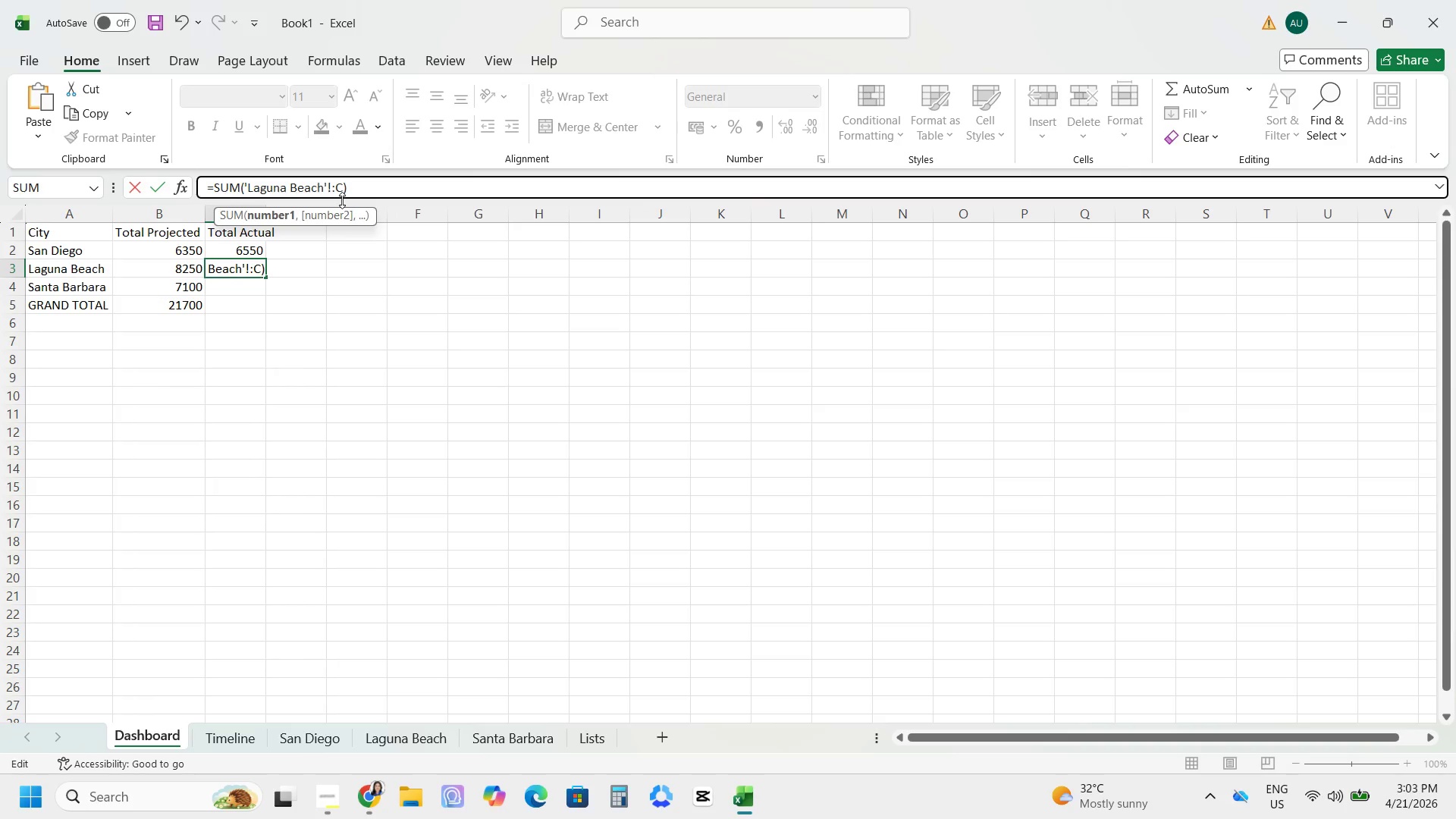 
key(Shift+D)
 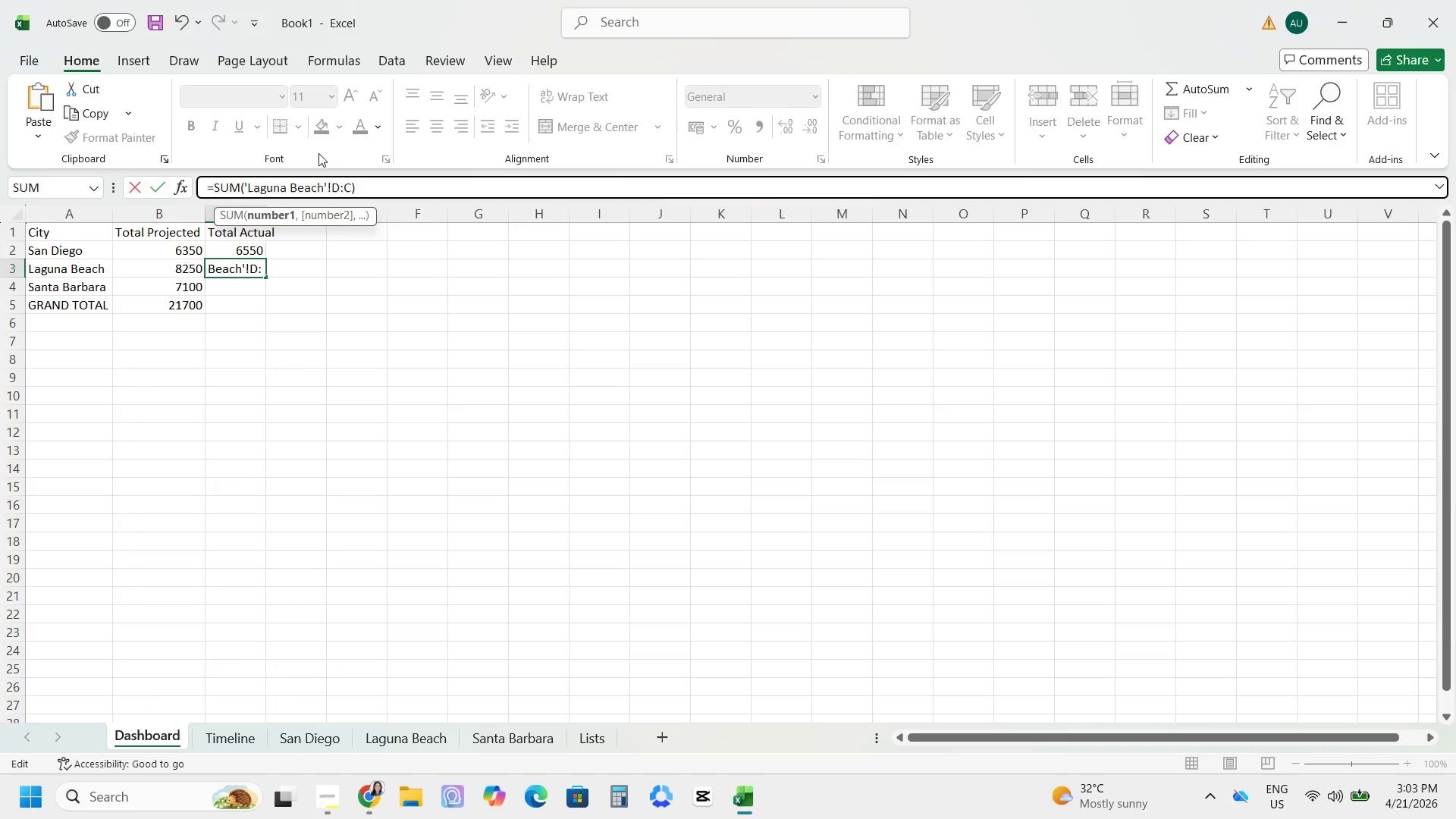 
key(ArrowRight)
 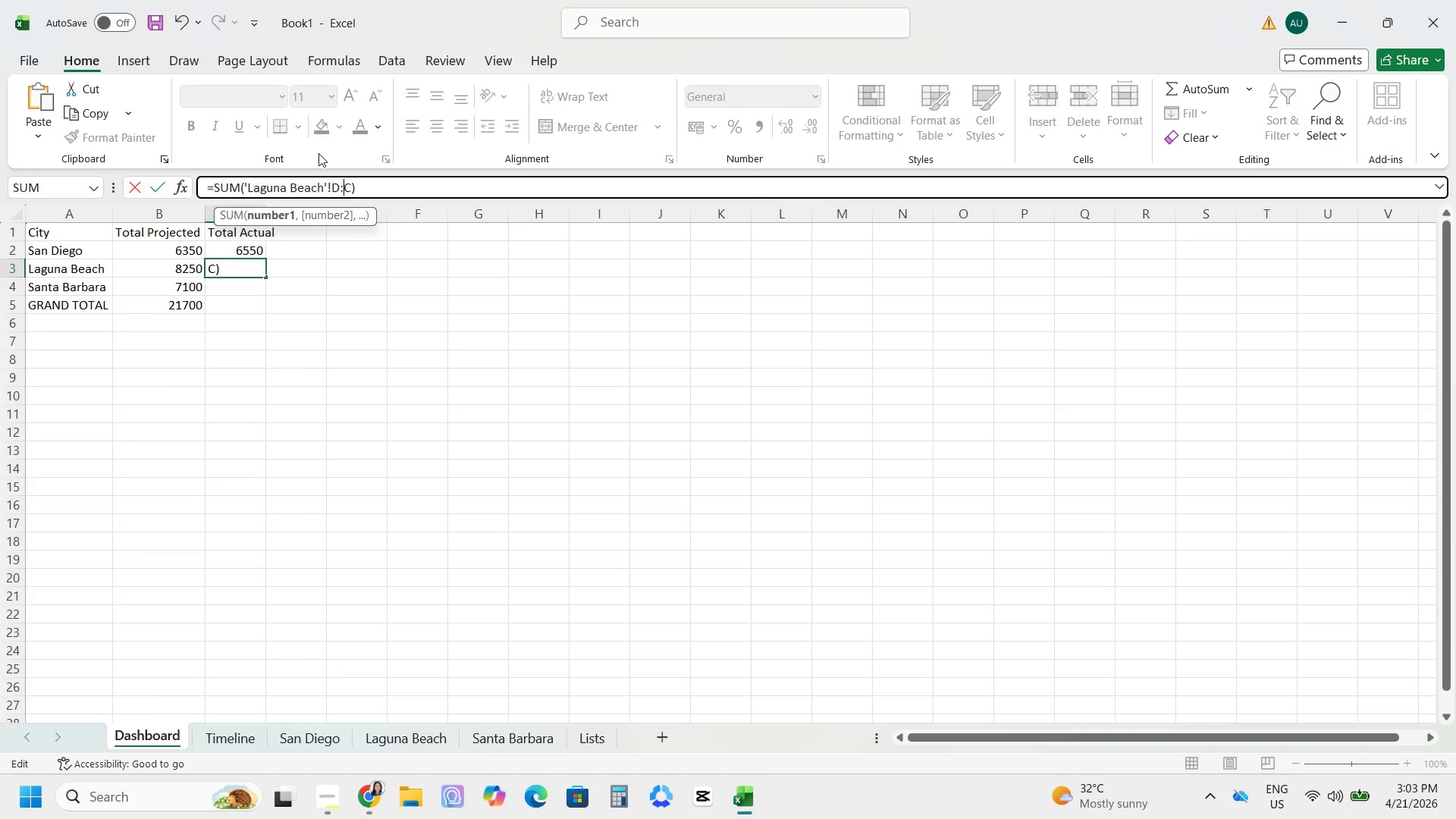 
key(ArrowRight)
 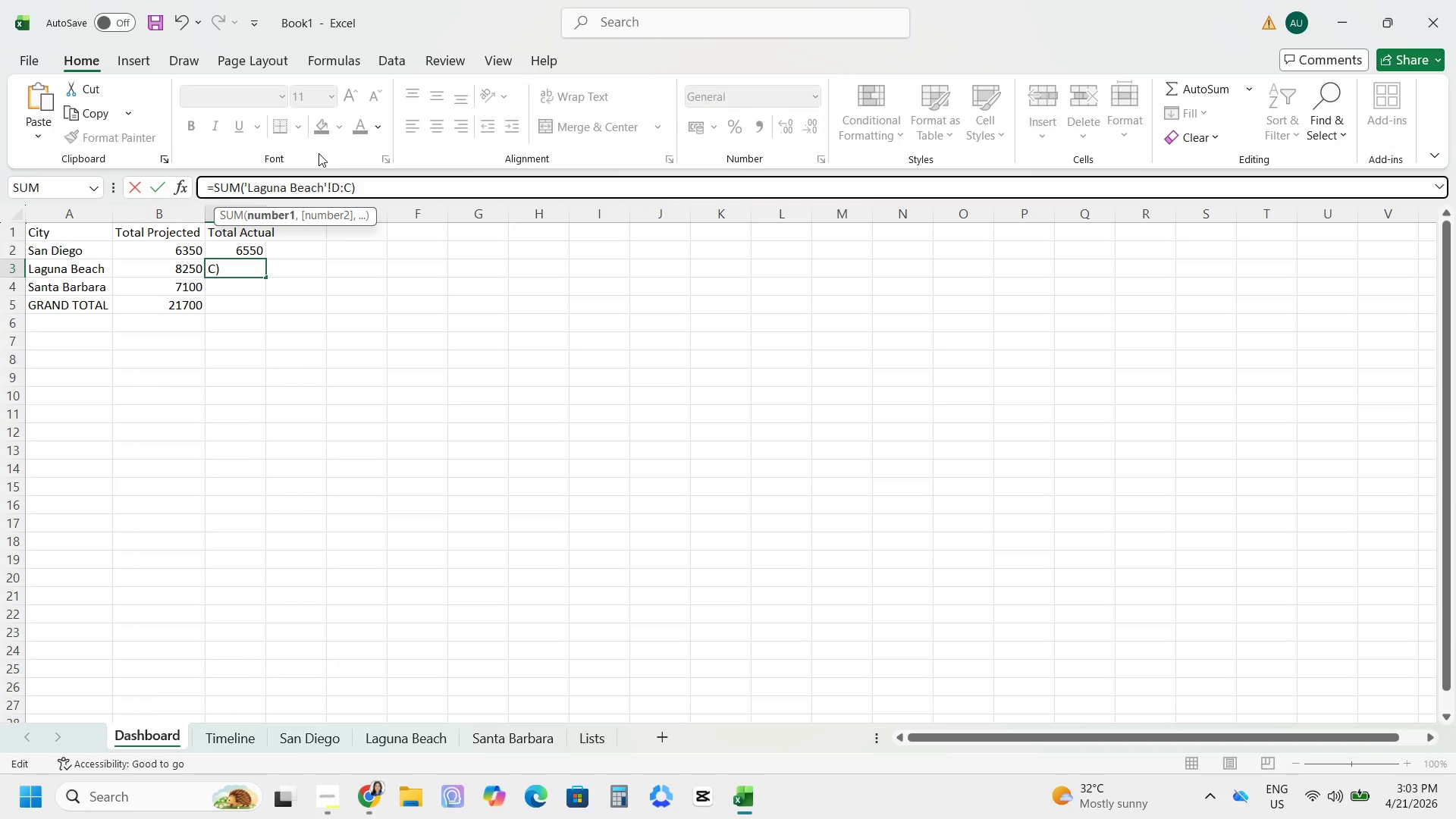 
key(Backspace)
 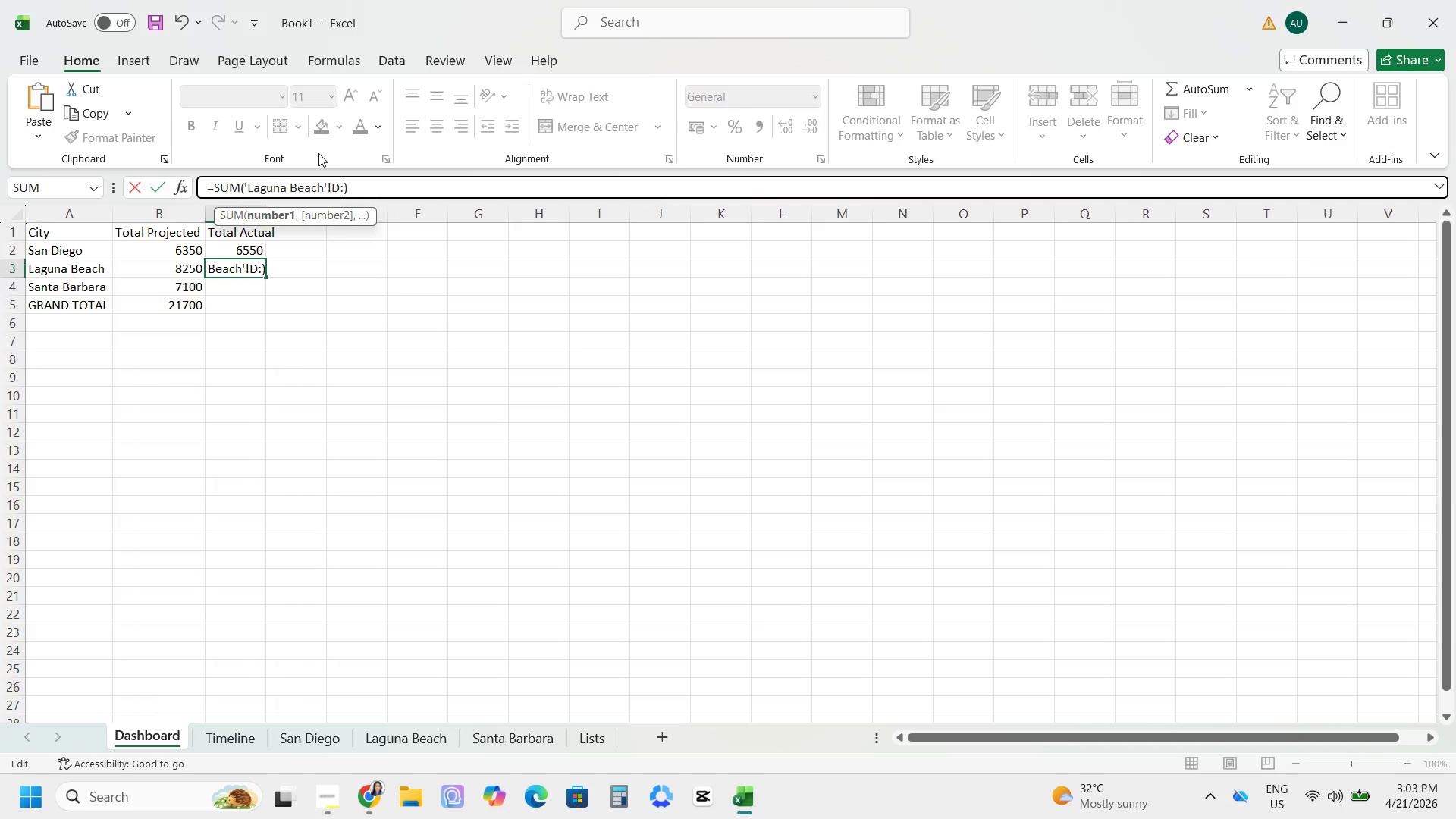 
key(Shift+ShiftRight)
 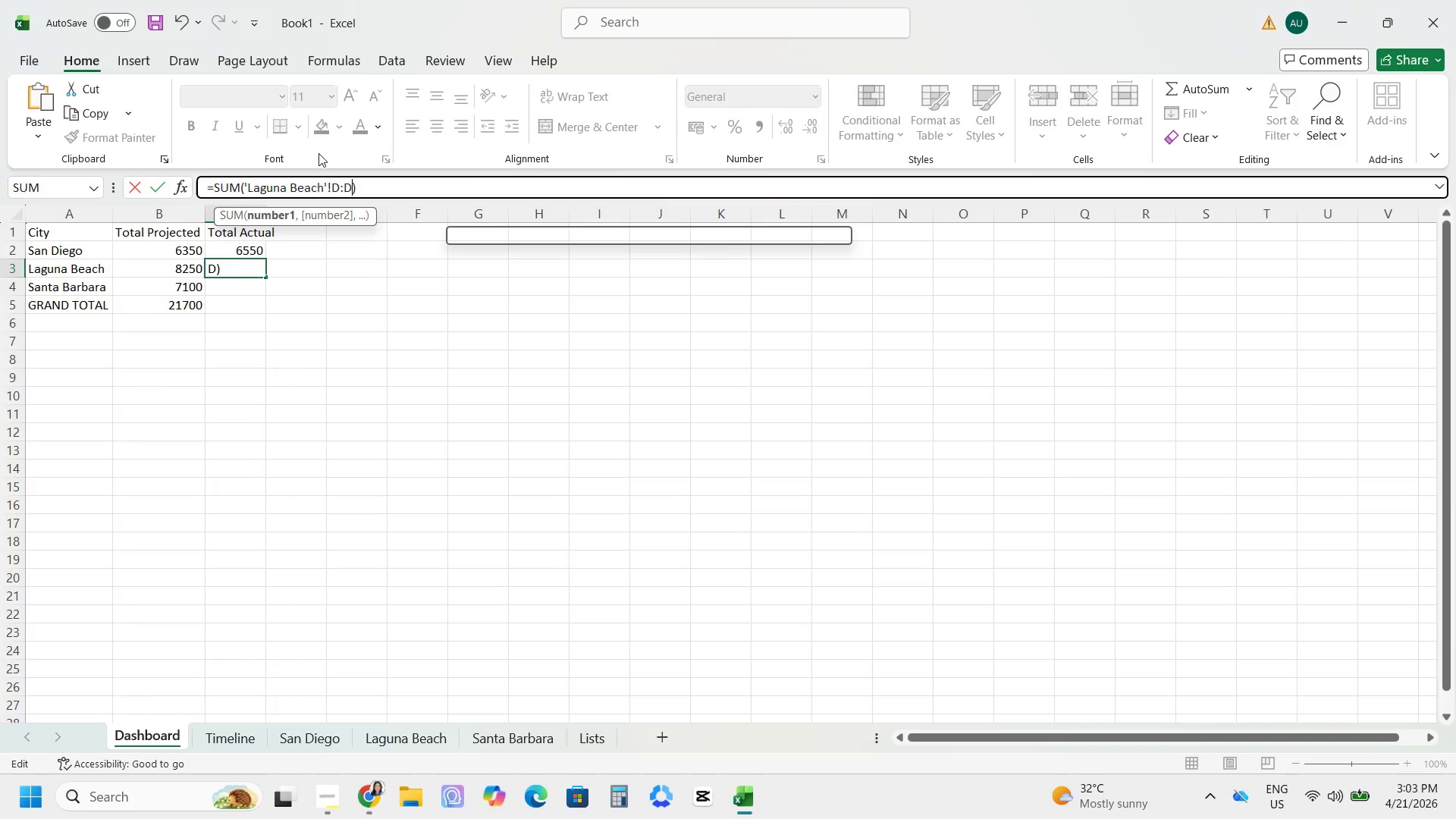 
key(Shift+D)
 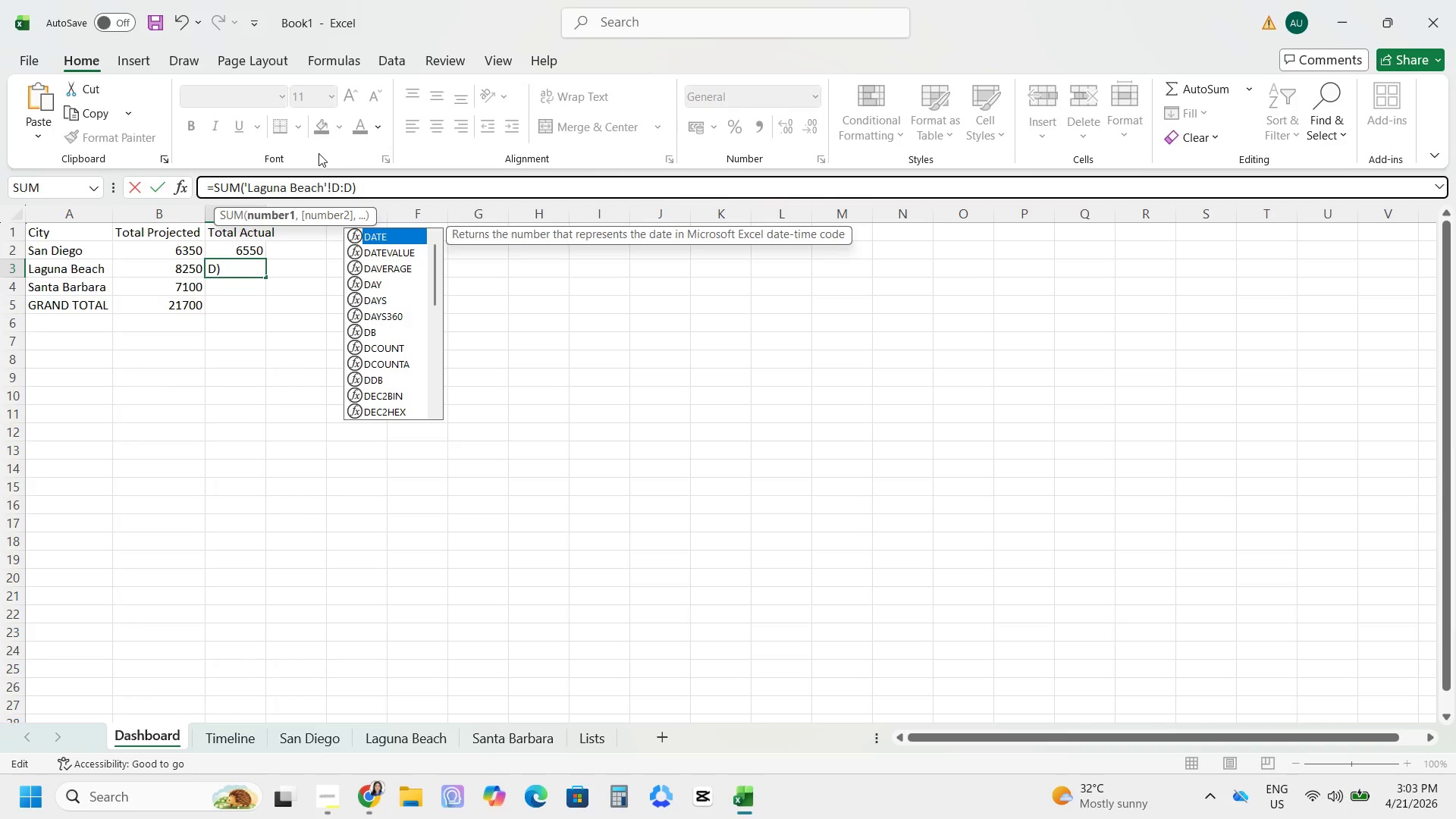 
key(Enter)
 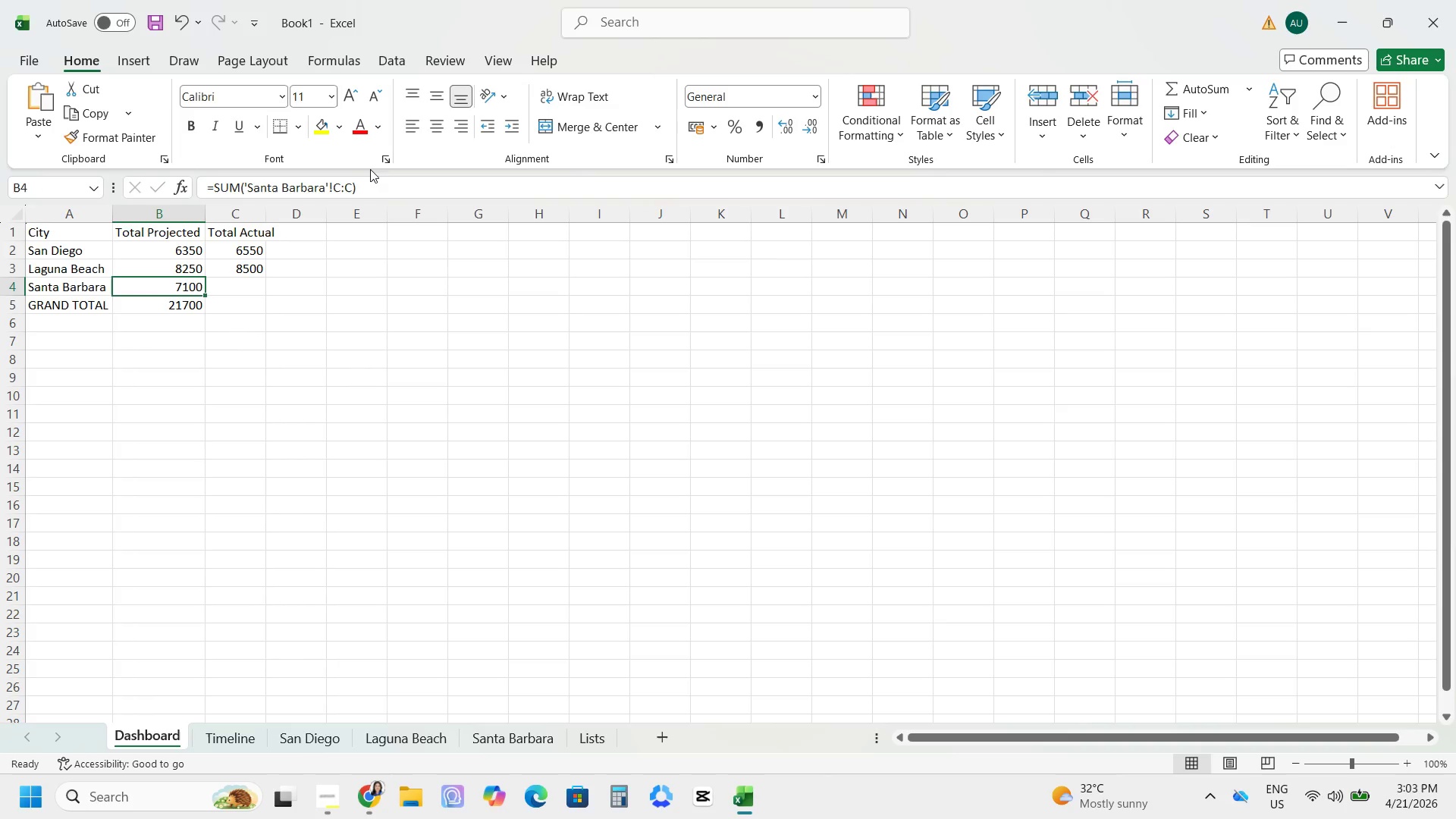 
left_click_drag(start_coordinate=[384, 191], to_coordinate=[171, 199])
 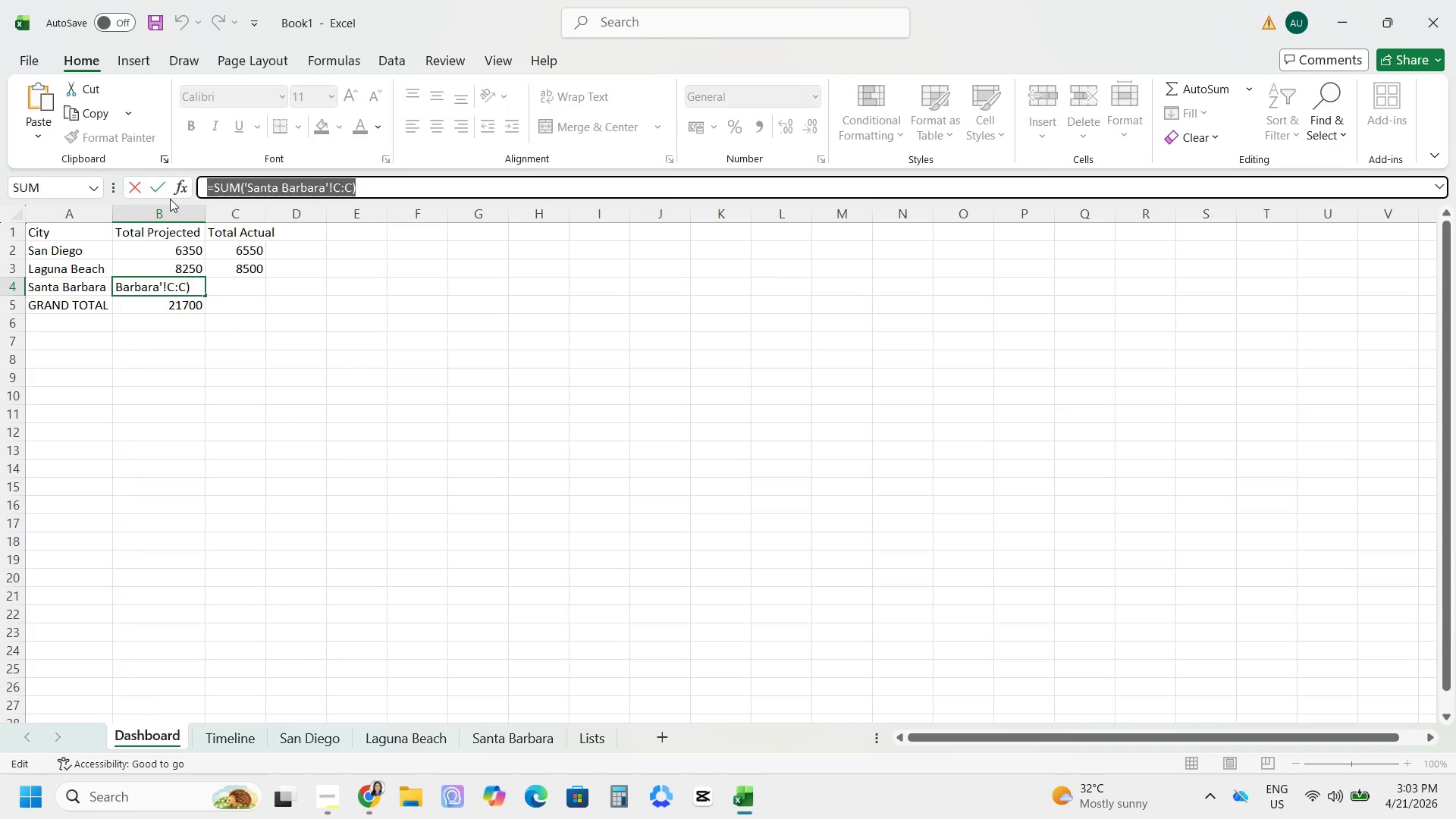 
key(Control+ControlLeft)
 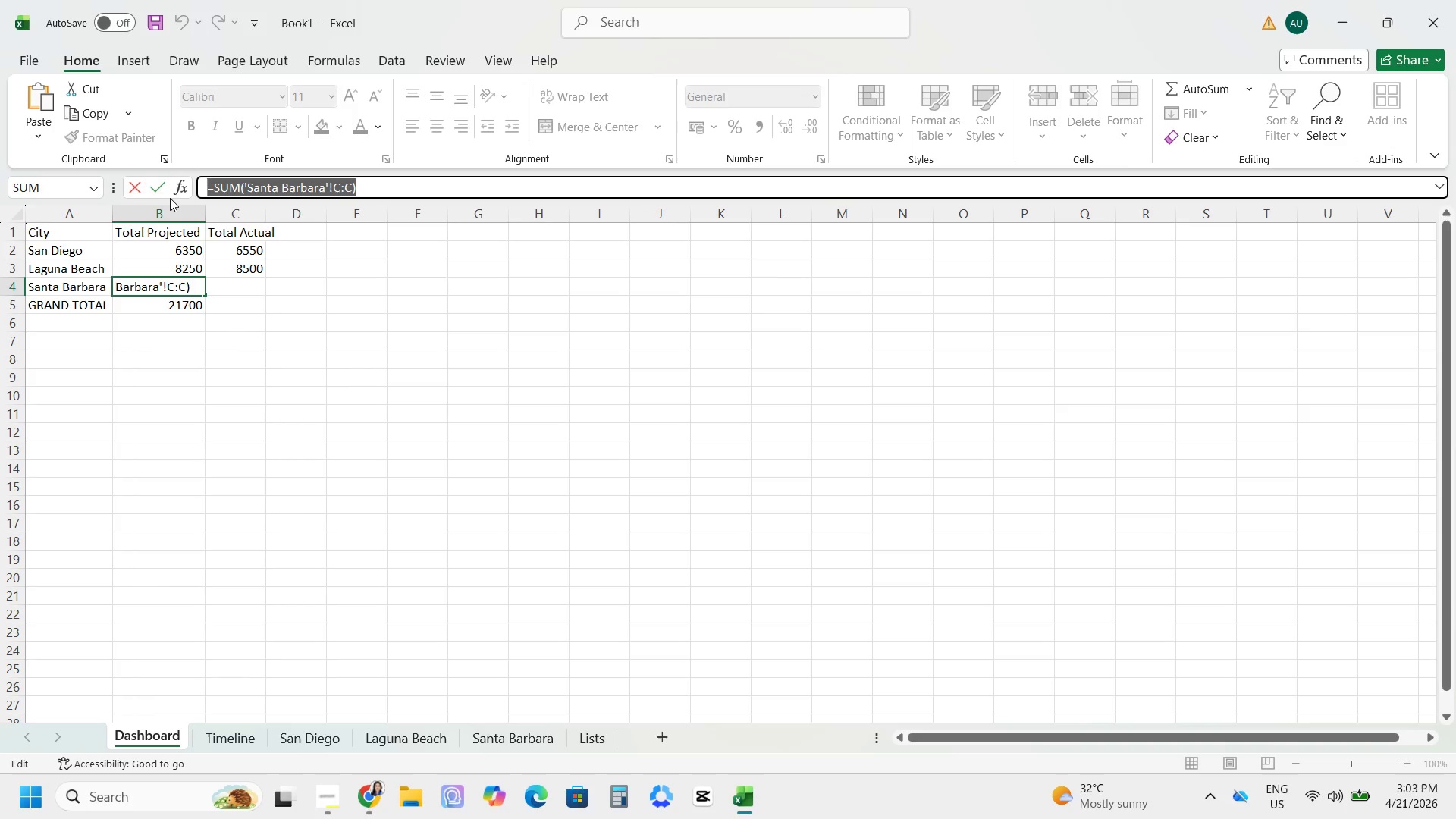 
key(Control+C)
 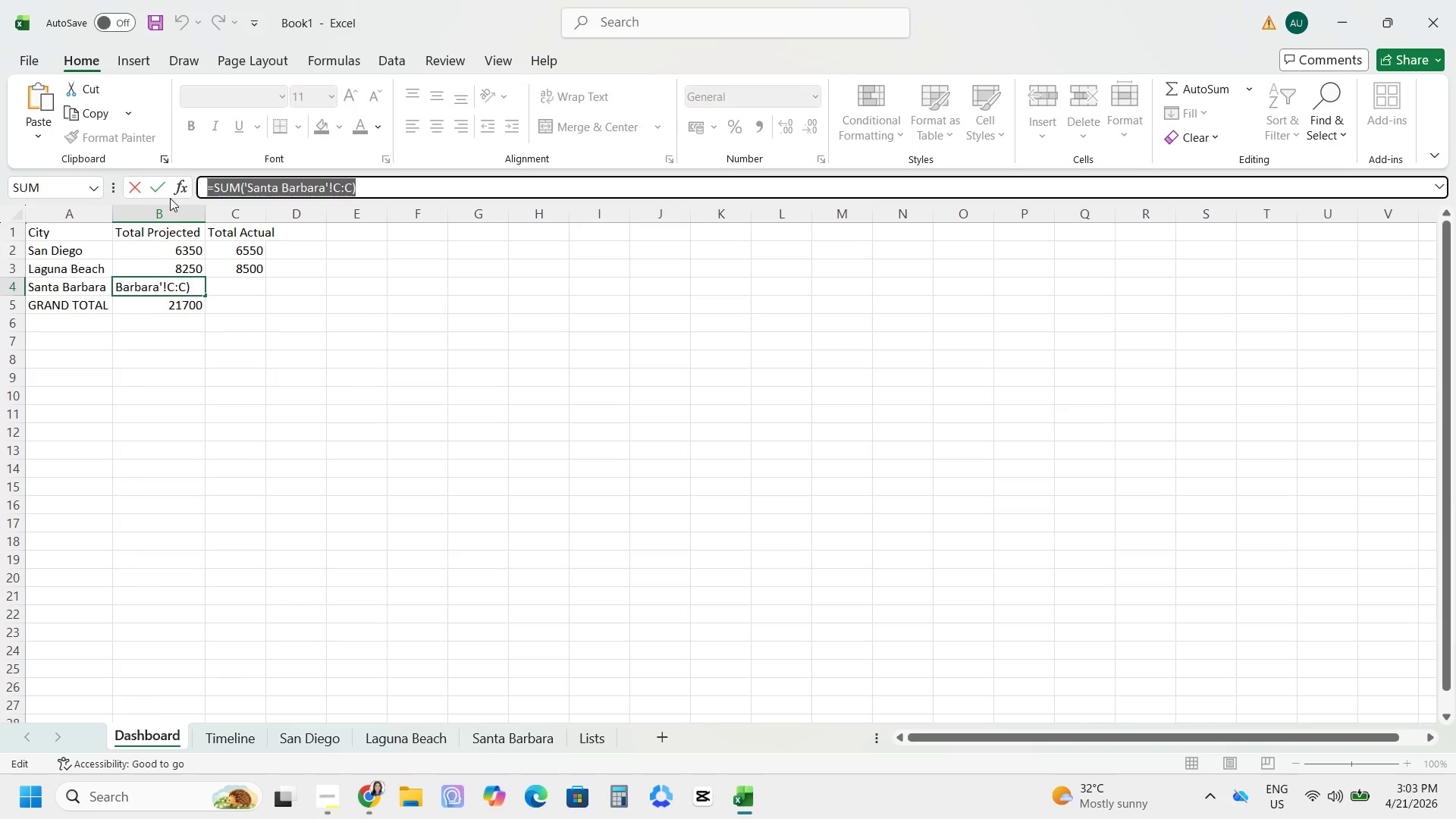 
key(Tab)
 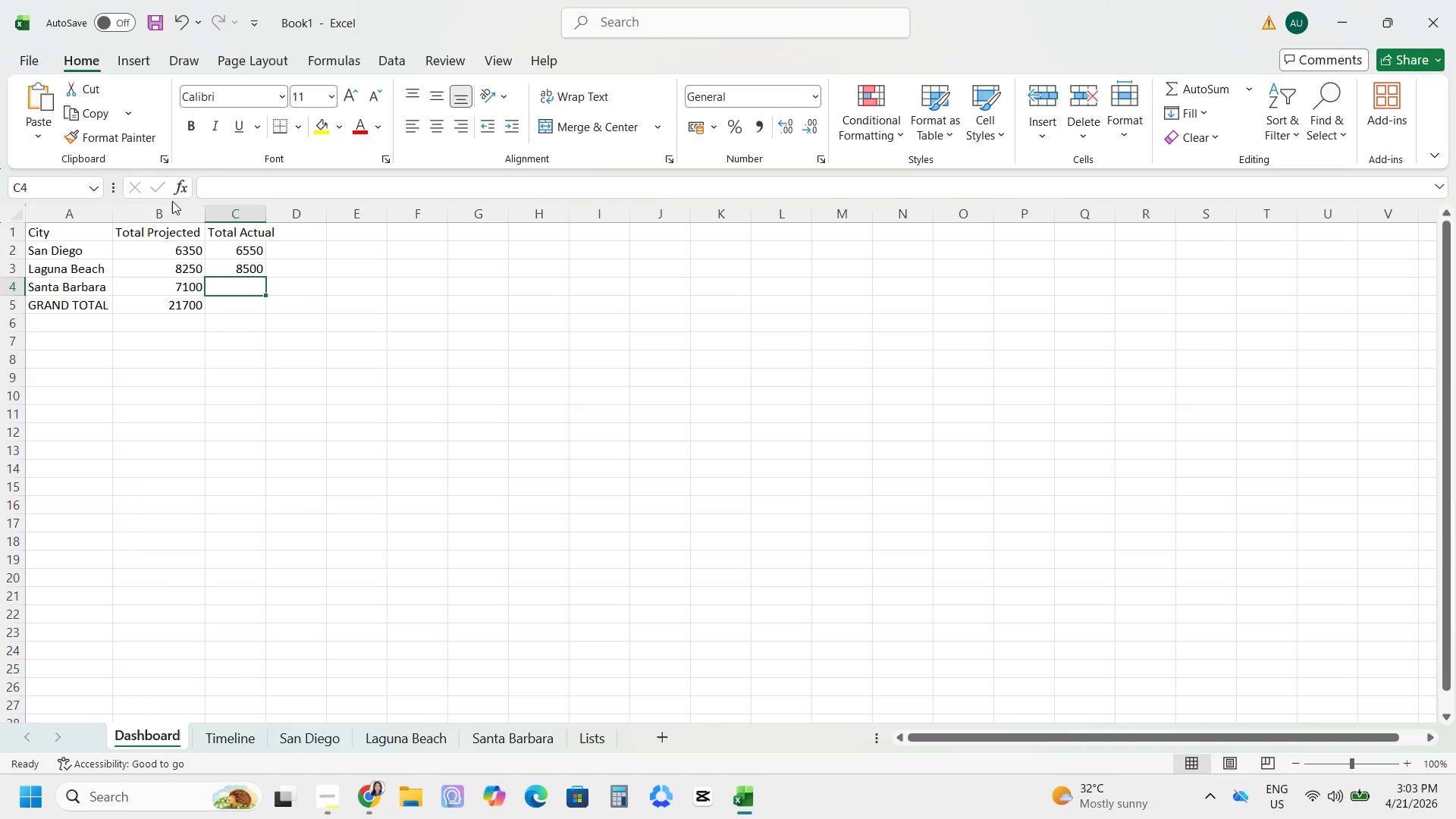 
key(Control+V)
 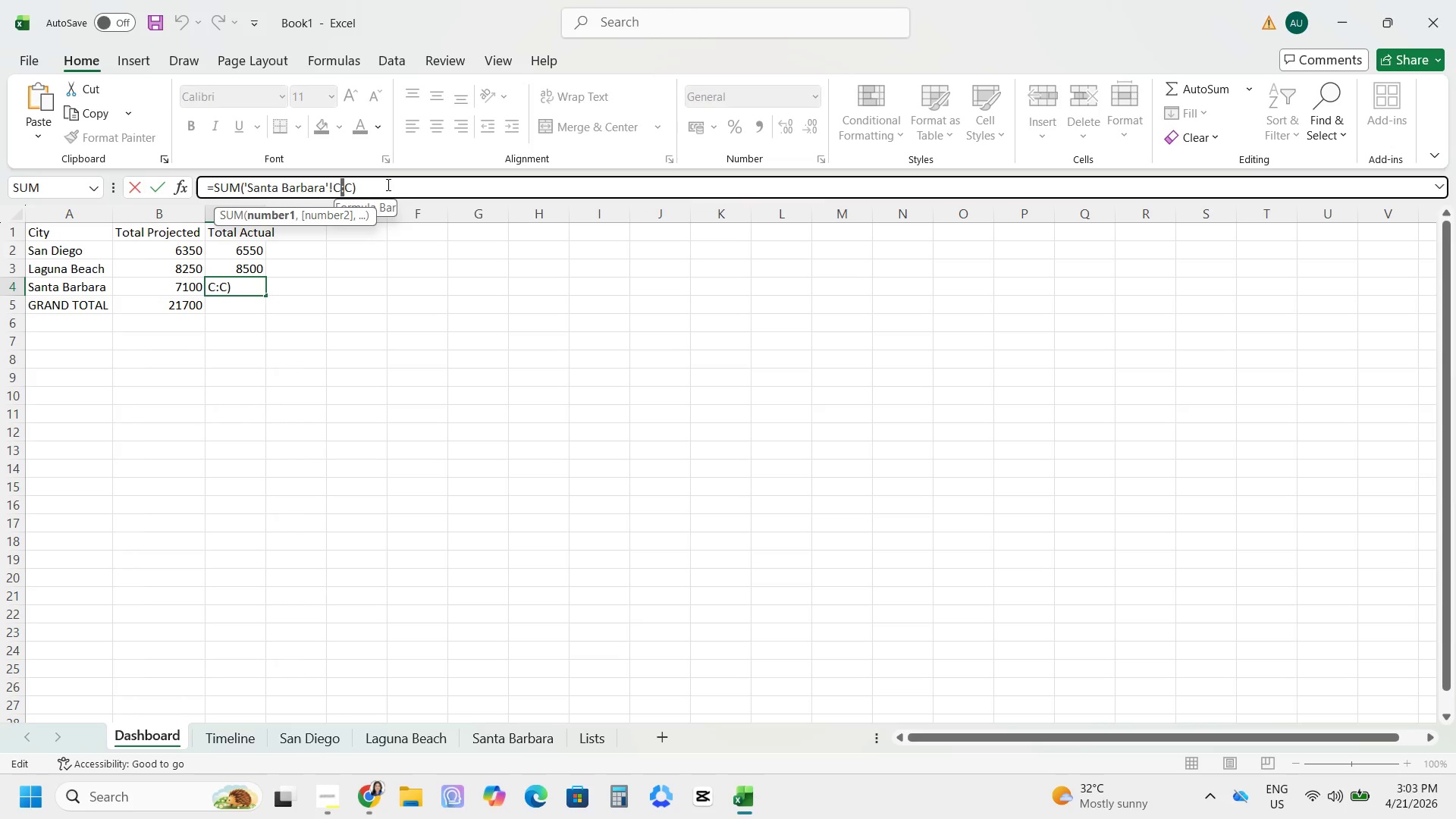 
key(ArrowLeft)
 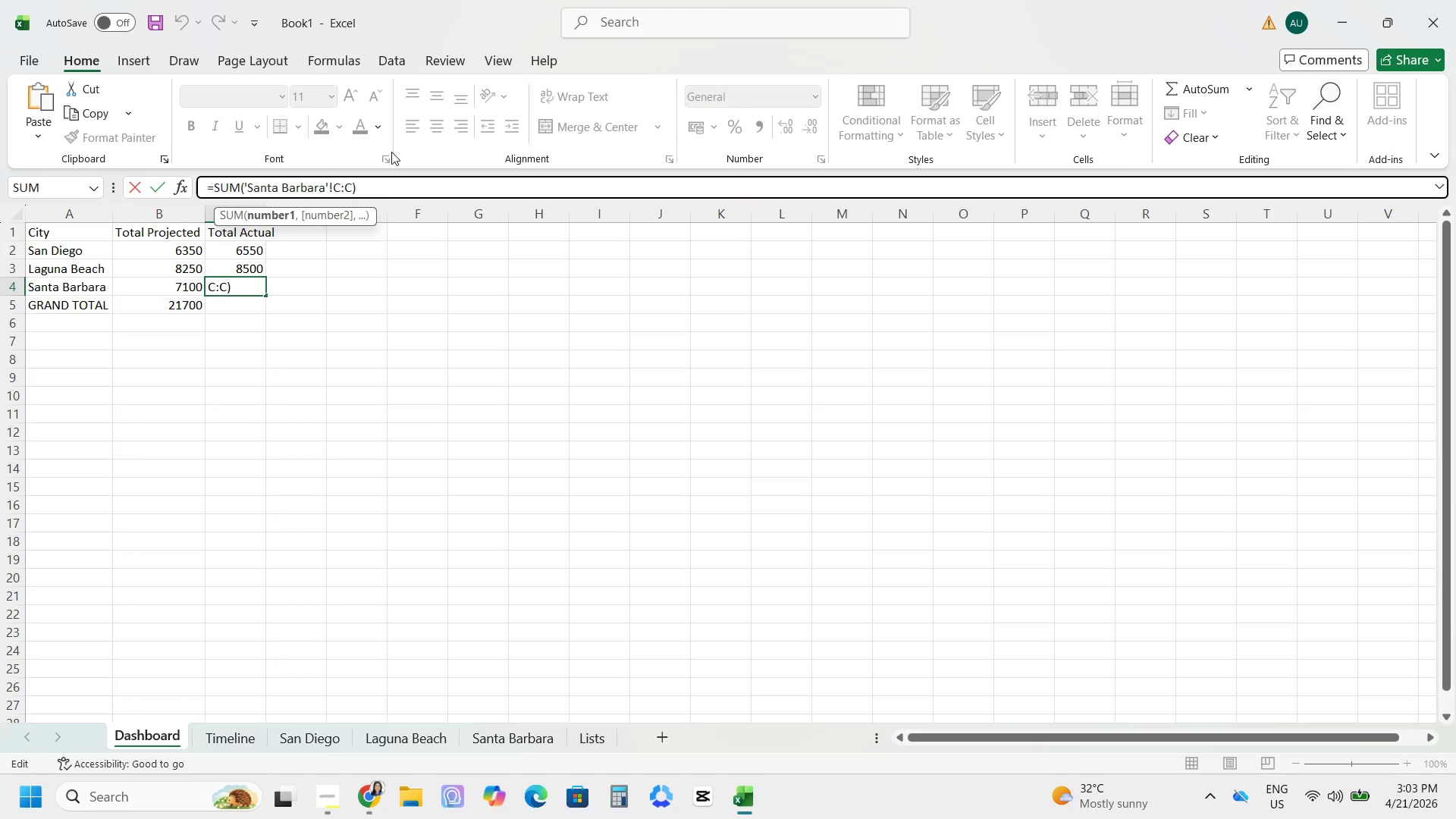 
key(Backspace)
 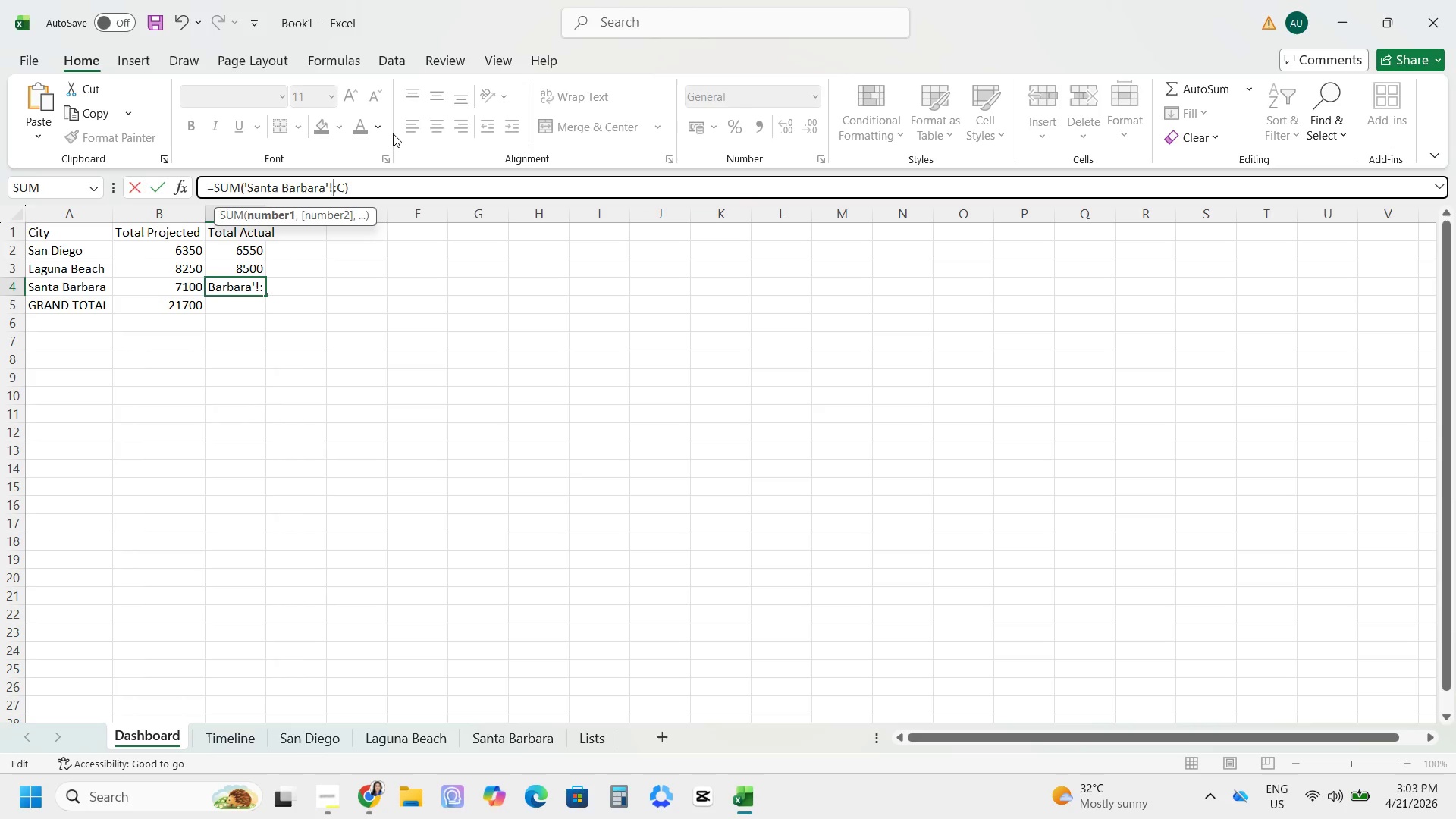 
key(Shift+ShiftRight)
 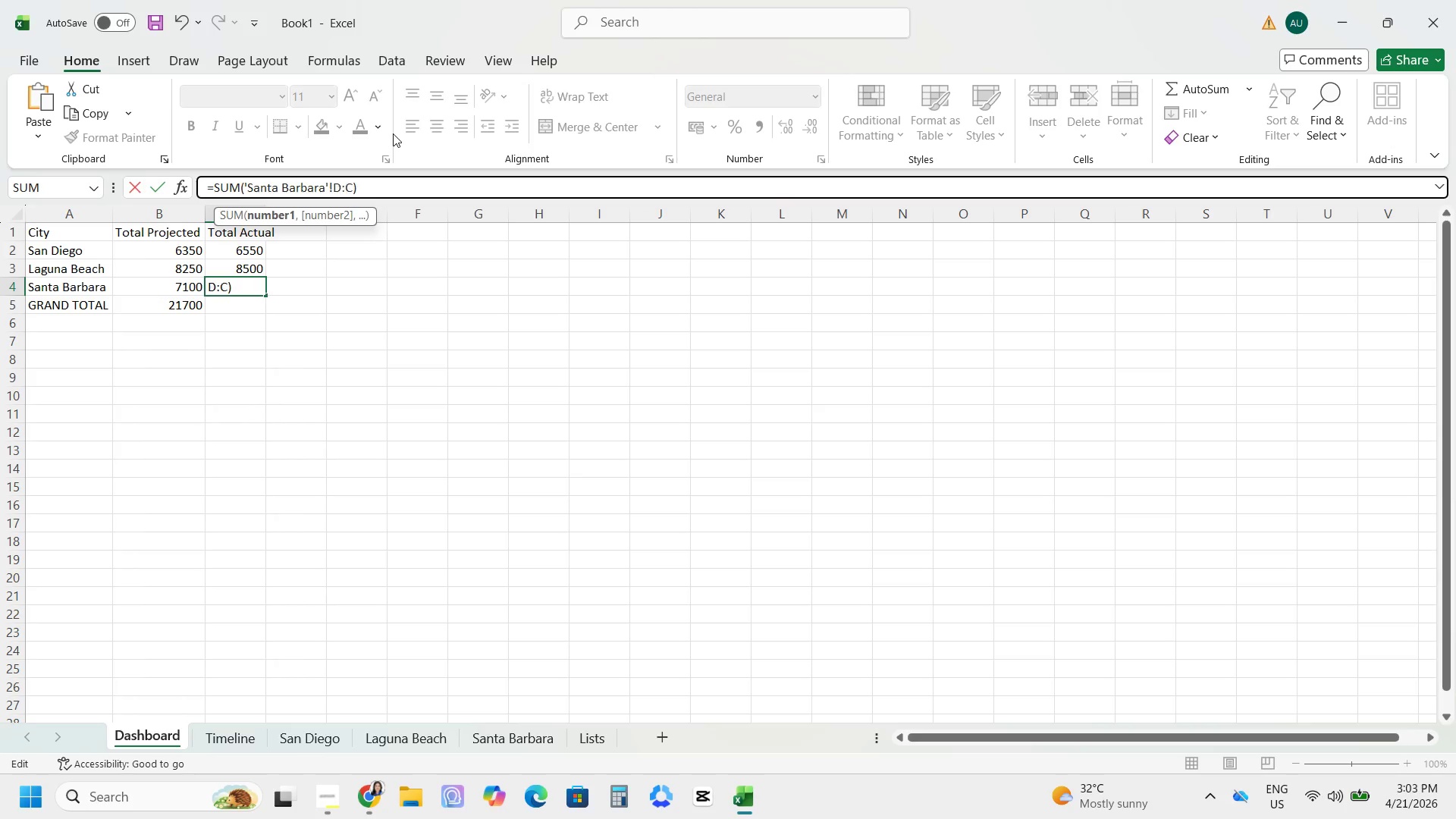 
key(Shift+D)
 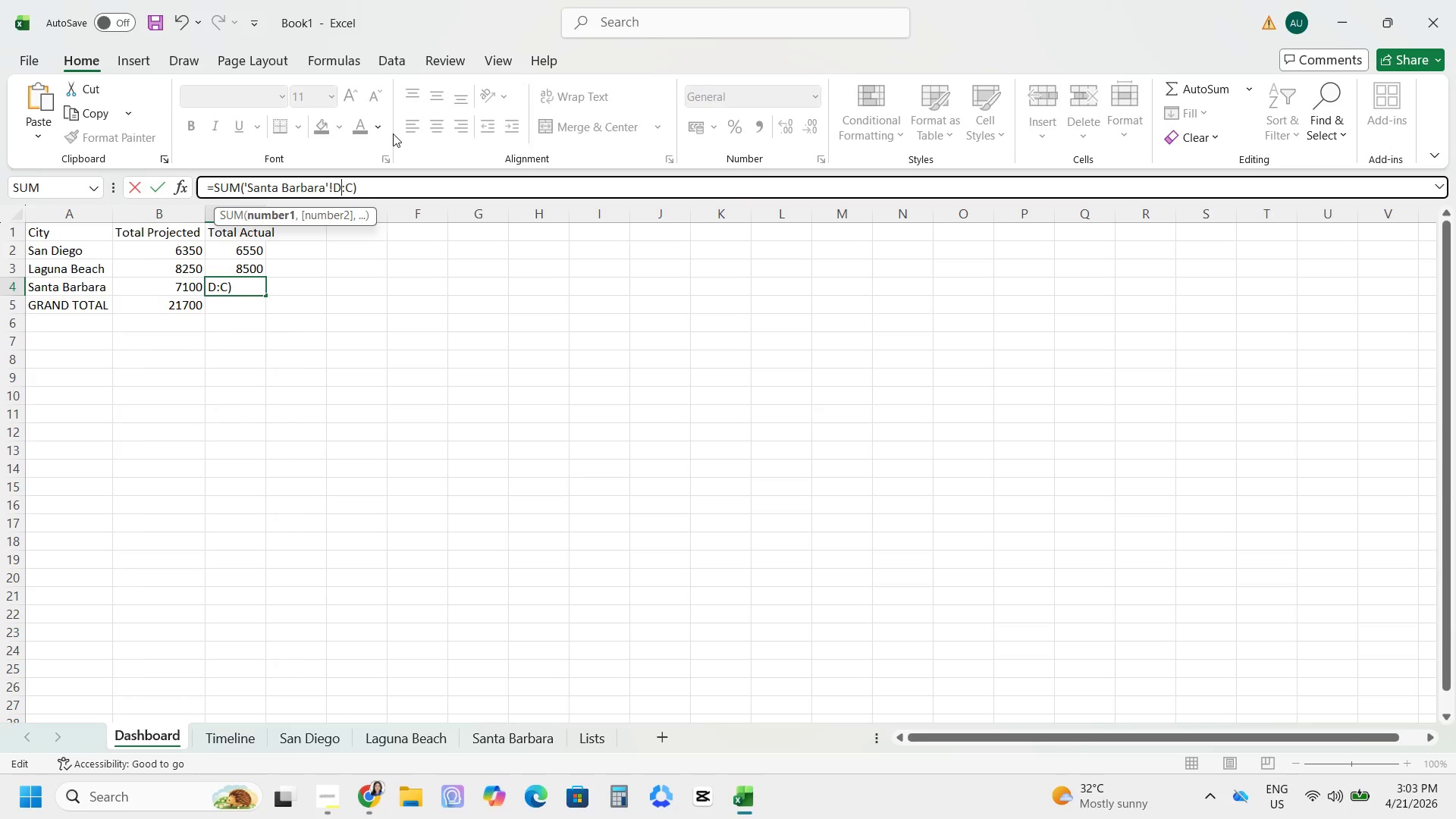 
key(ArrowRight)
 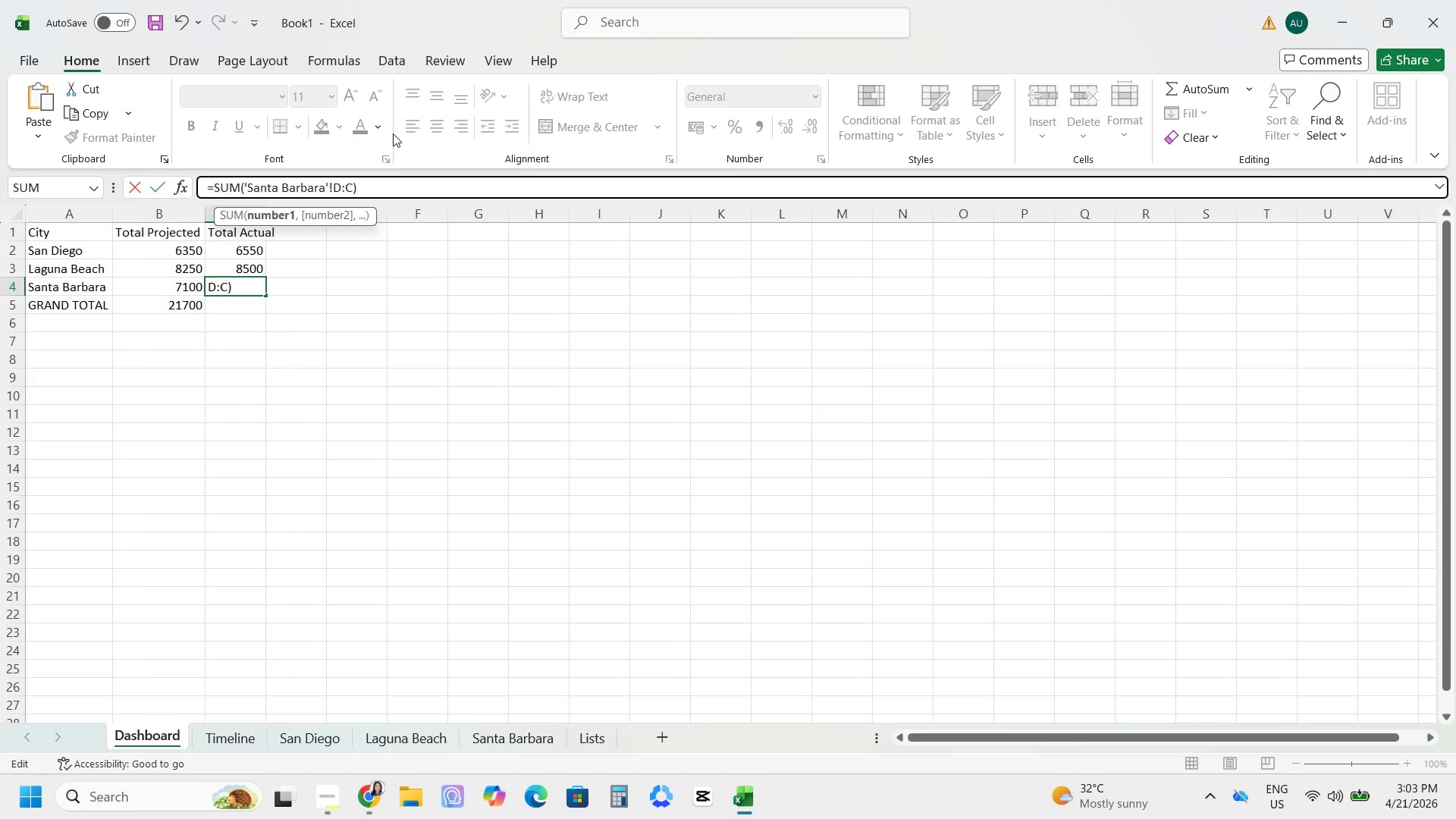 
key(ArrowRight)
 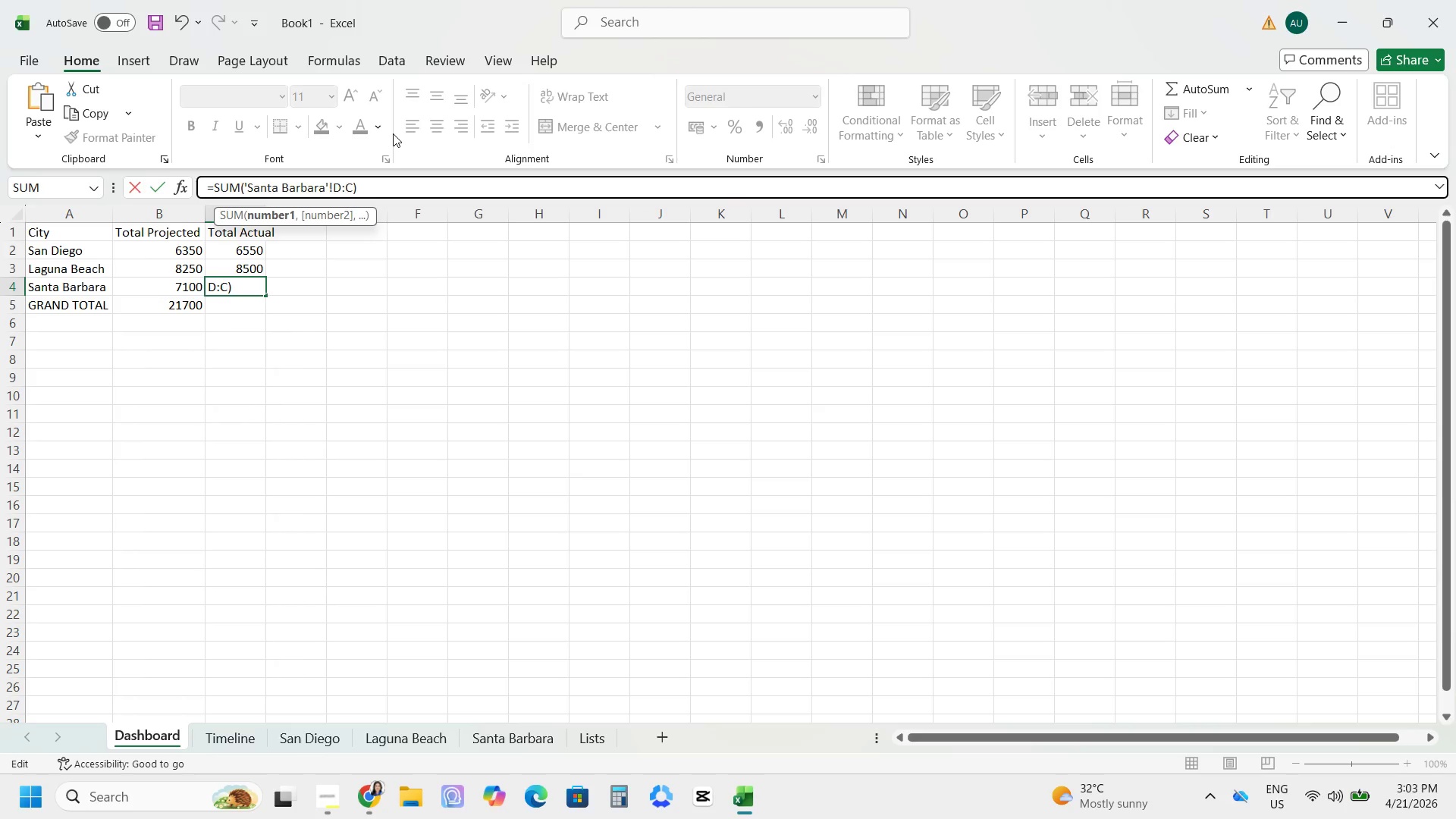 
key(Backspace)
 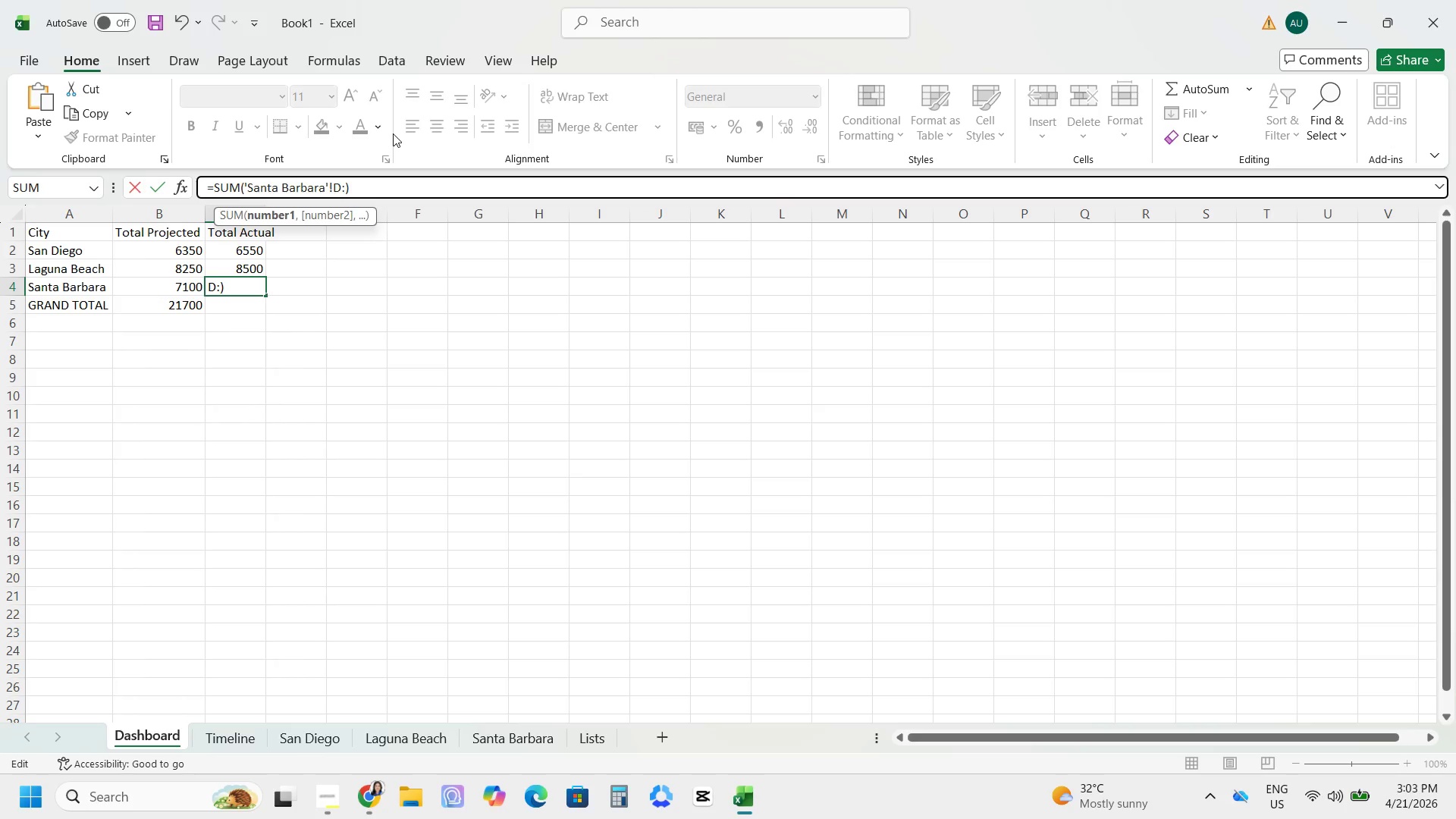 
key(Shift+ShiftRight)
 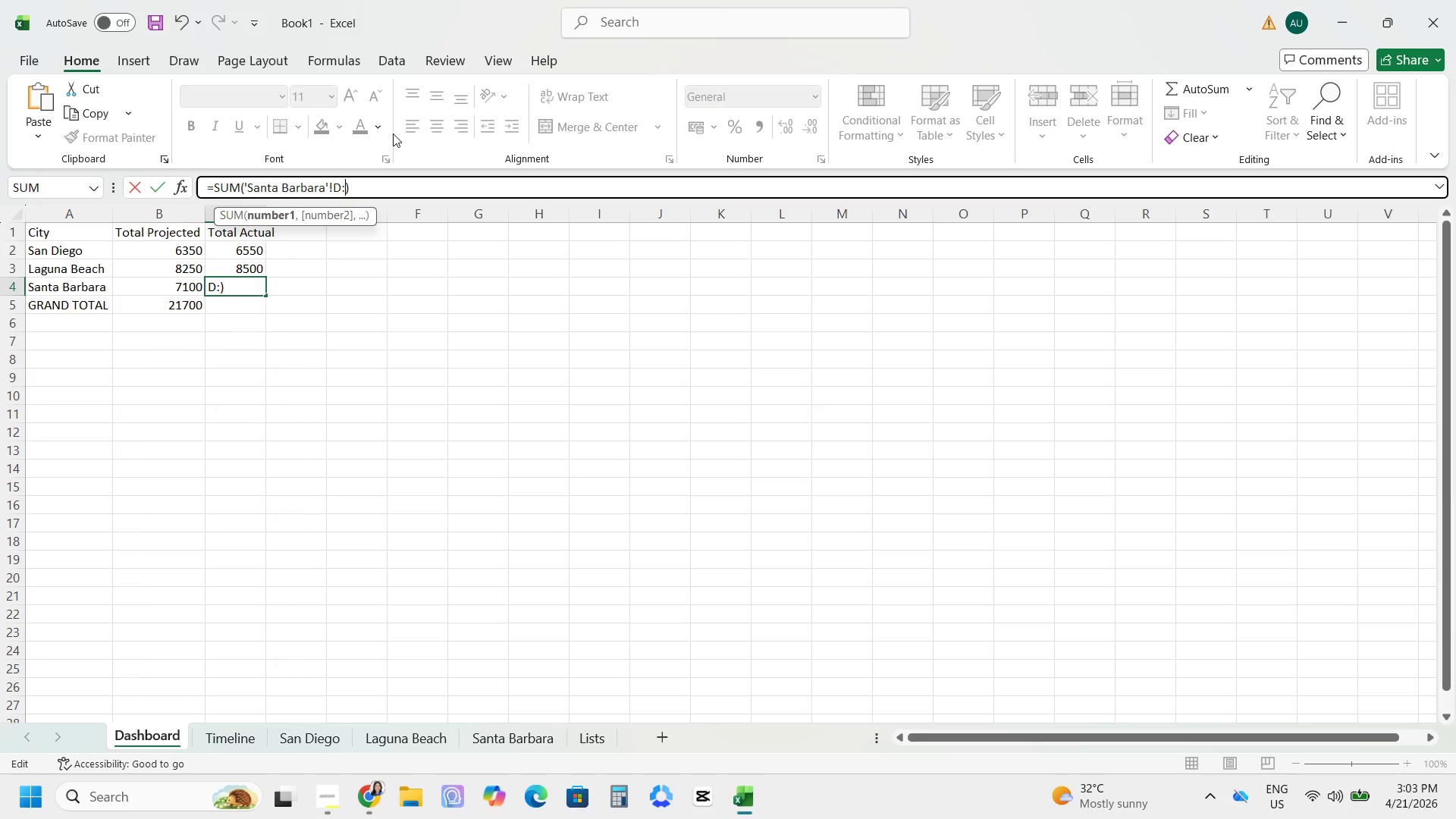 
key(Shift+D)
 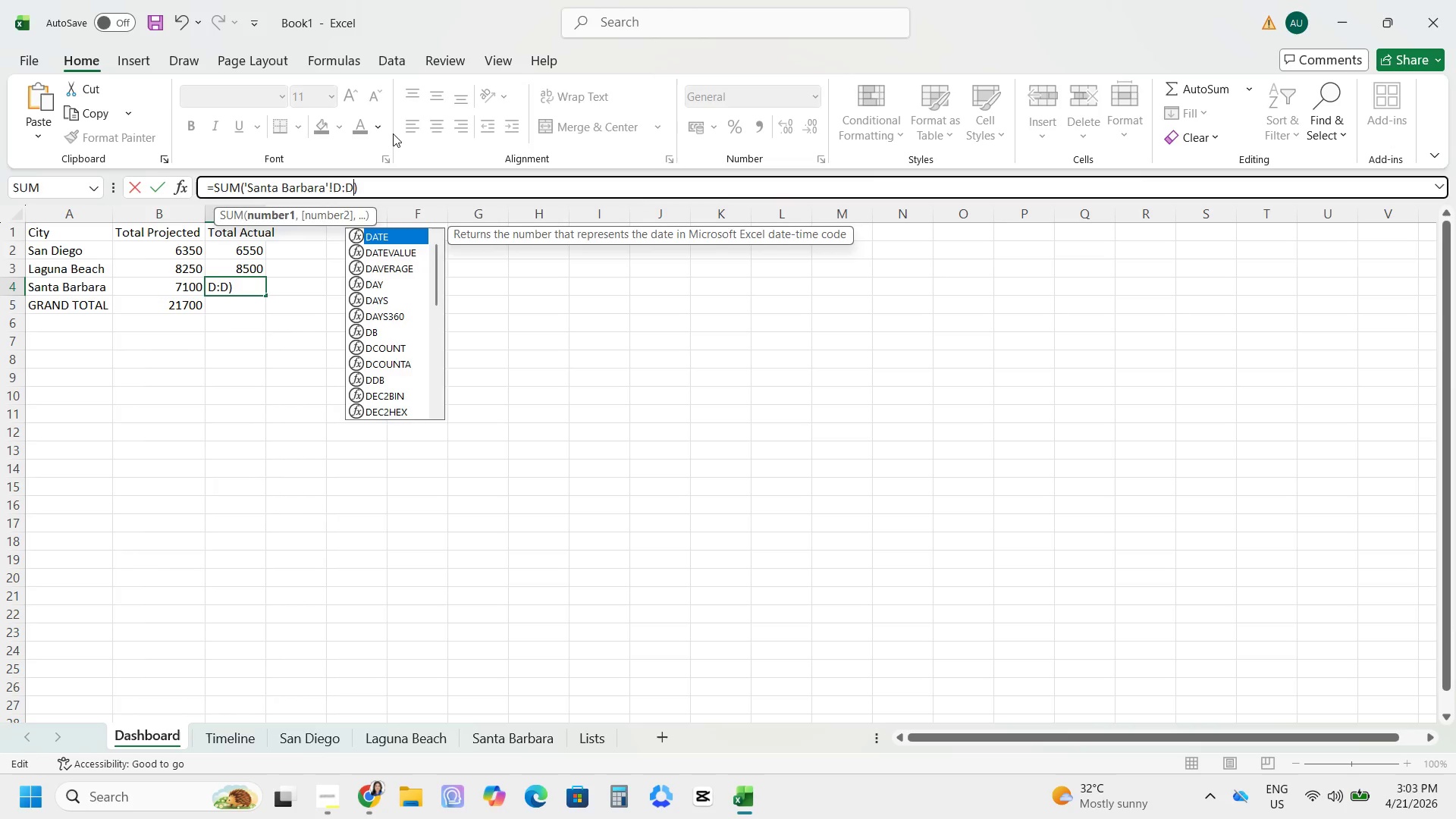 
key(Enter)
 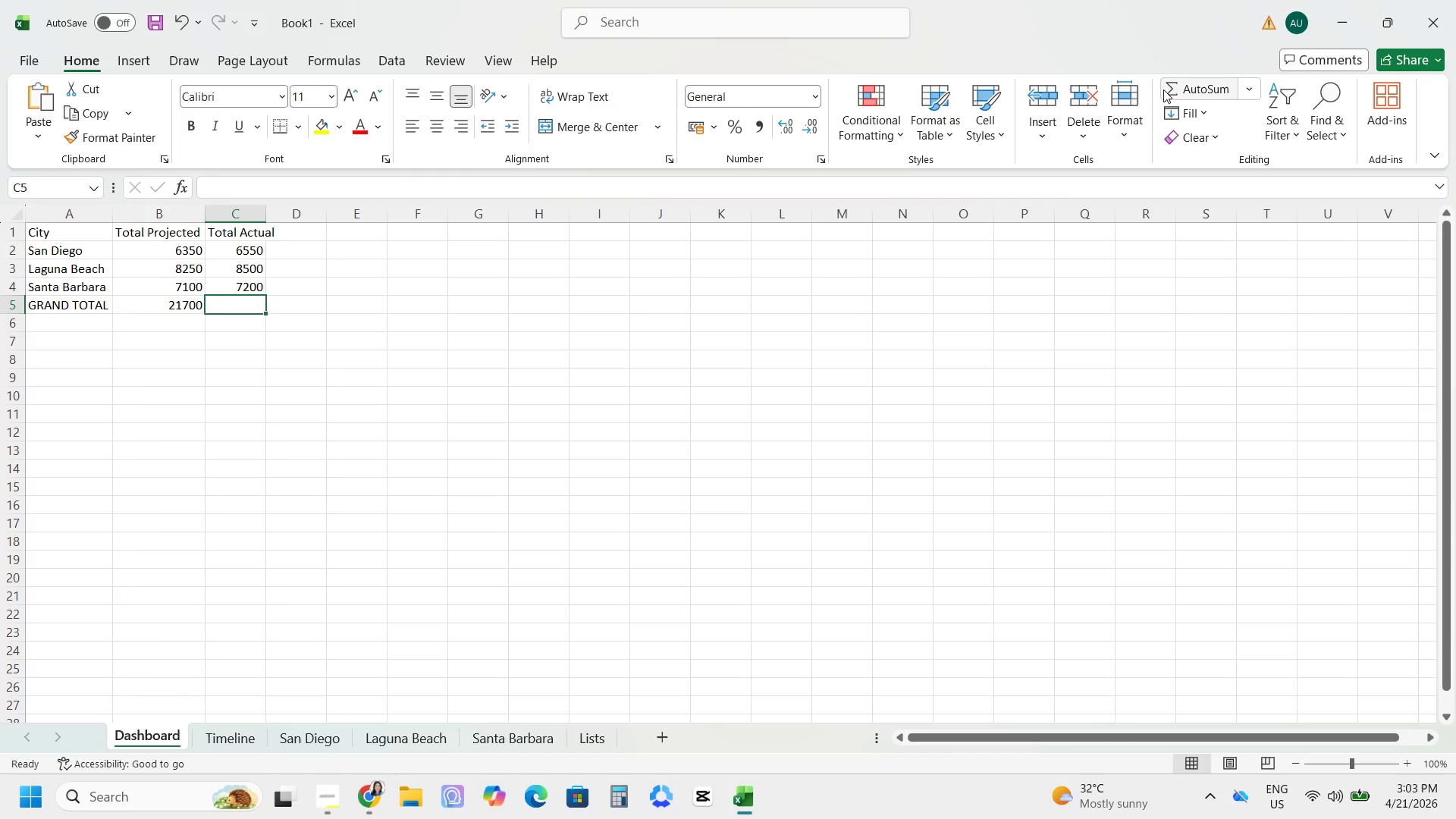 
key(Enter)
 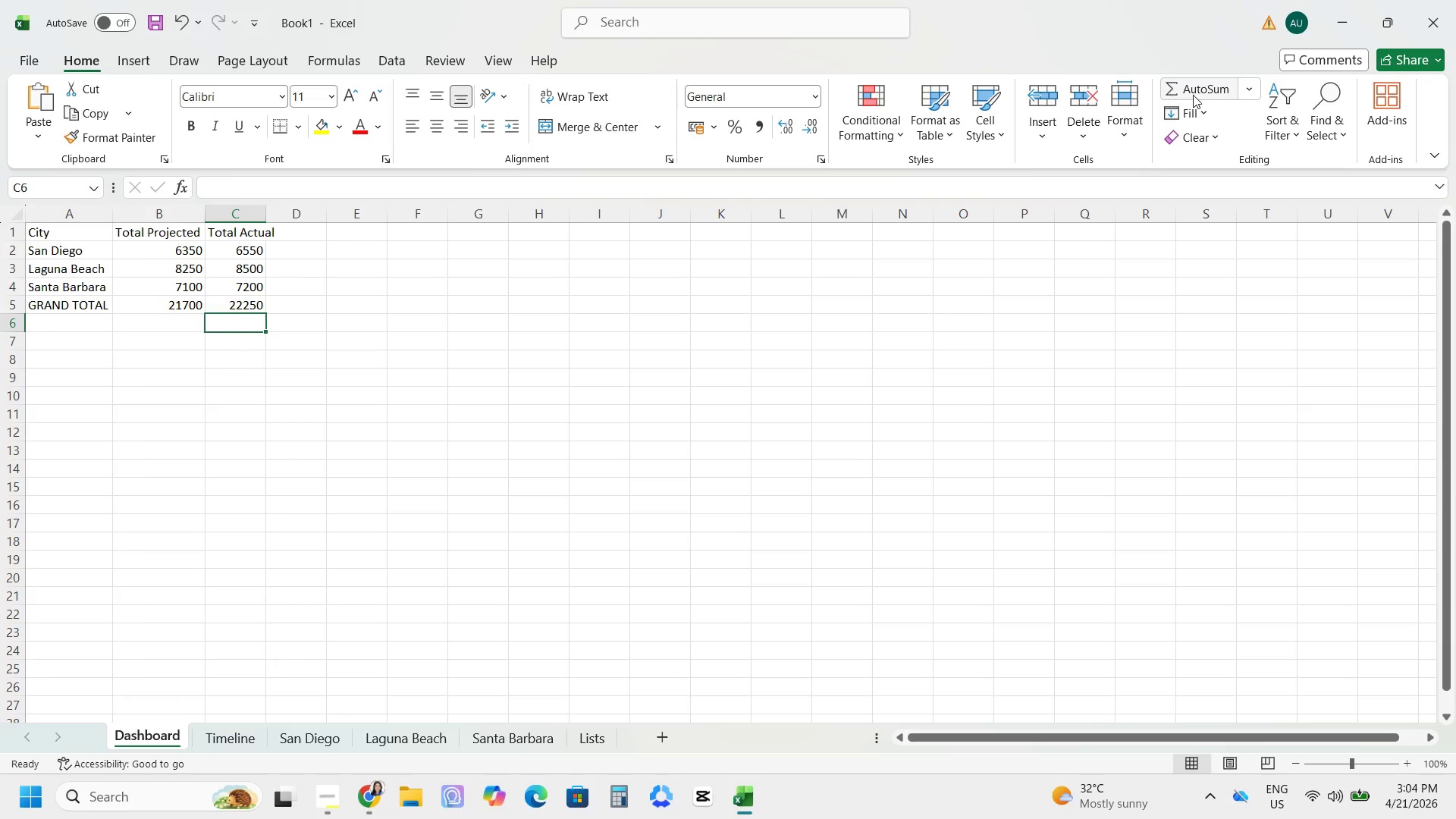 
wait(5.3)
 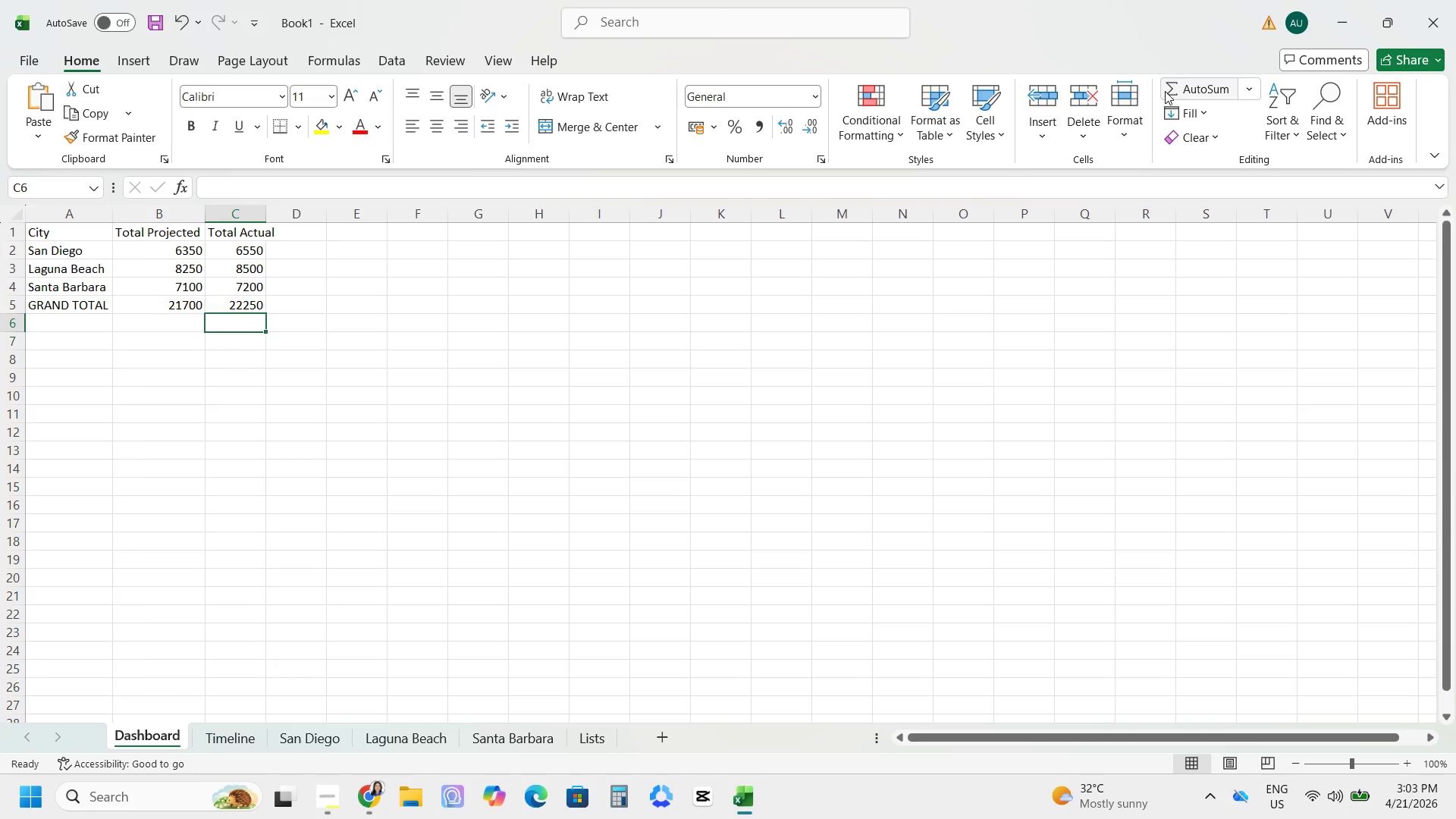 
left_click([347, 241])
 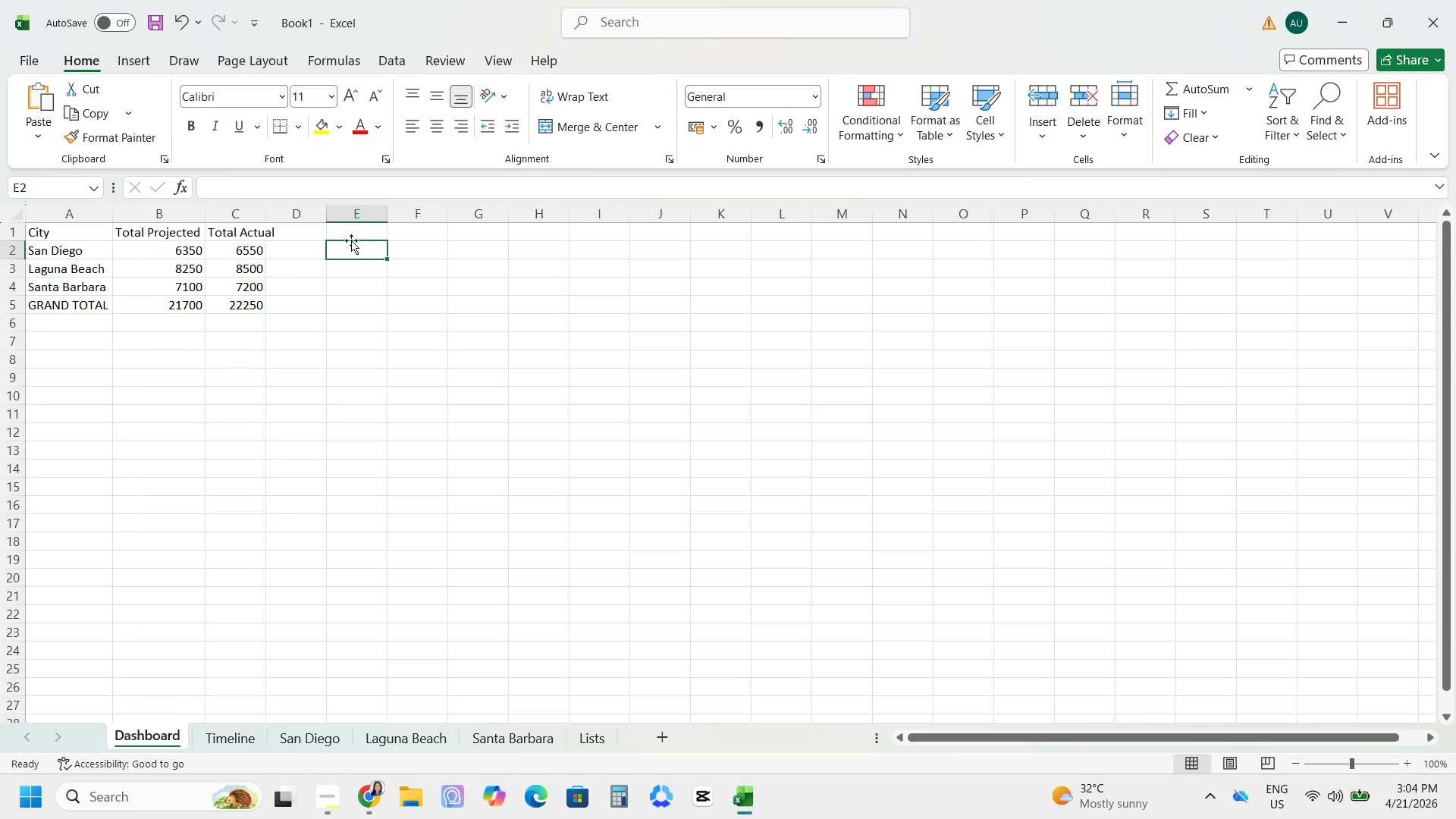 
scroll: coordinate [355, 249], scroll_direction: up, amount: 2.0
 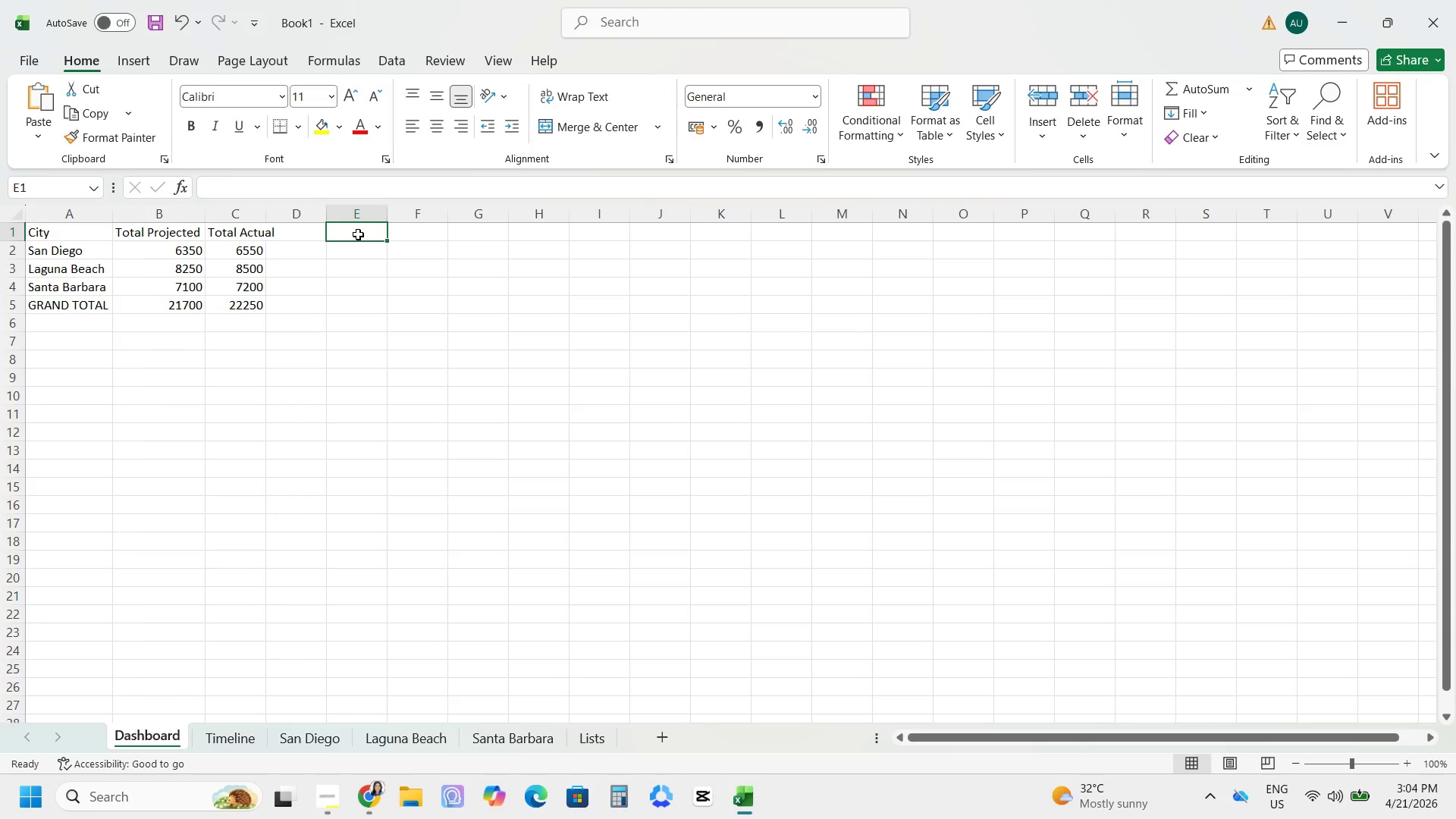 
type(Category)
key(Tab)
type(Consi)
key(Backspace)
type(olidated Actual Cost)
 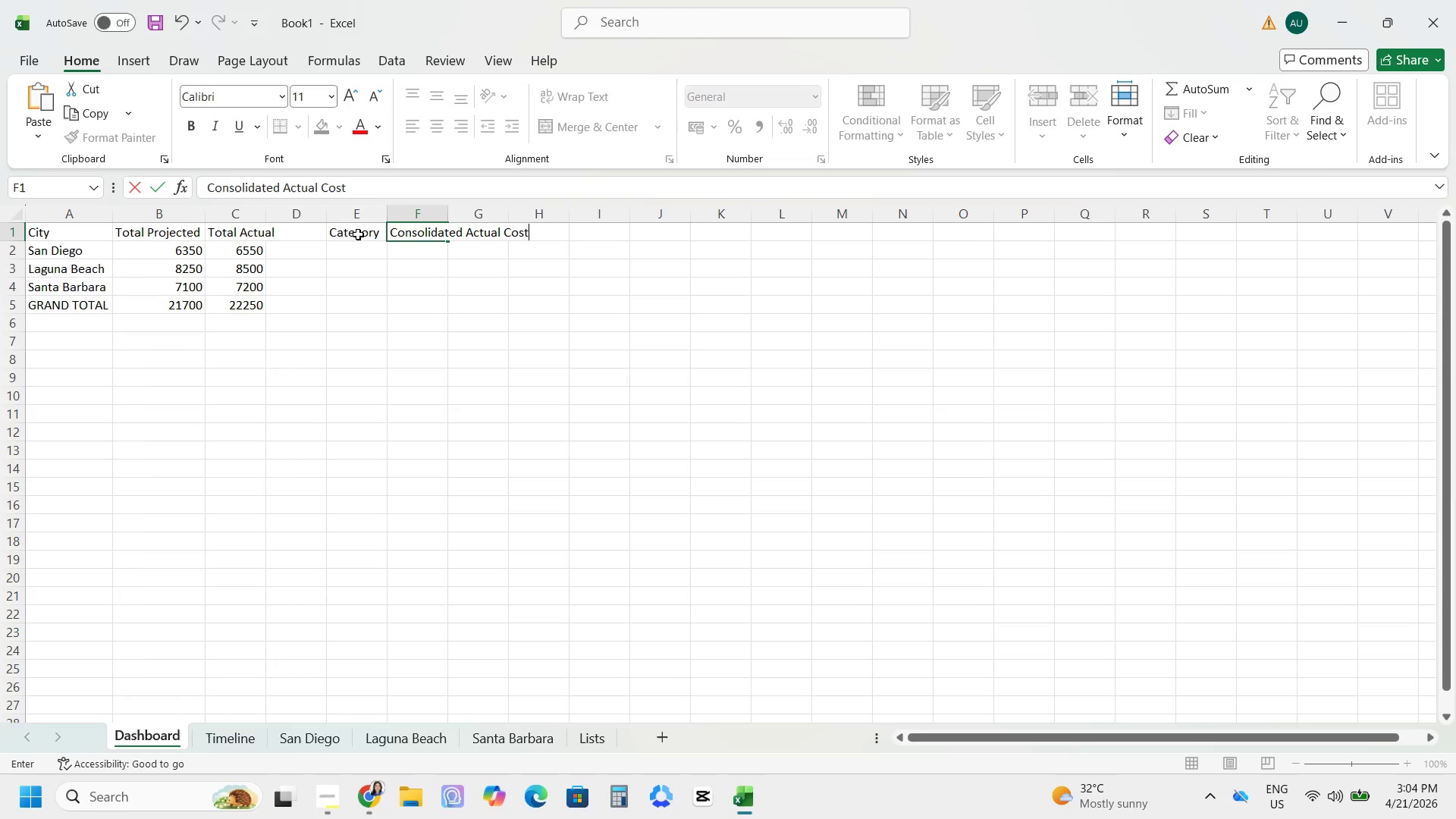 
scroll: coordinate [428, 239], scroll_direction: up, amount: 1.0
 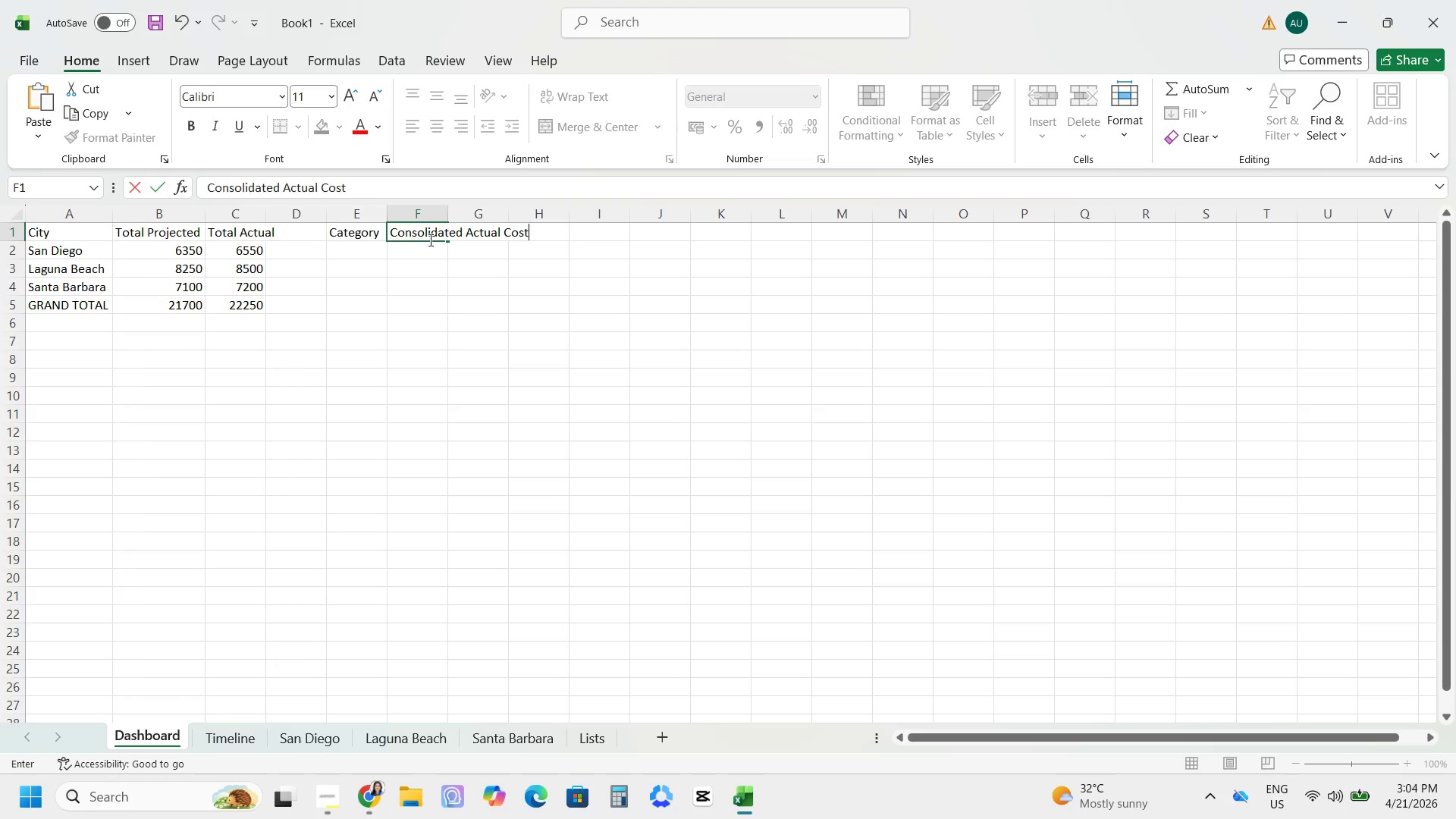 
scroll: coordinate [429, 240], scroll_direction: down, amount: 1.0
 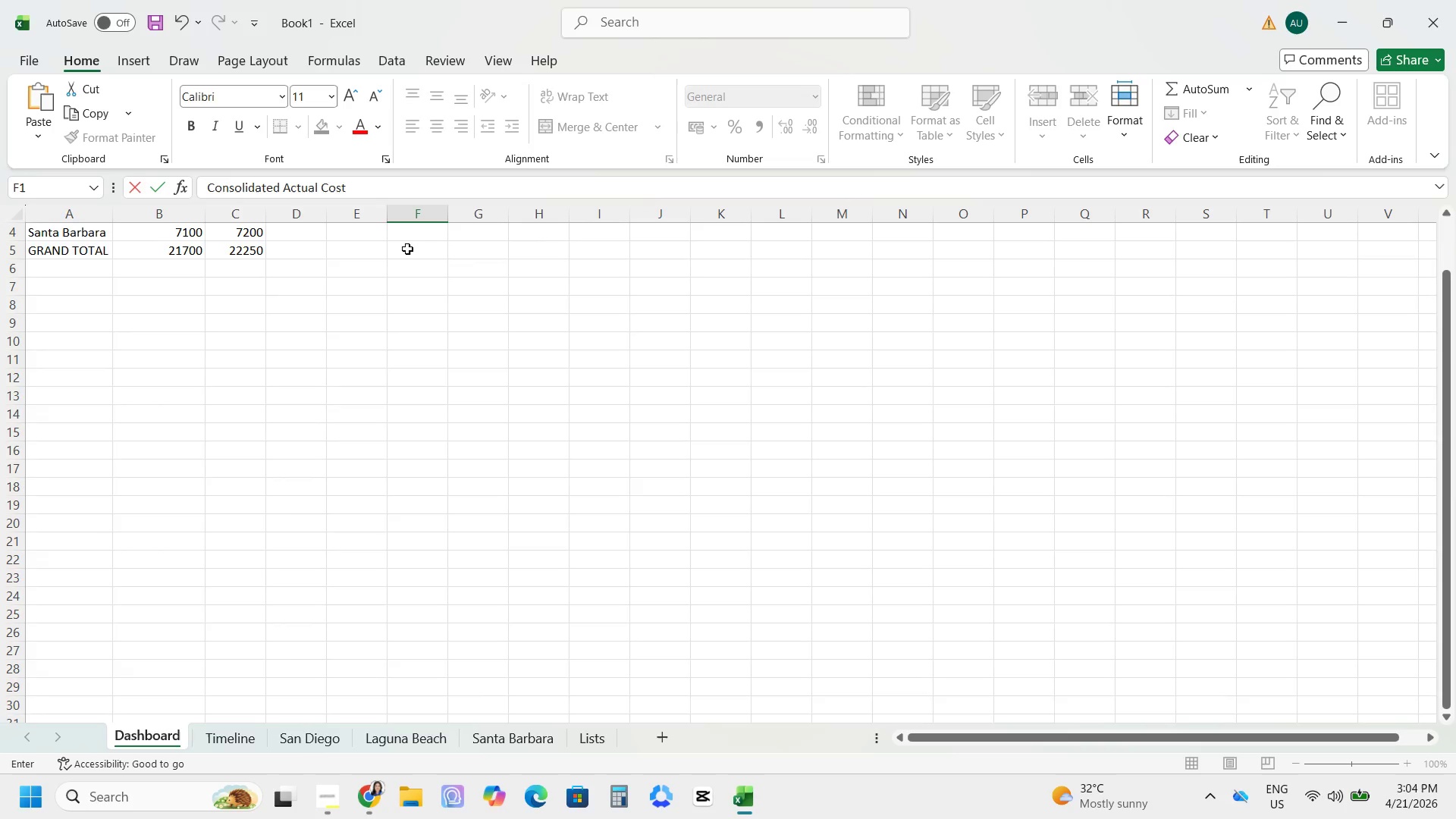 
scroll: coordinate [406, 261], scroll_direction: up, amount: 4.0
 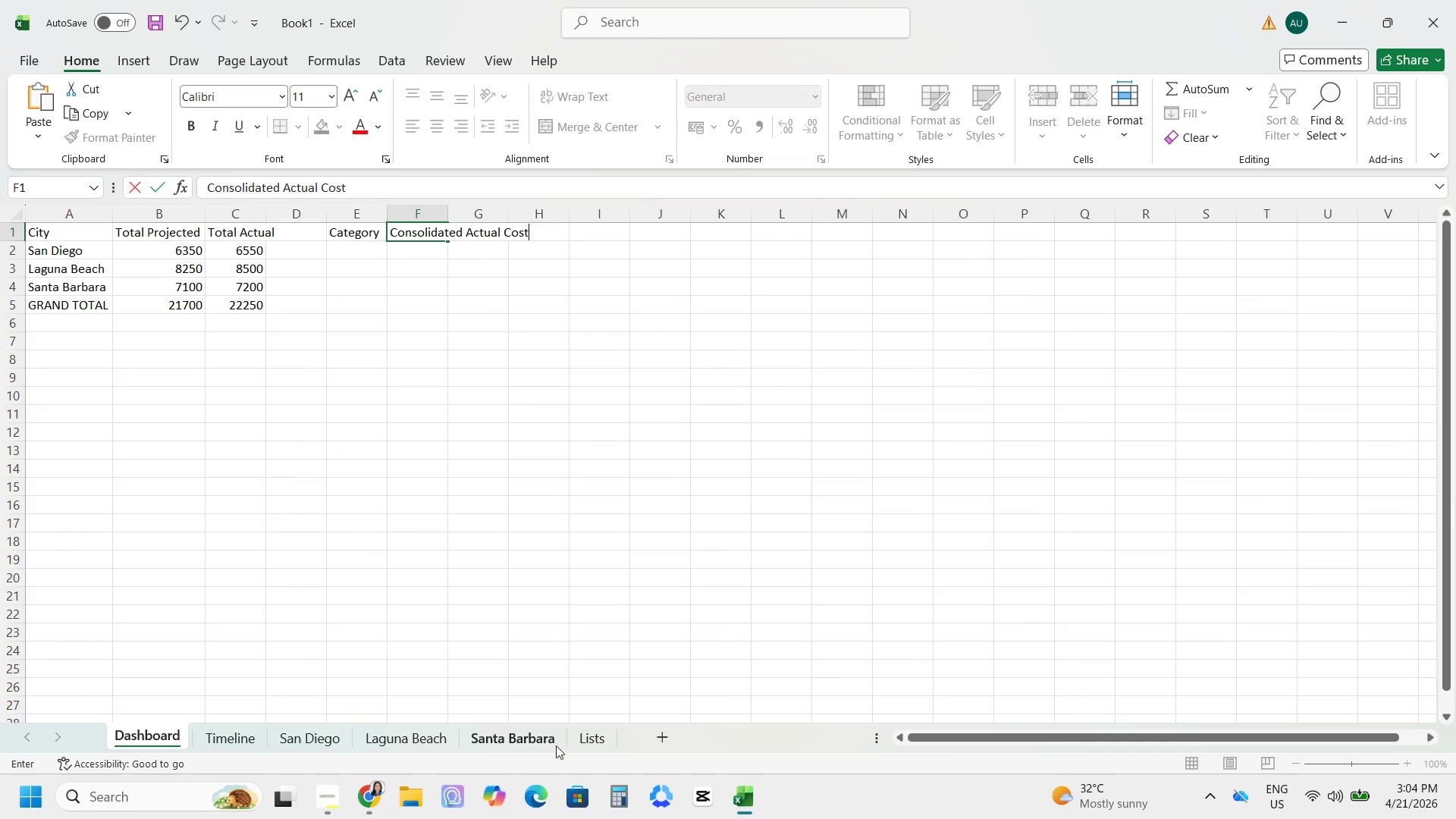 
left_click([588, 747])
 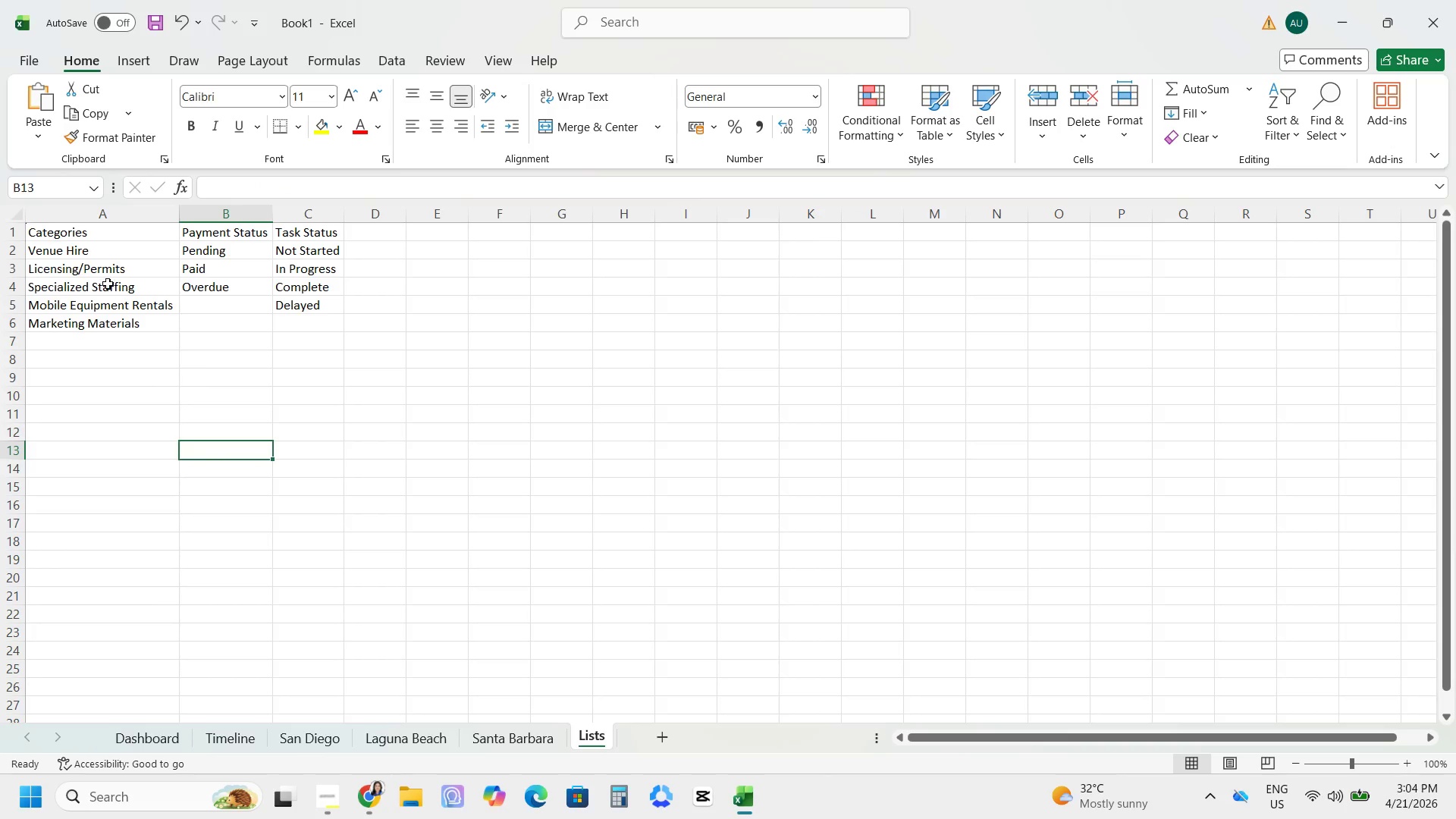 
left_click_drag(start_coordinate=[96, 256], to_coordinate=[115, 321])
 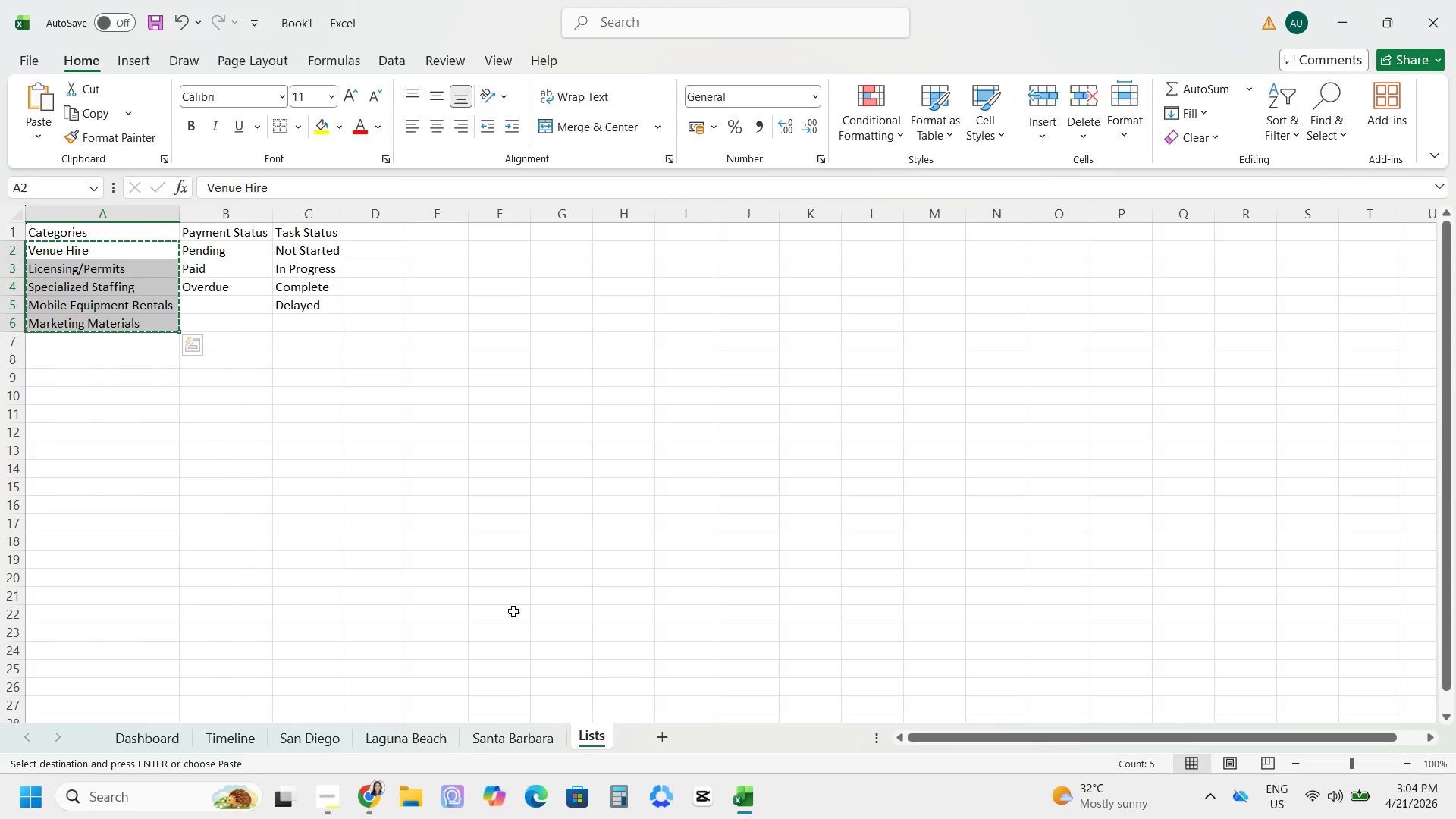 
key(Control+C)
 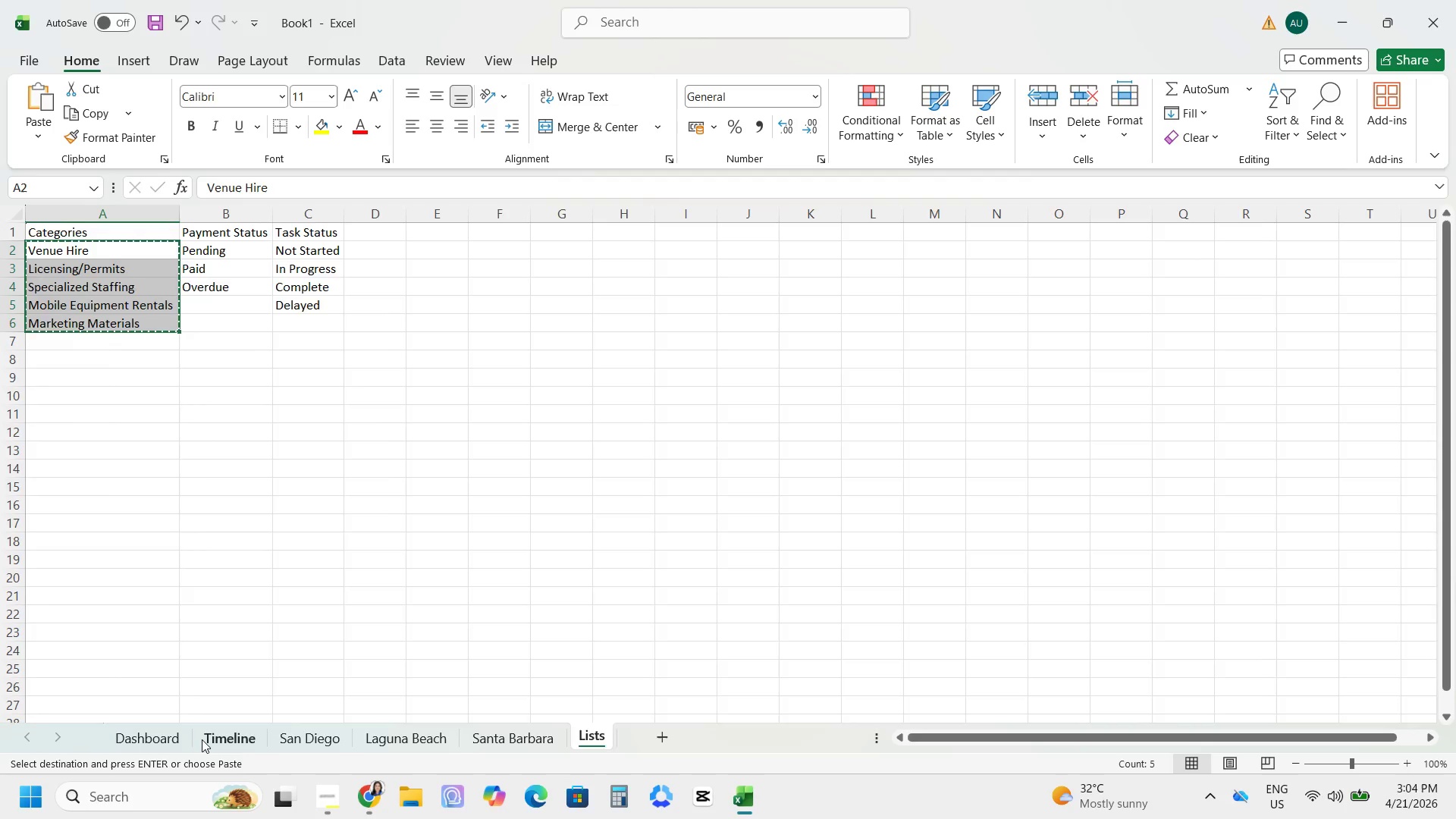 
left_click([151, 736])
 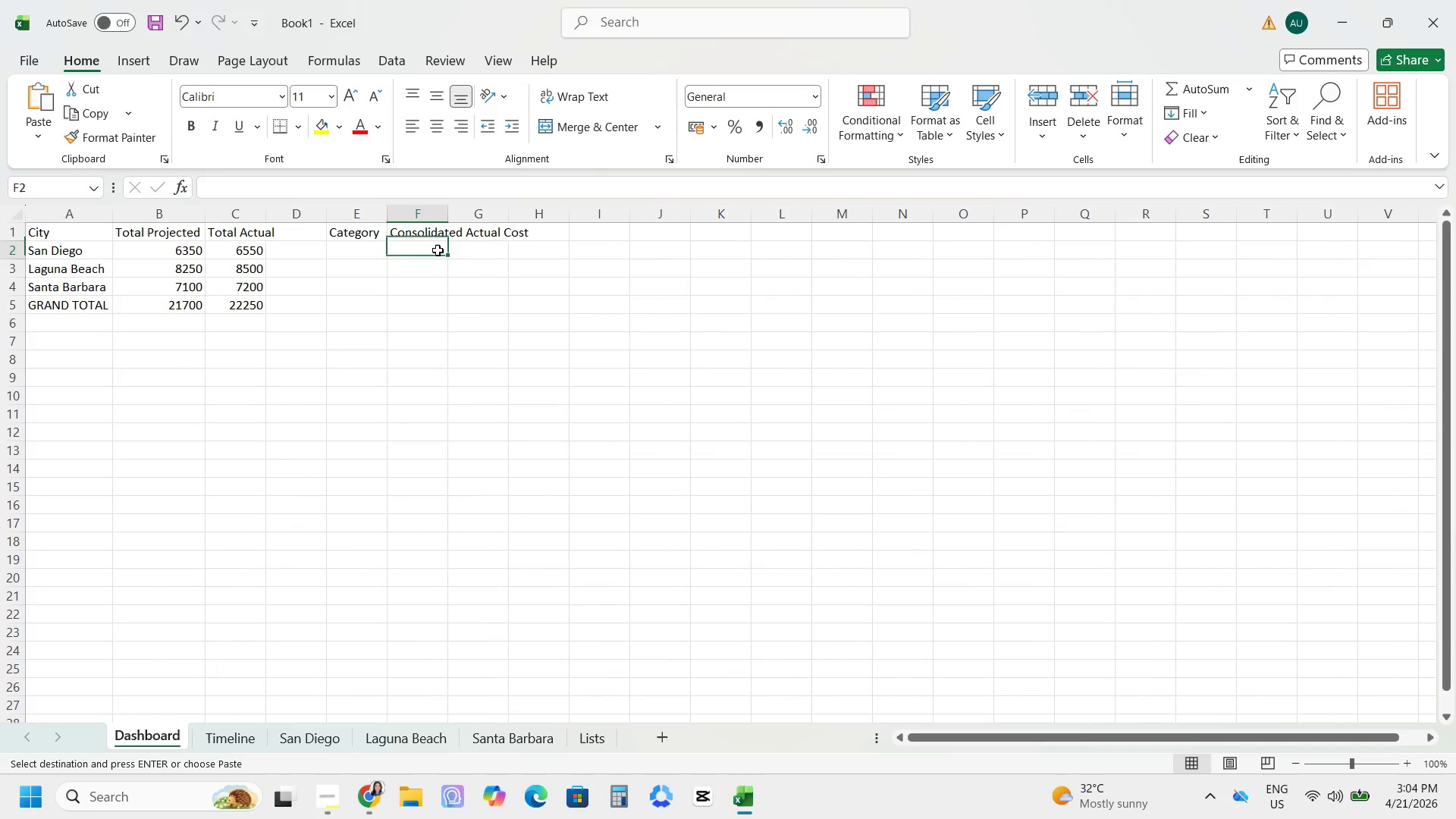 
mouse_move([393, 250])
 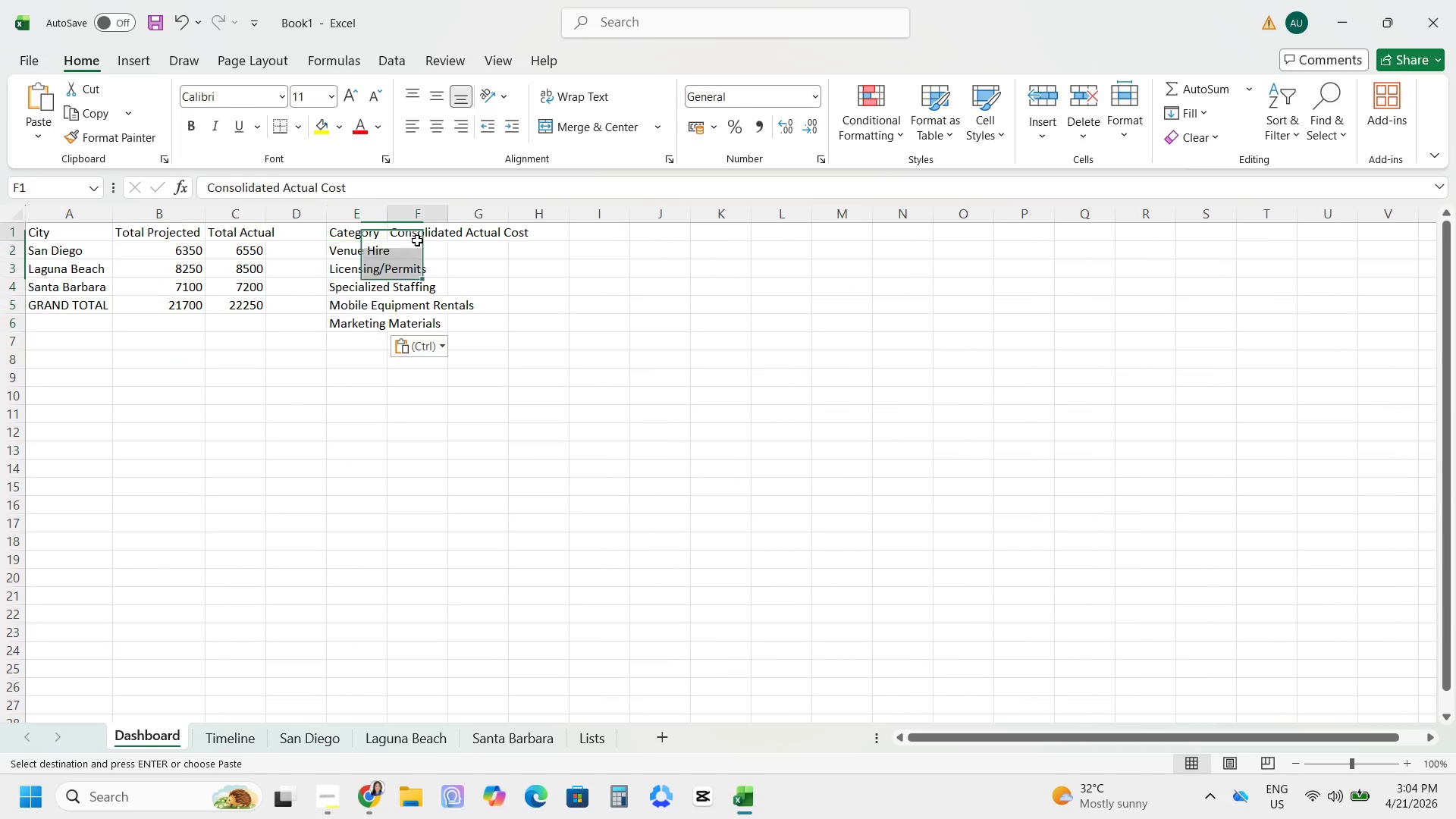 
left_click_drag(start_coordinate=[427, 246], to_coordinate=[431, 250])
 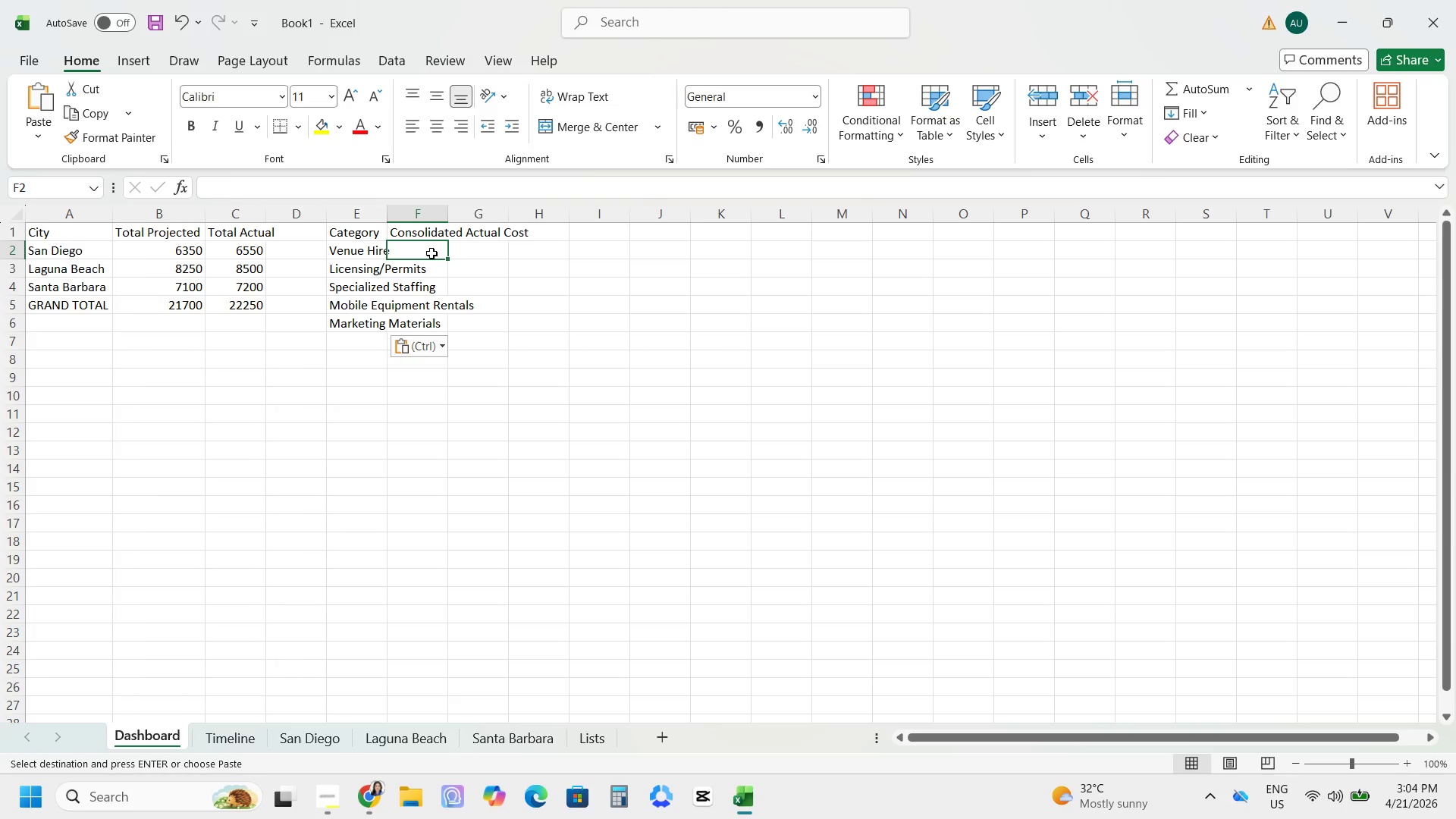 
wait(7.89)
 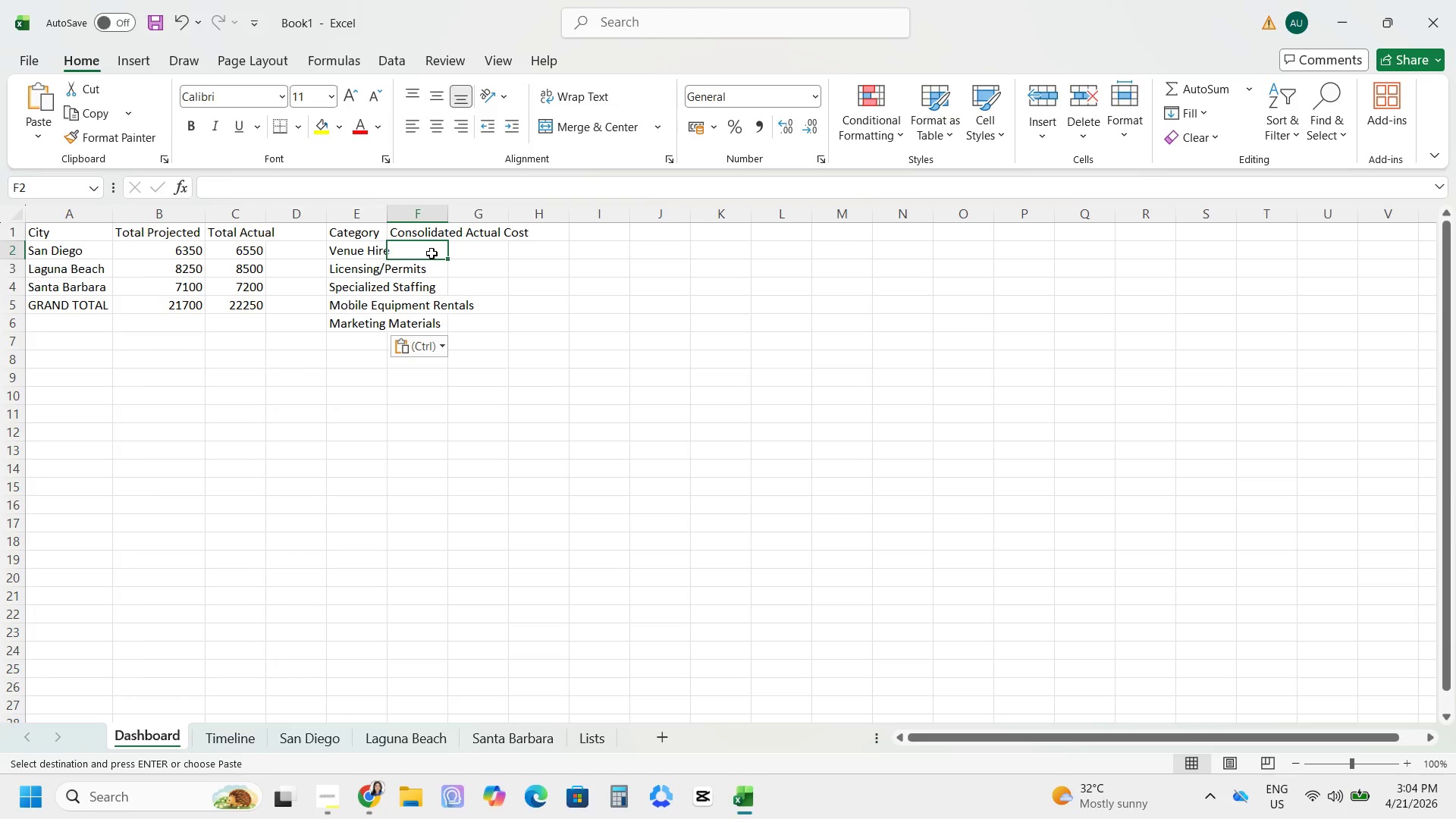 
type(=SUMIF('San Dieo)
key(Backspace)
type(go;)
key(Backspace)
type(')
 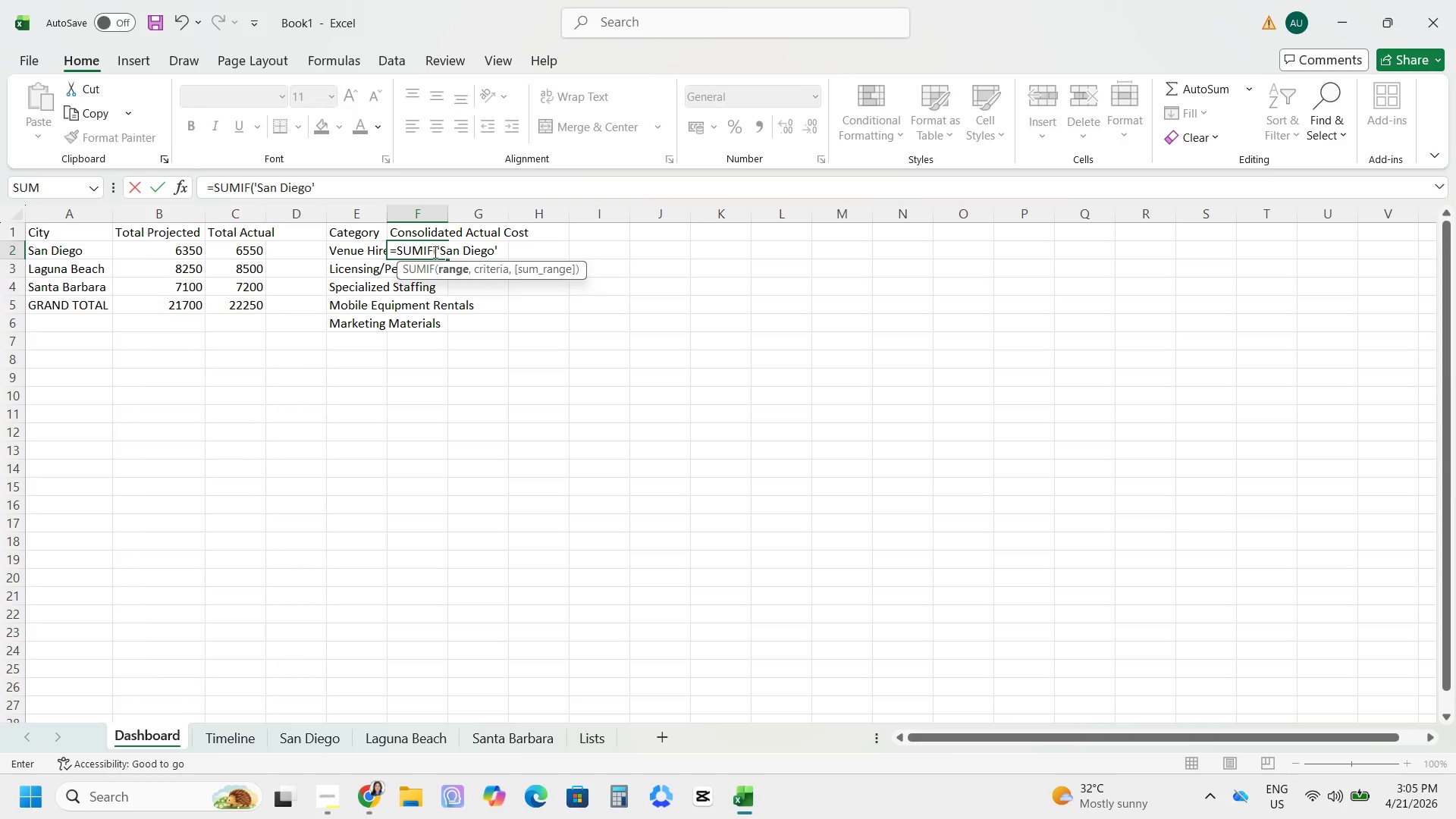 
type(!B:B, E3, 'San Diego'!D:D)=)
key(Backspace)
type(+SUMIF(')
 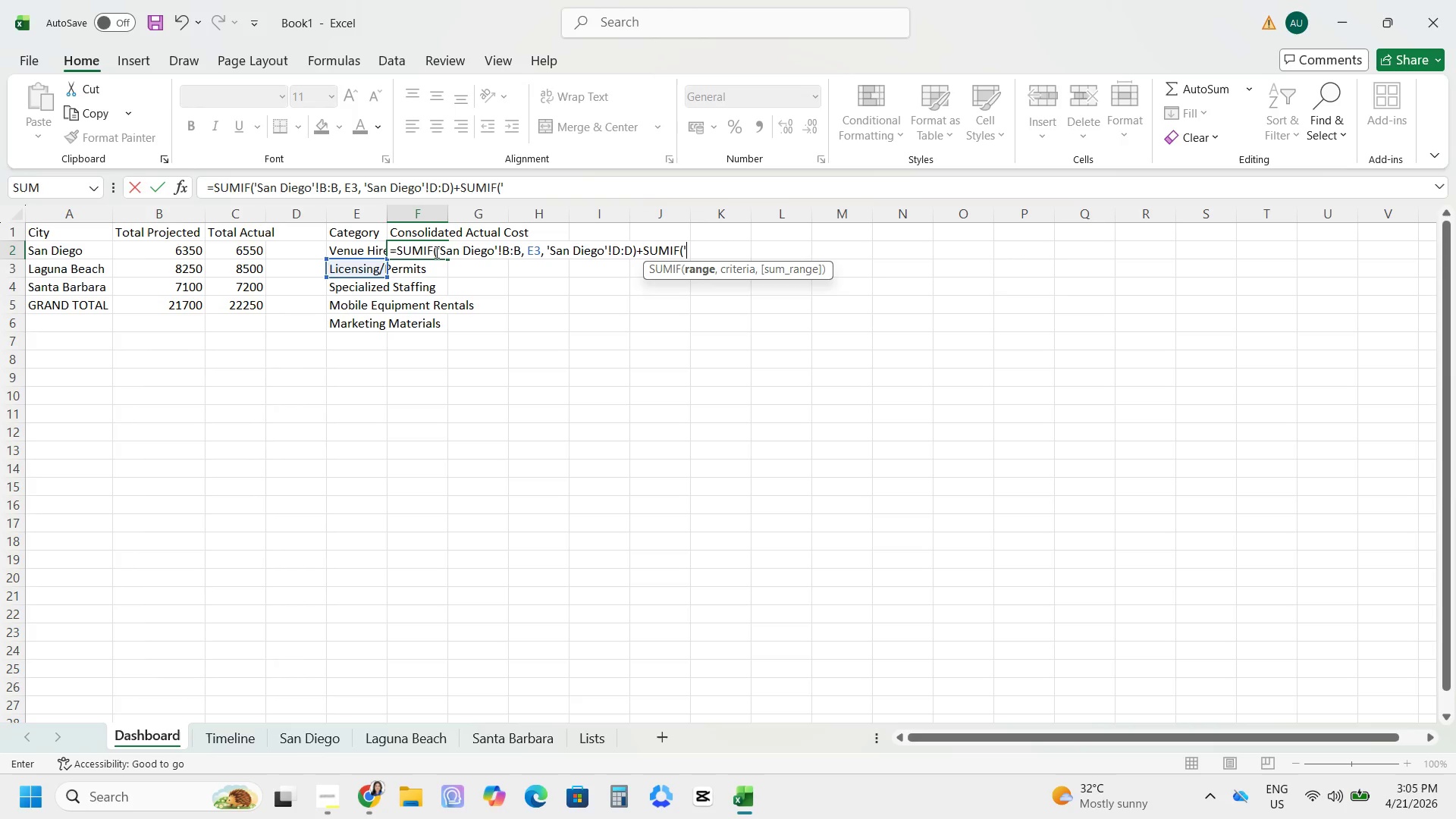 
type(Laguna Beach'!B:B, E3, 'Laguna Beach'!D:D)
 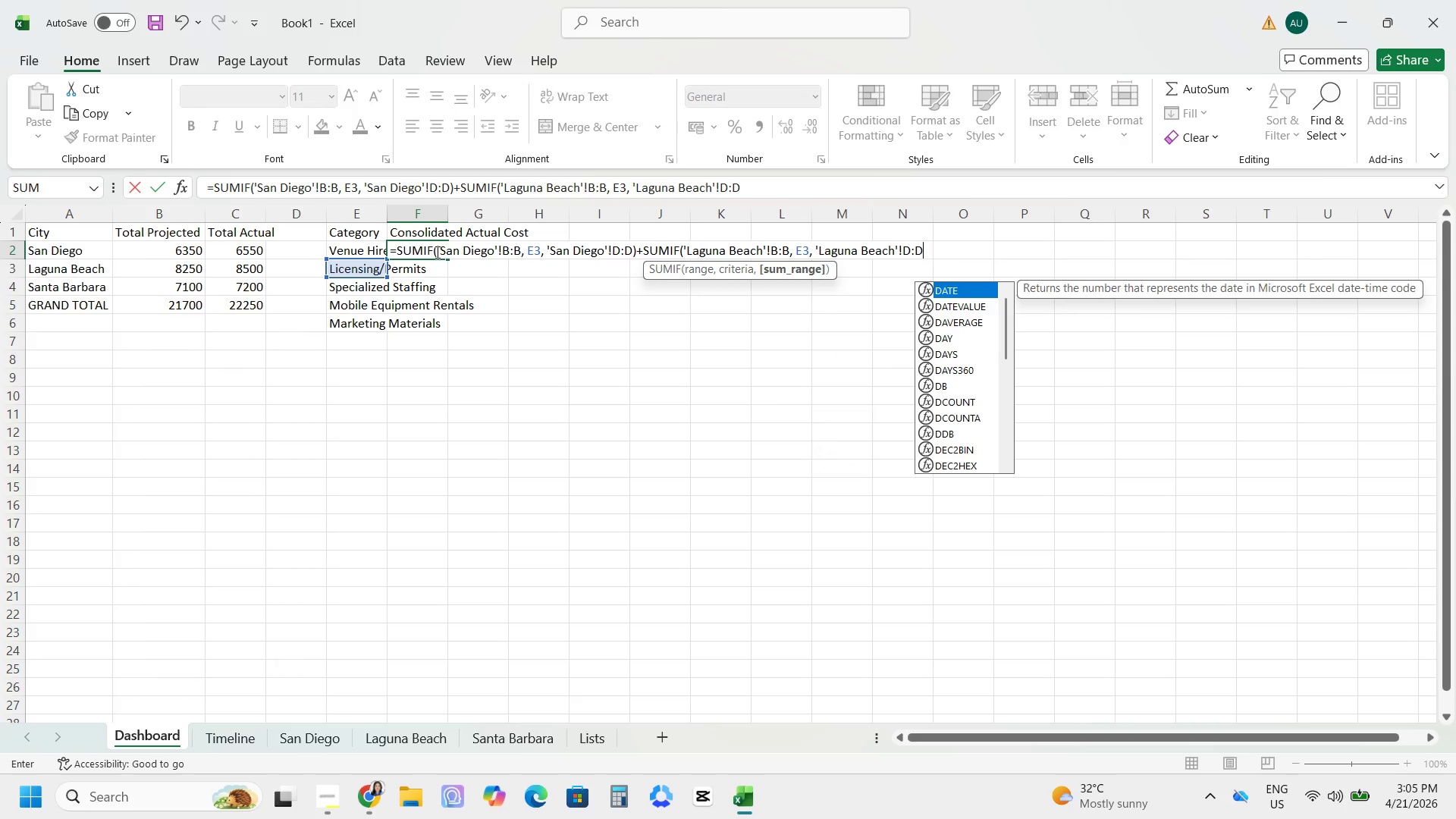 
type()+SUMIF('sA)
key(Backspace)
key(Backspace)
type(Santa Barbara!)
key(Backspace)
type('!B:B, 'Santa Barbara)
 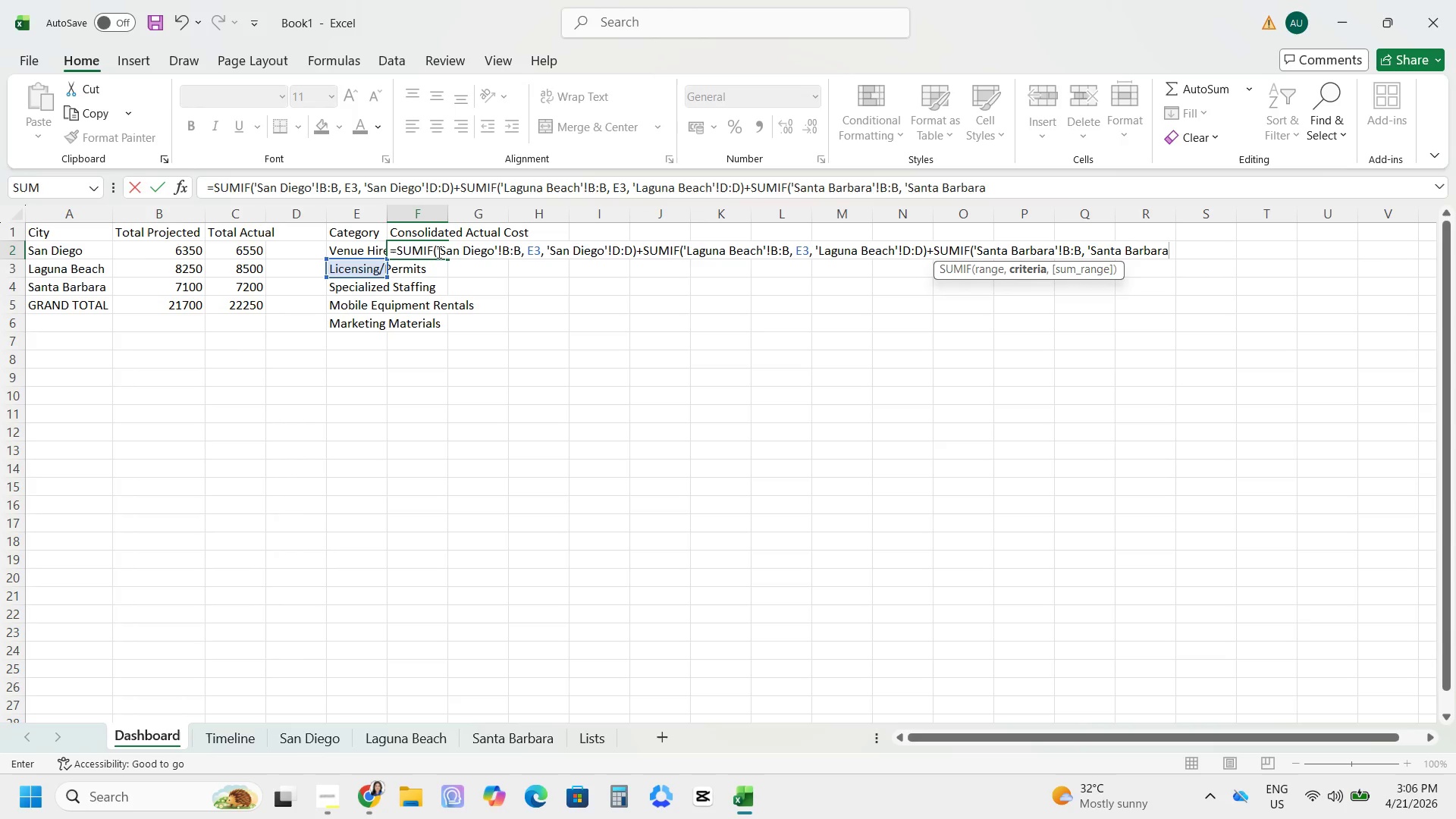 
type('!D:D))
 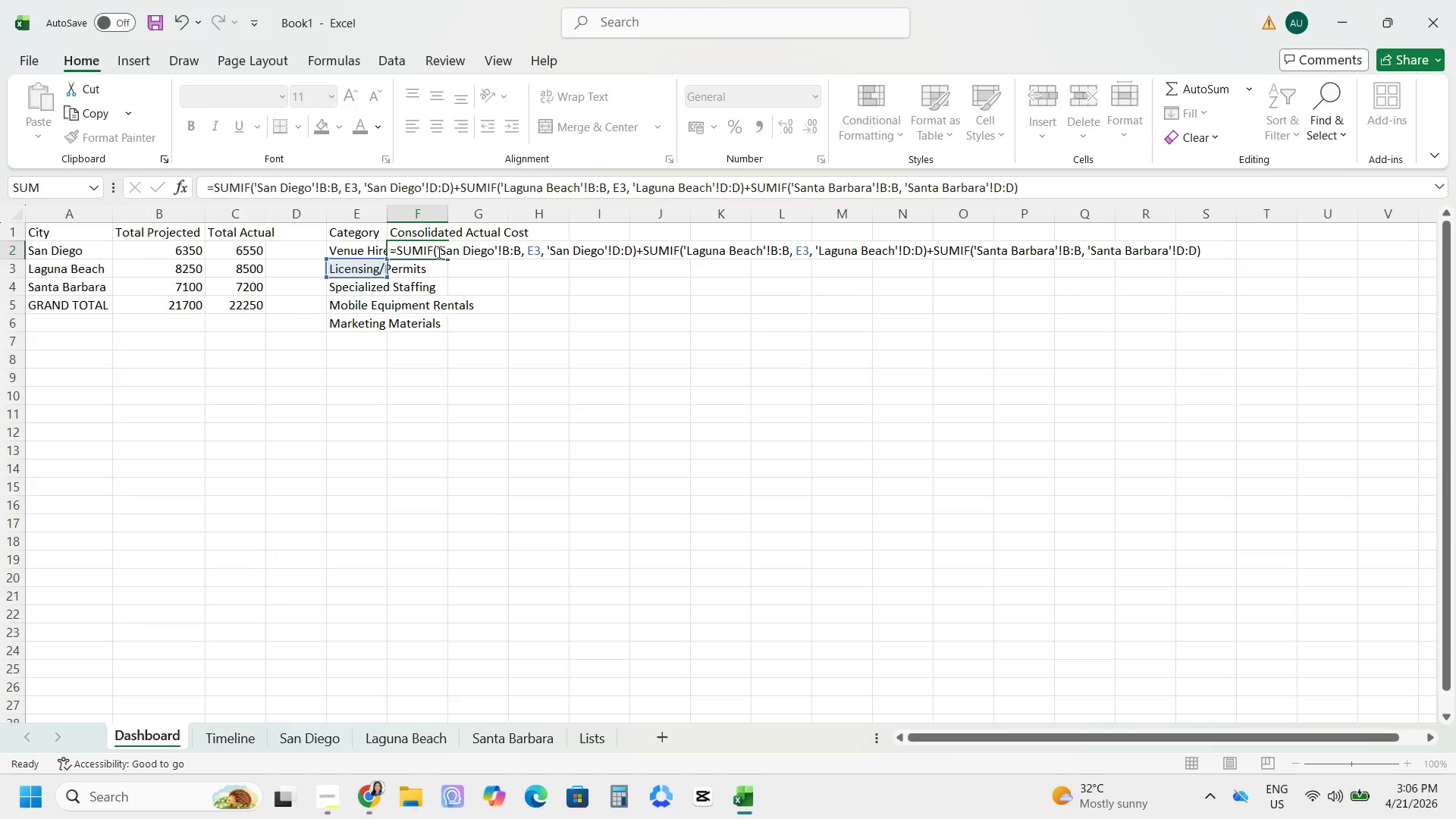 
 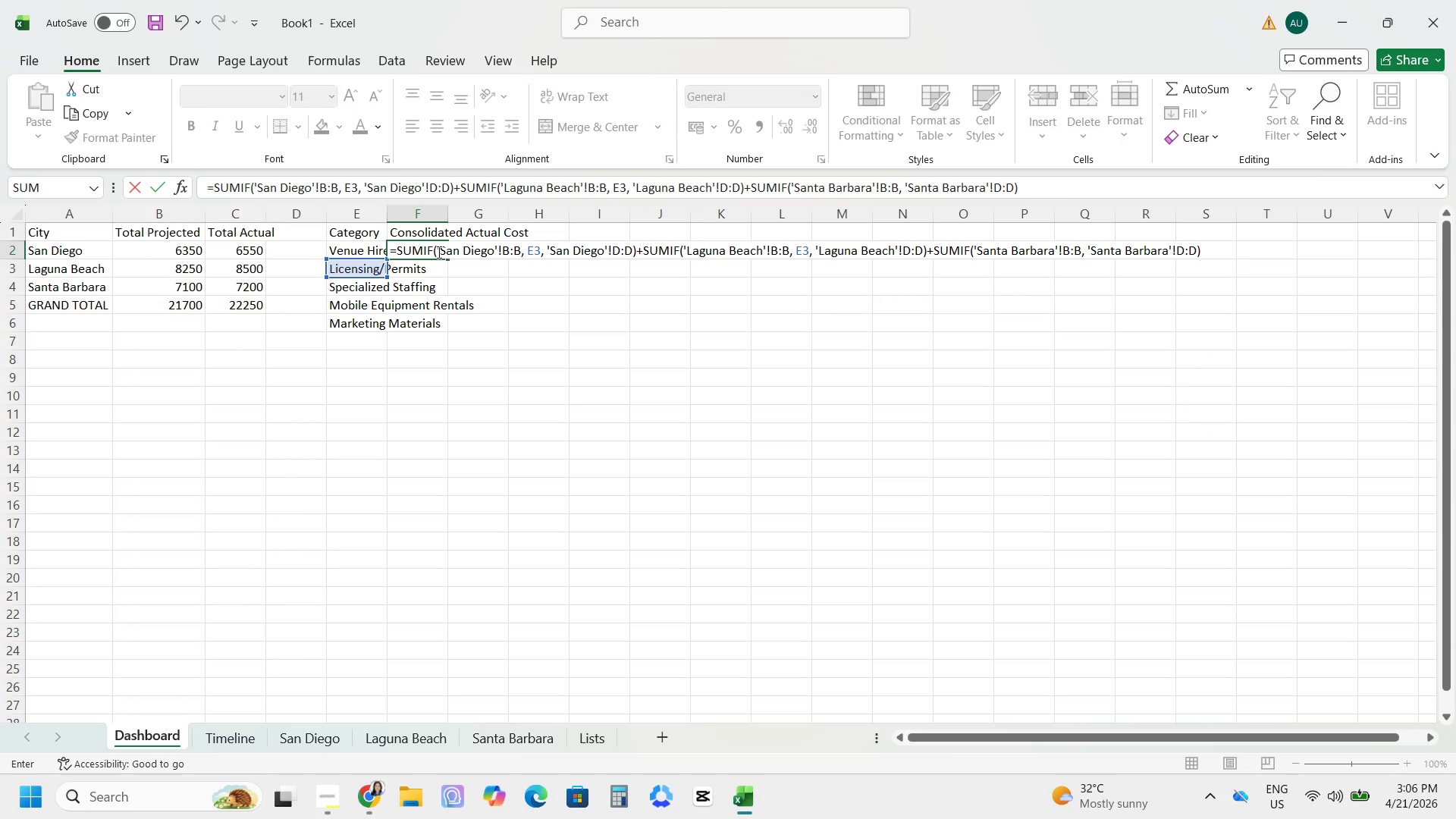 
key(Enter)
 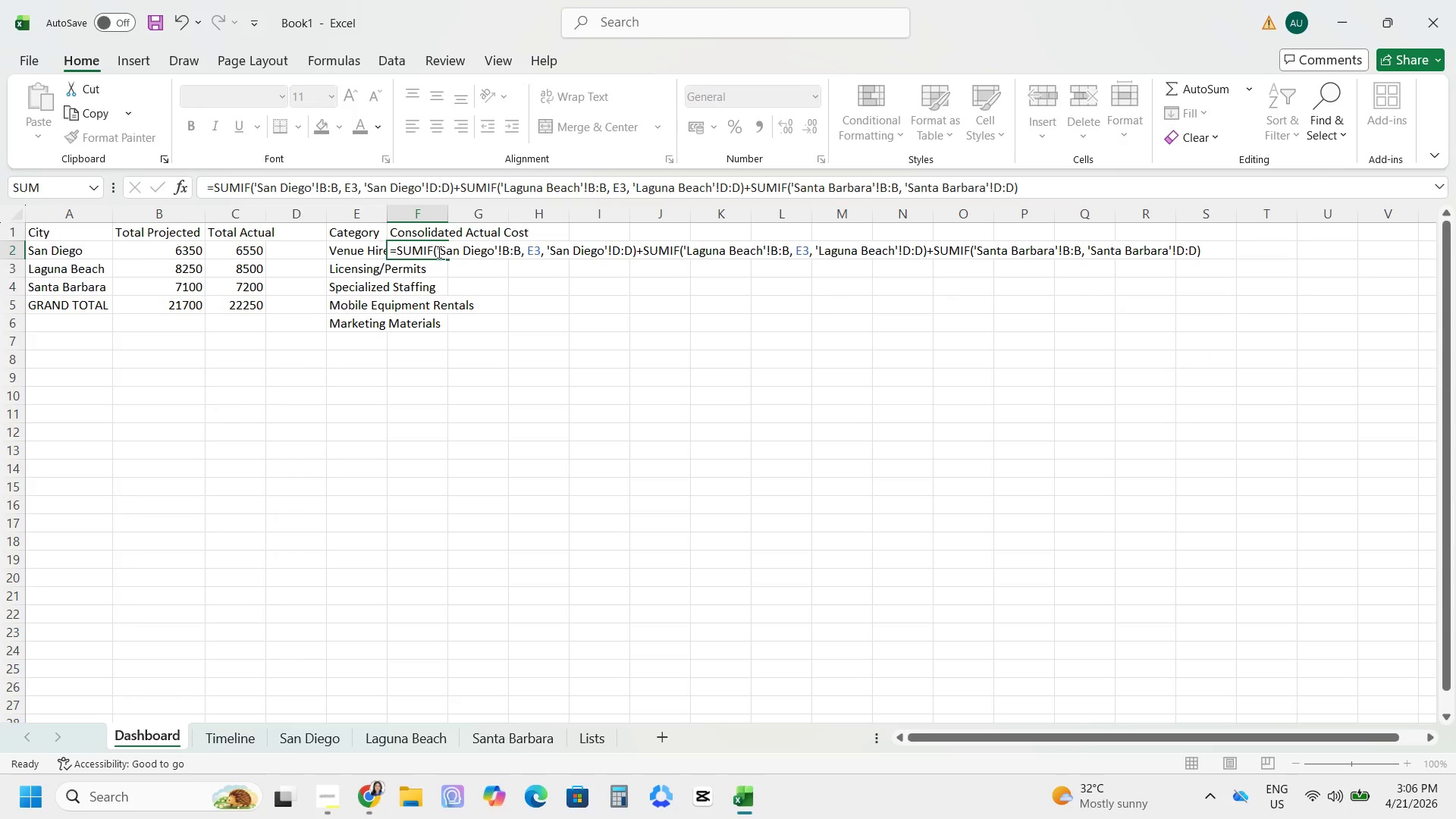 
key(Enter)
 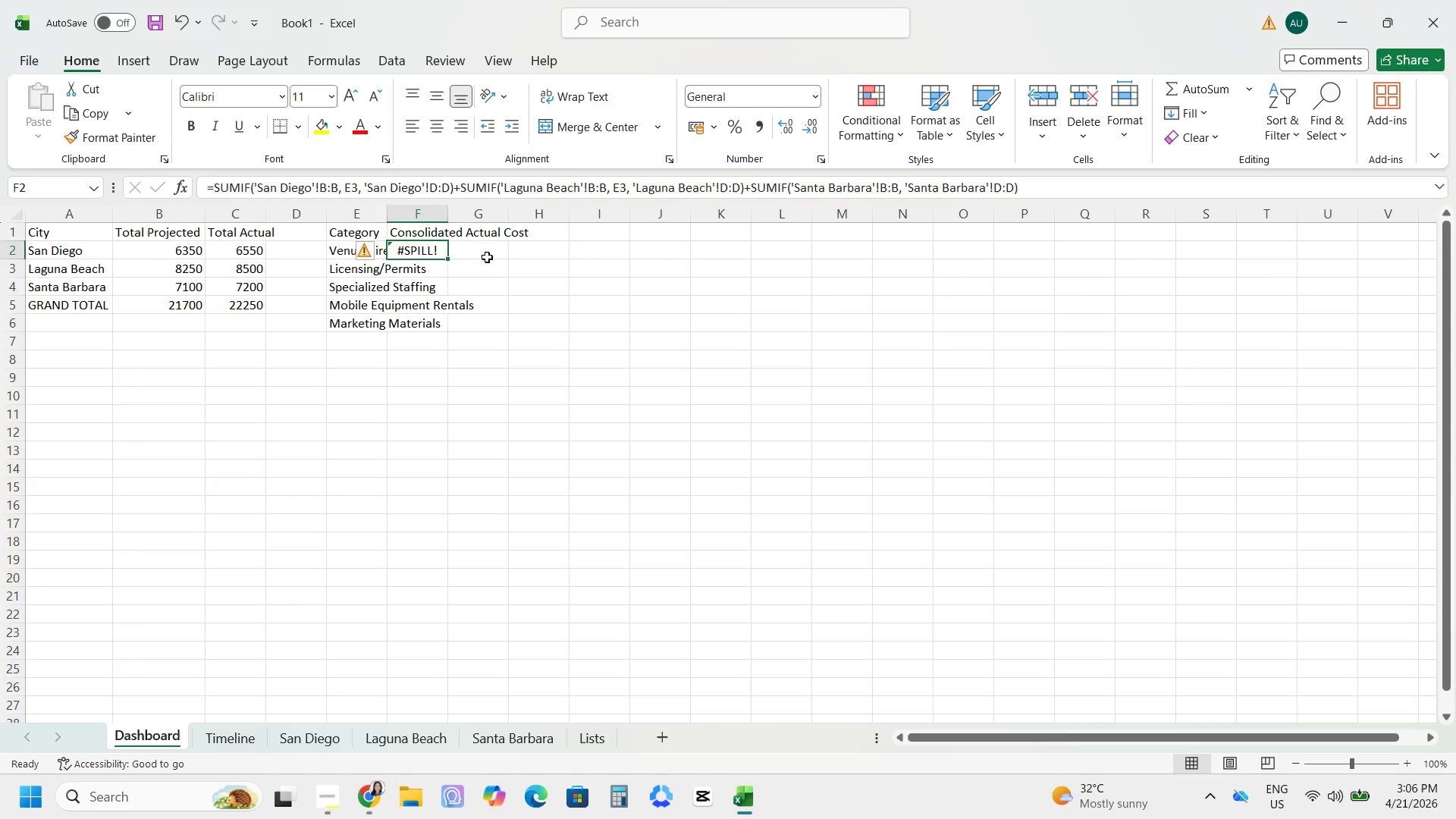 
left_click_drag(start_coordinate=[1059, 199], to_coordinate=[1062, 204])
 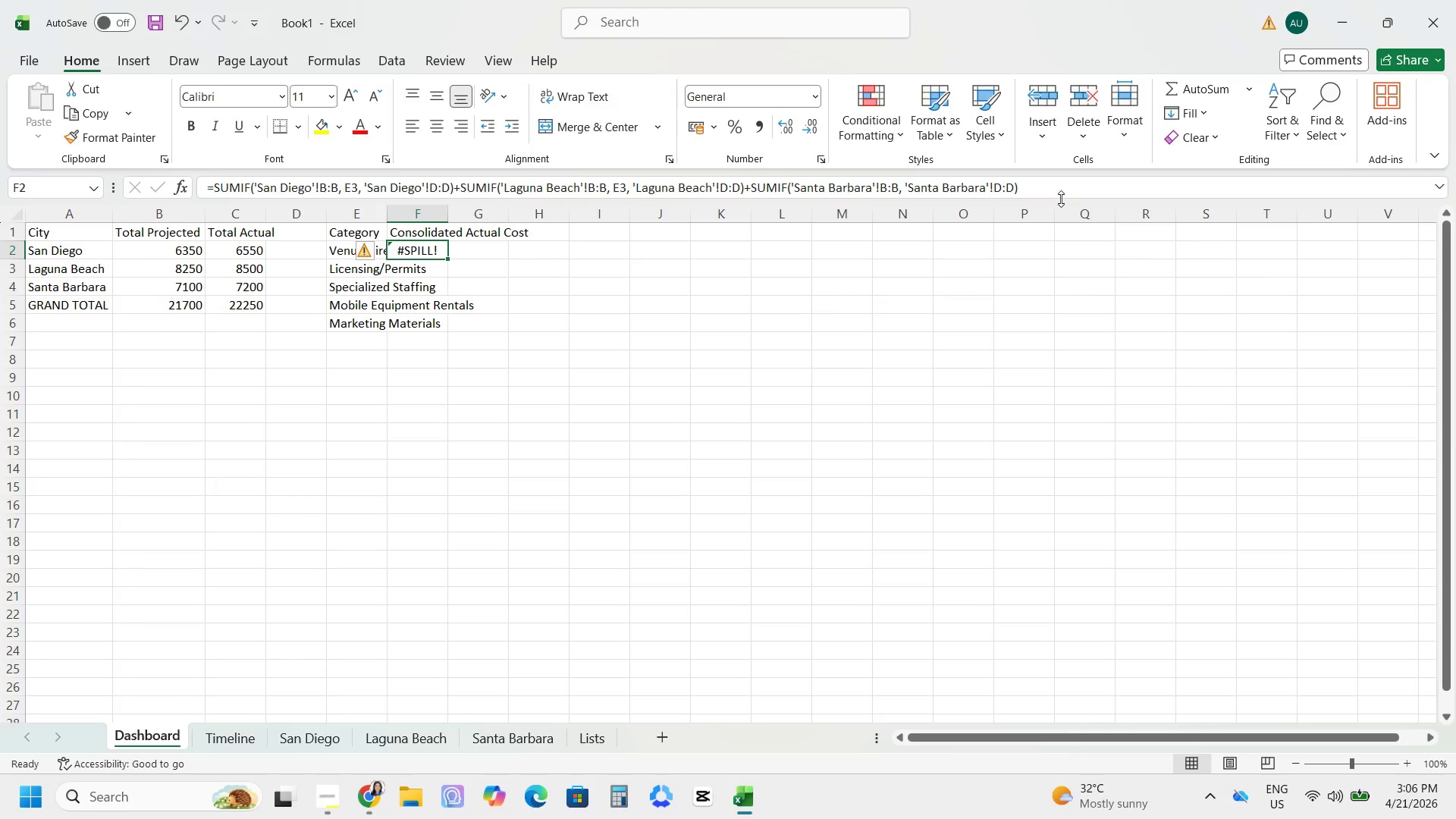 
left_click([1061, 199])
 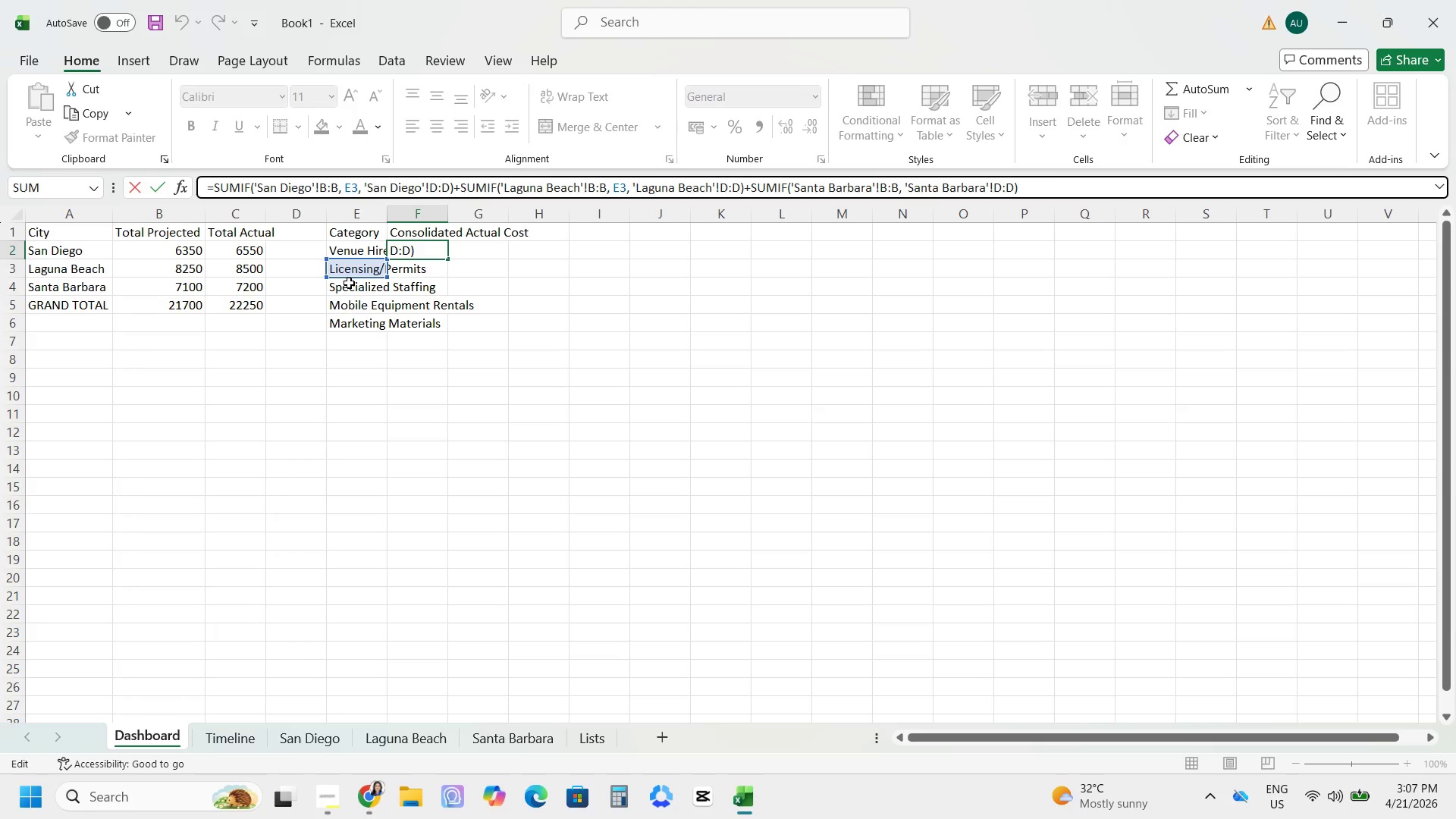 
wait(41.41)
 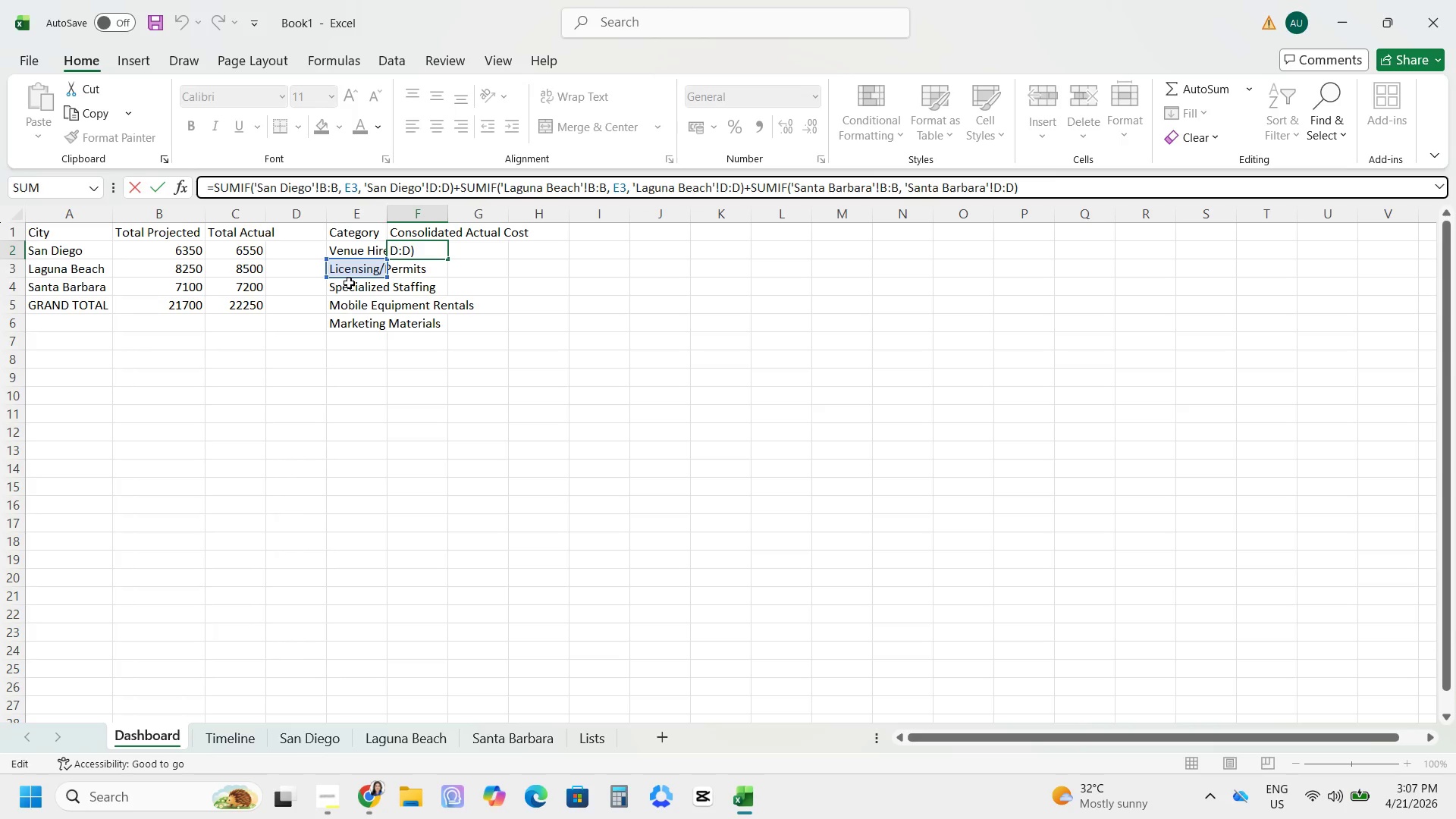 
left_click_drag(start_coordinate=[366, 257], to_coordinate=[367, 251])
 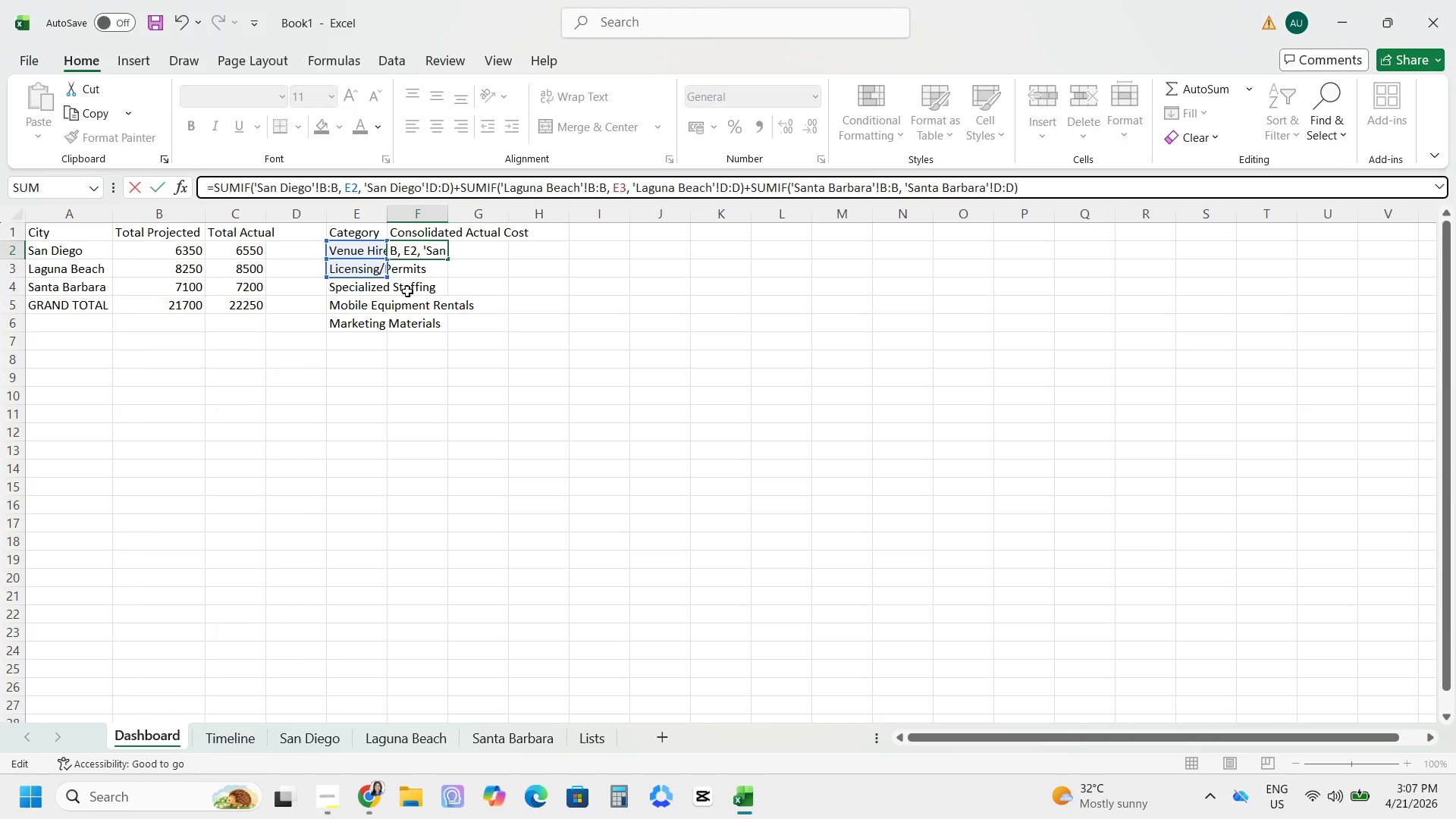 
left_click_drag(start_coordinate=[375, 274], to_coordinate=[373, 251])
 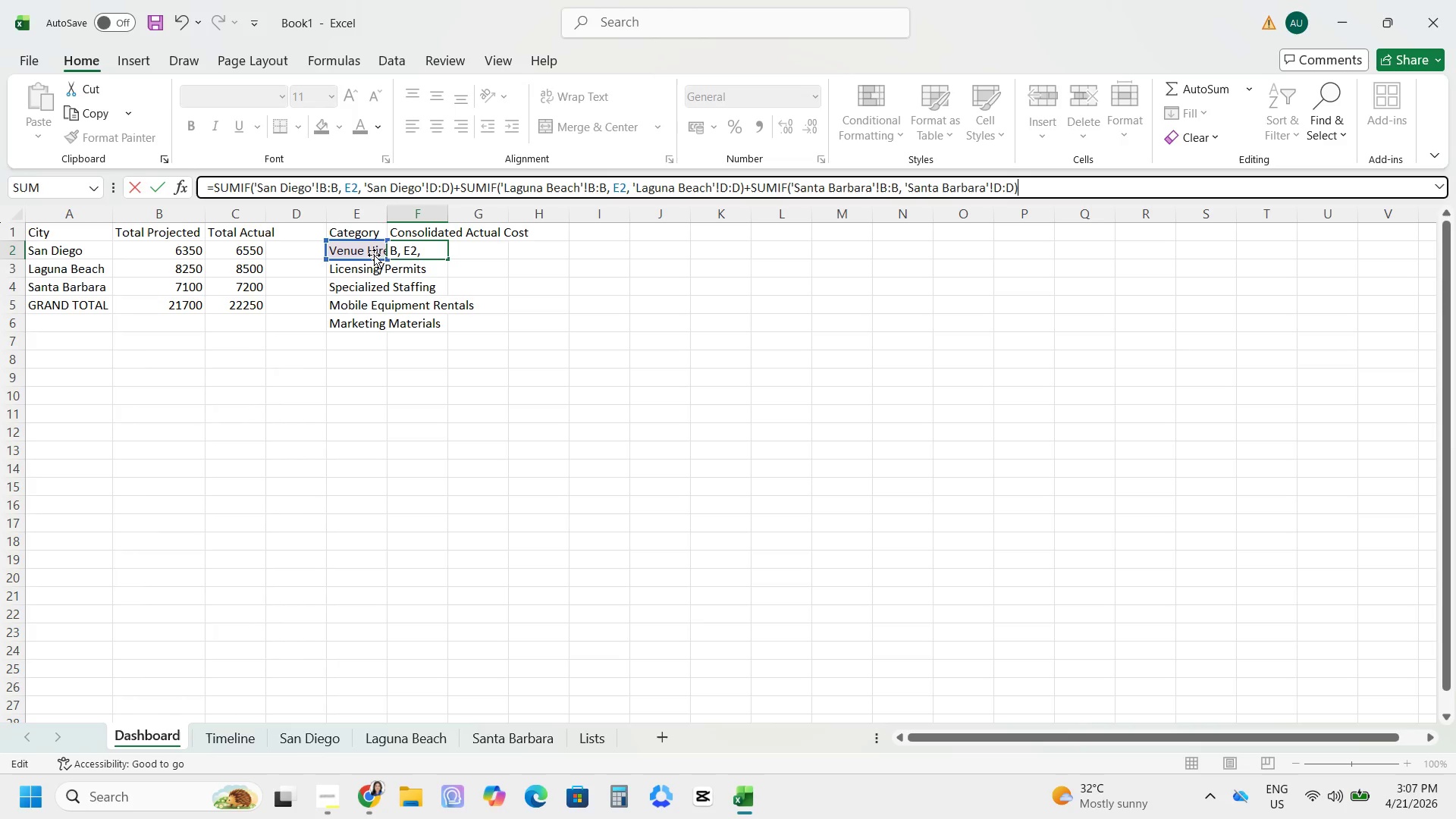 
key(Enter)
 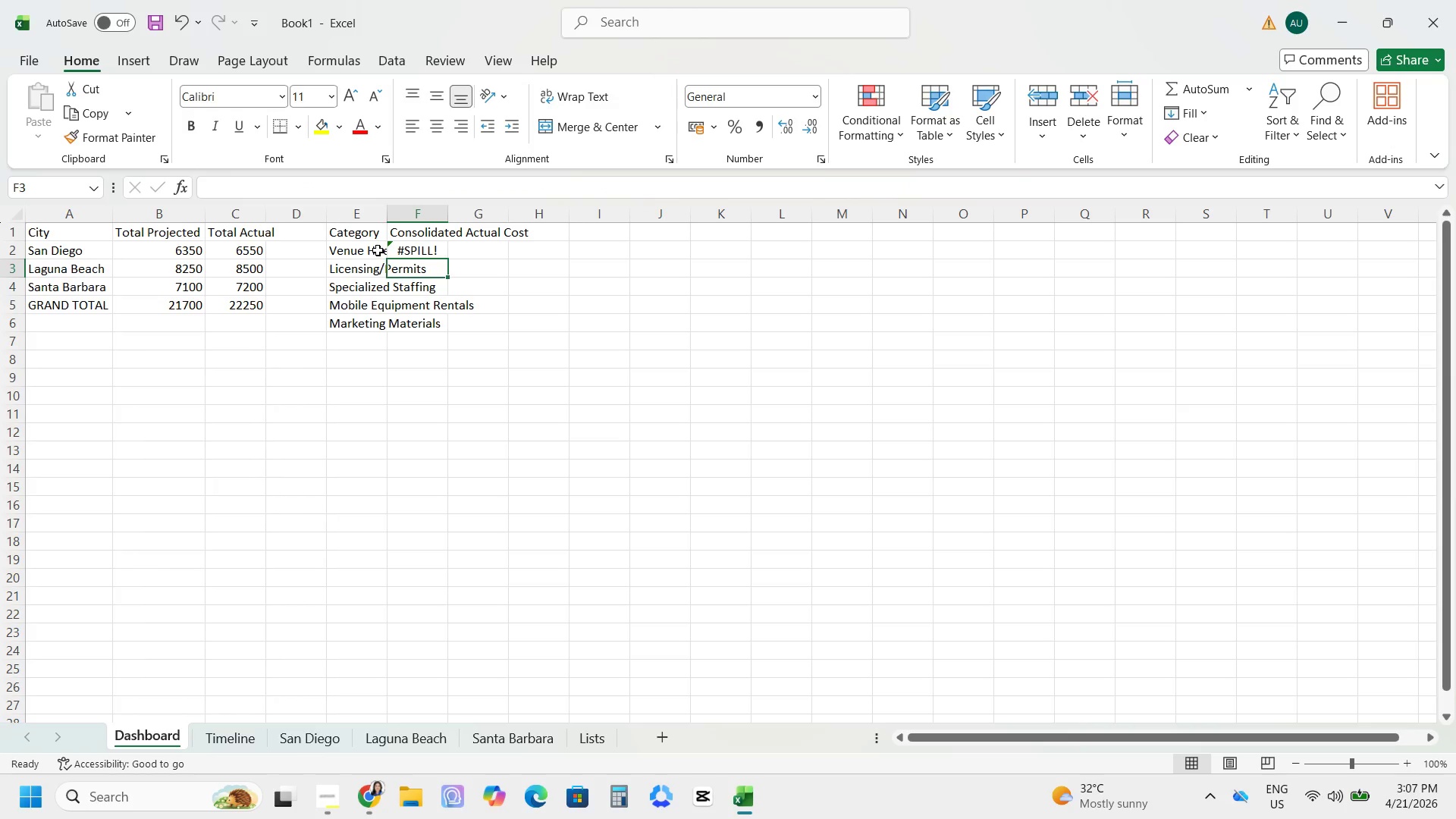 
left_click_drag(start_coordinate=[371, 241], to_coordinate=[406, 234])
 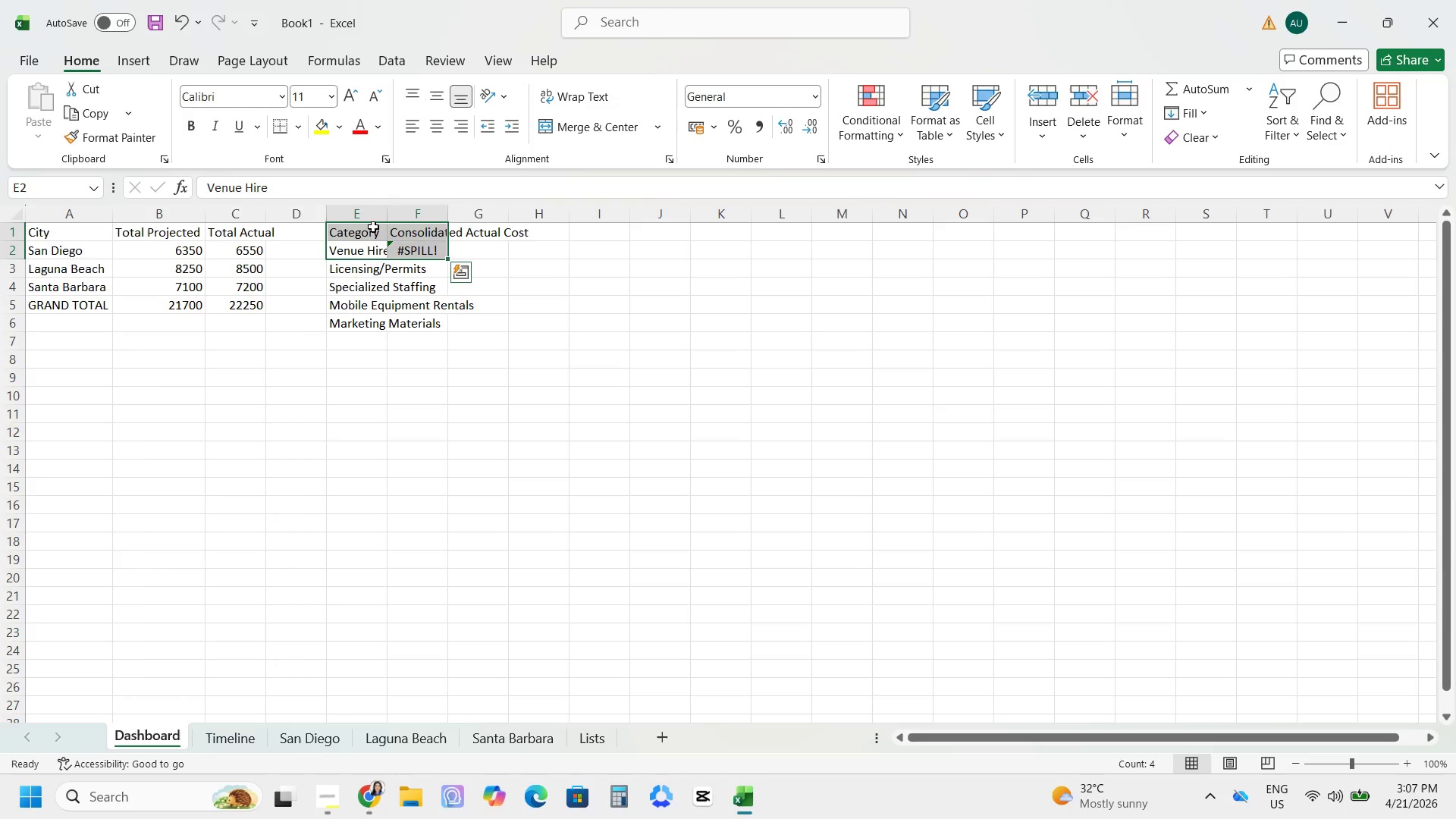 
left_click_drag(start_coordinate=[373, 227], to_coordinate=[425, 229])
 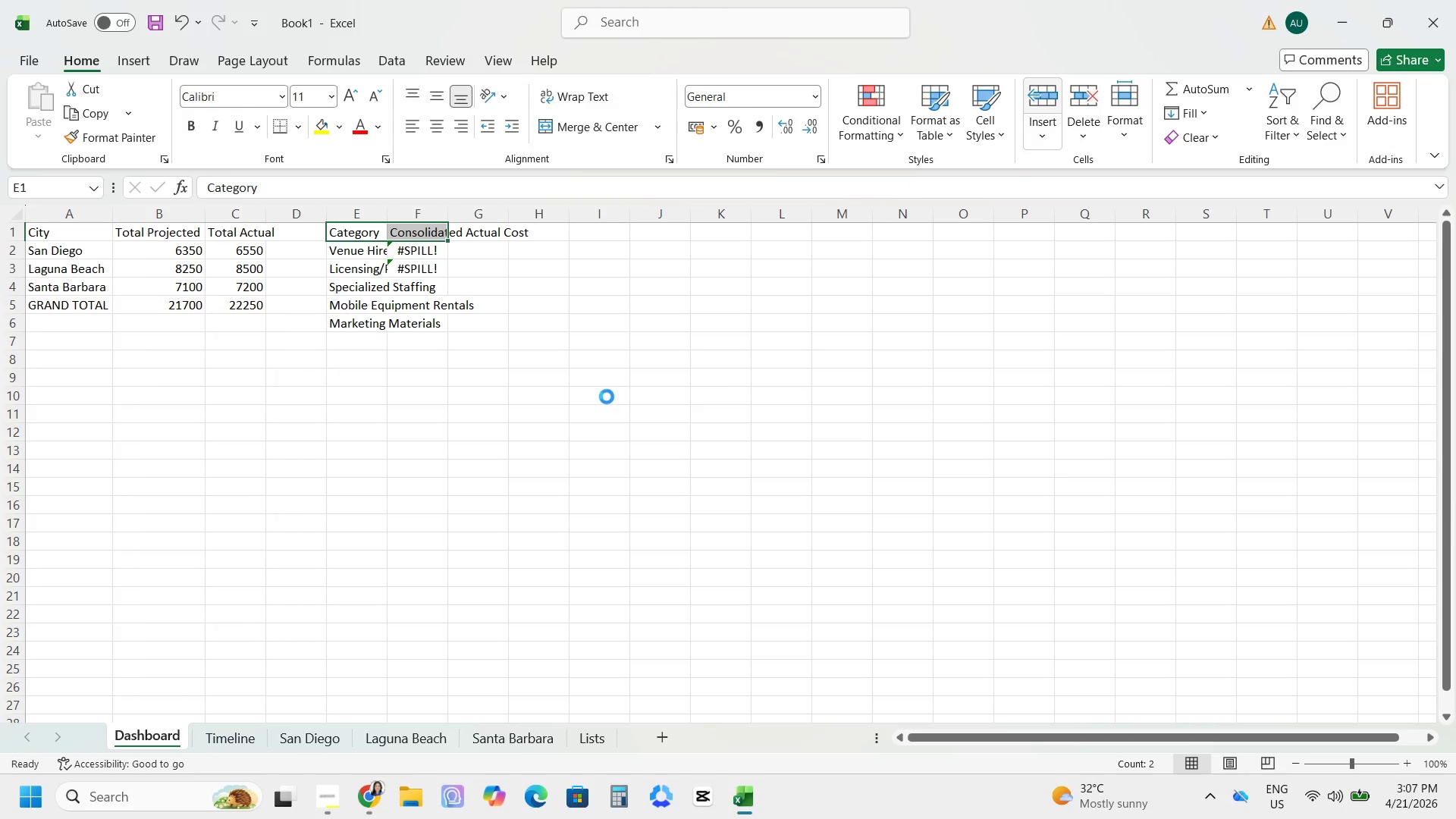 
left_click([586, 384])
 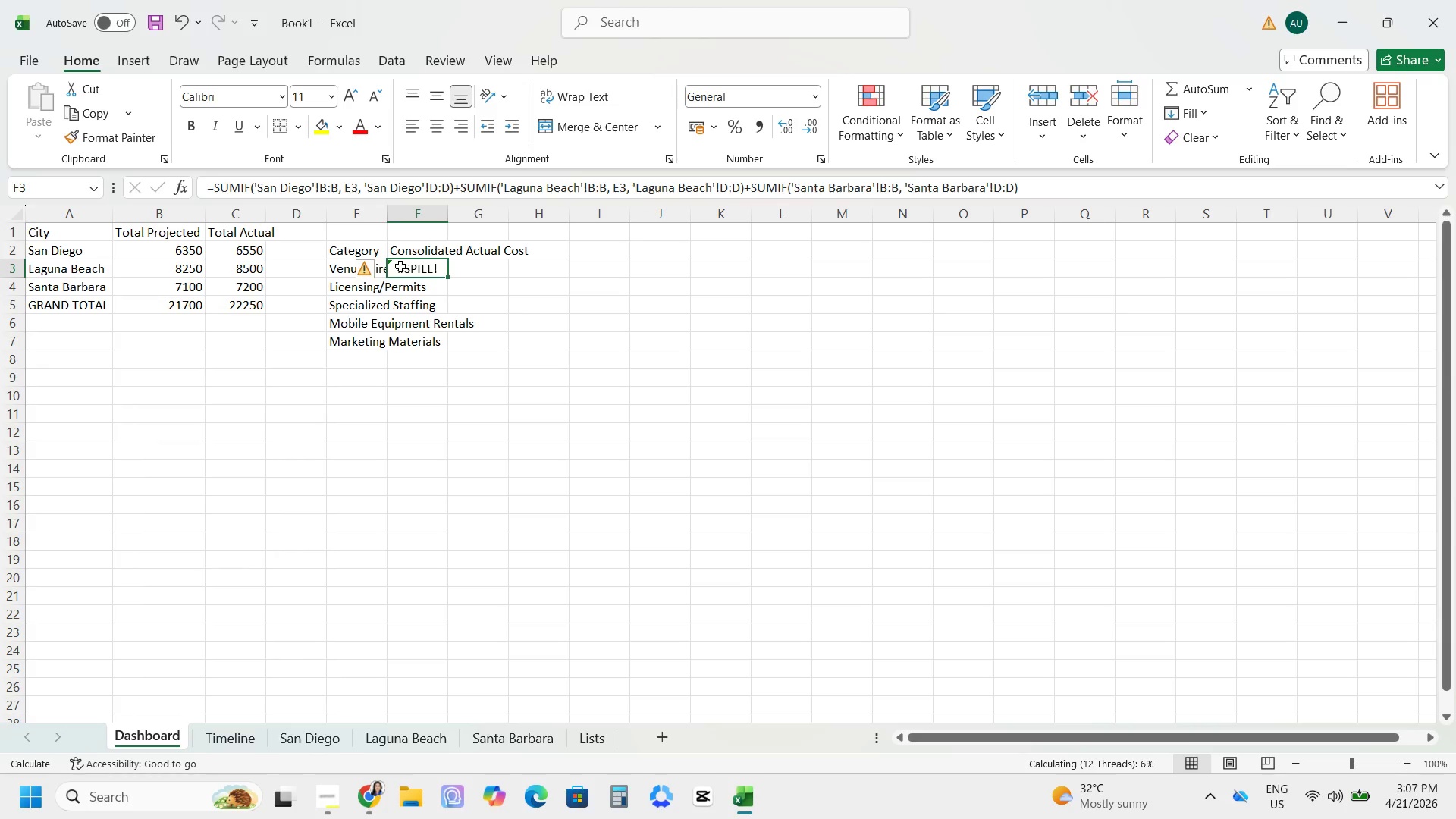 
wait(12.27)
 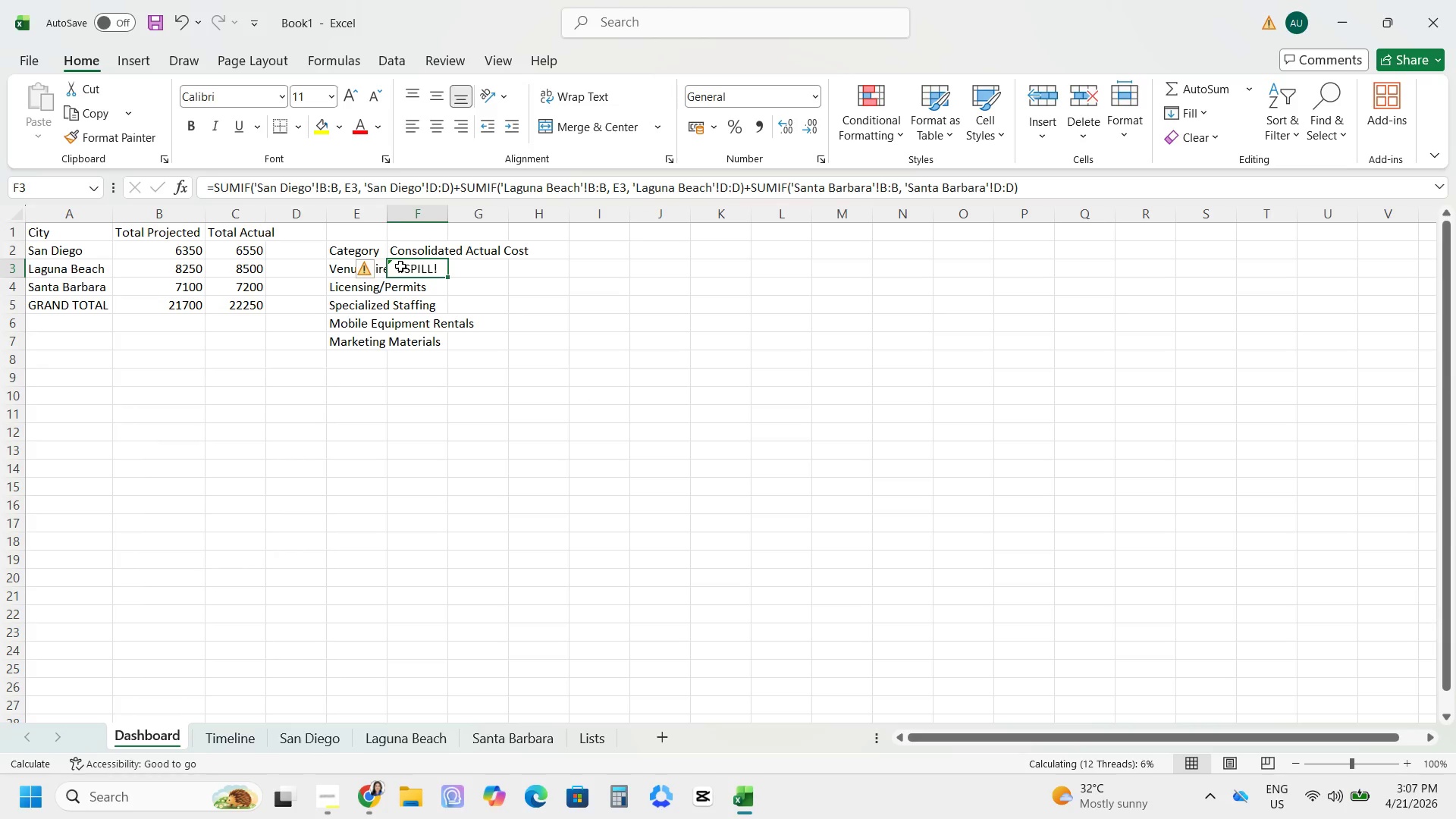 
mouse_move([273, 193])
 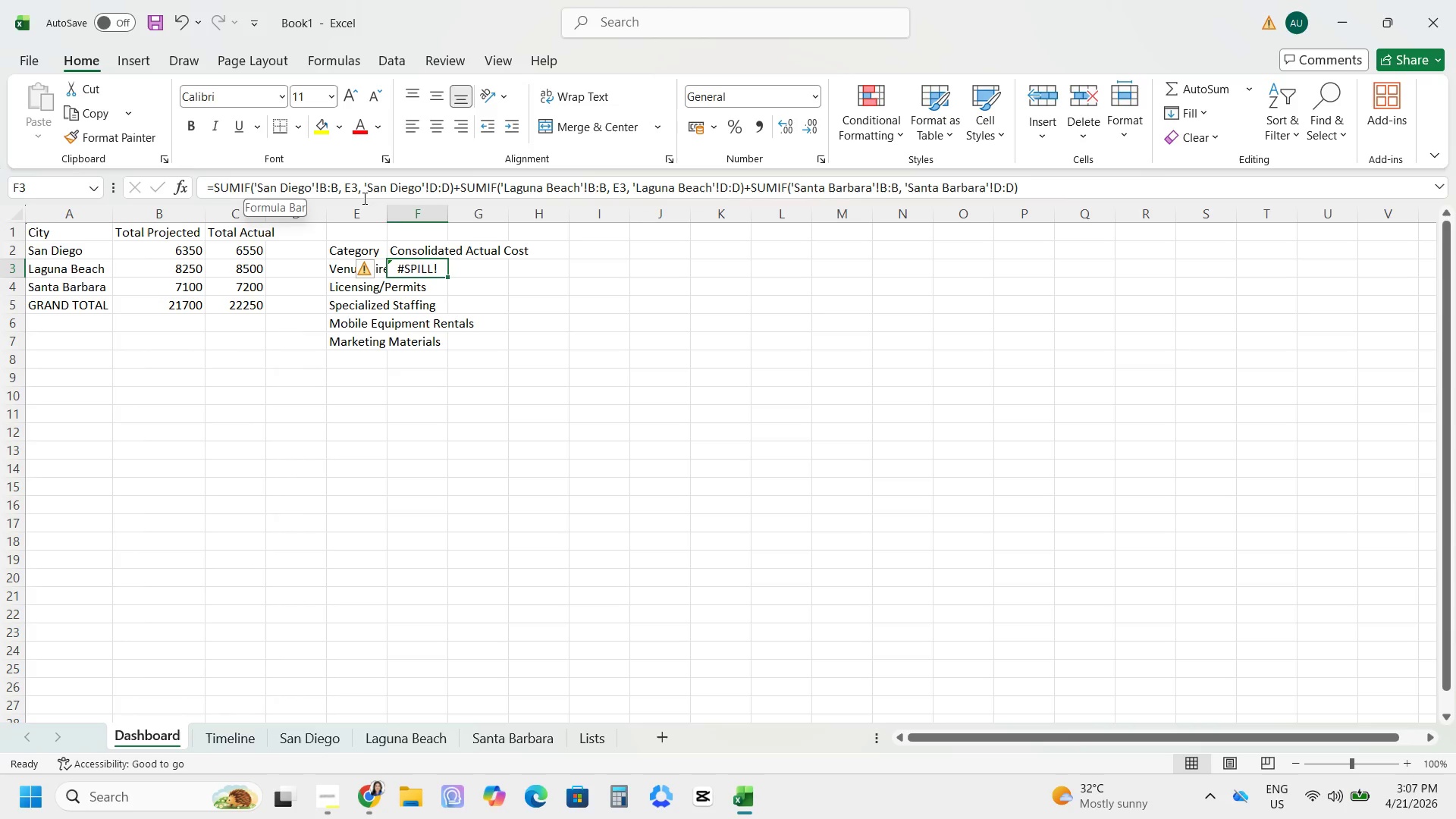 
left_click([362, 193])
 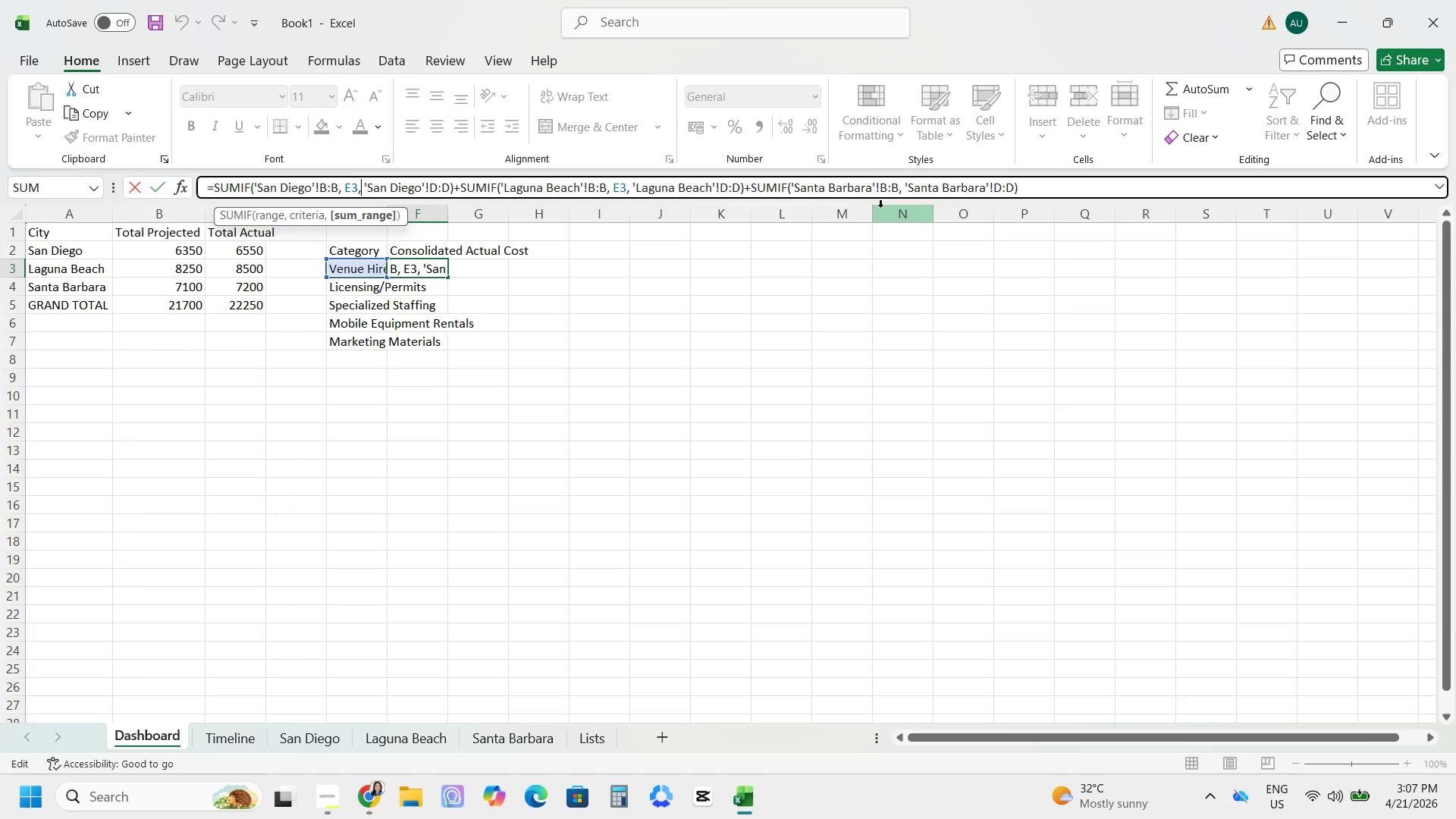 
wait(11.31)
 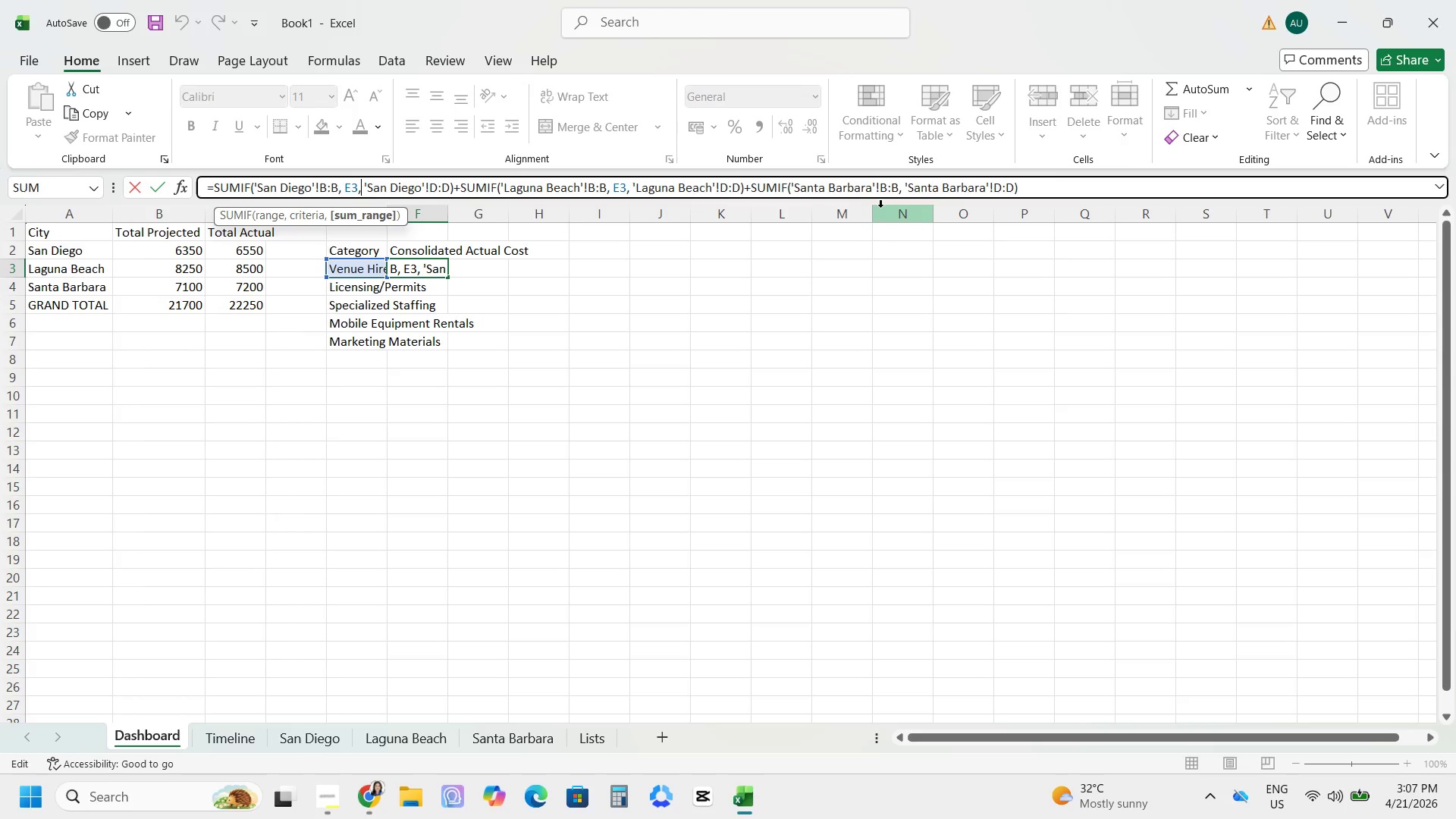 
left_click([905, 187])
 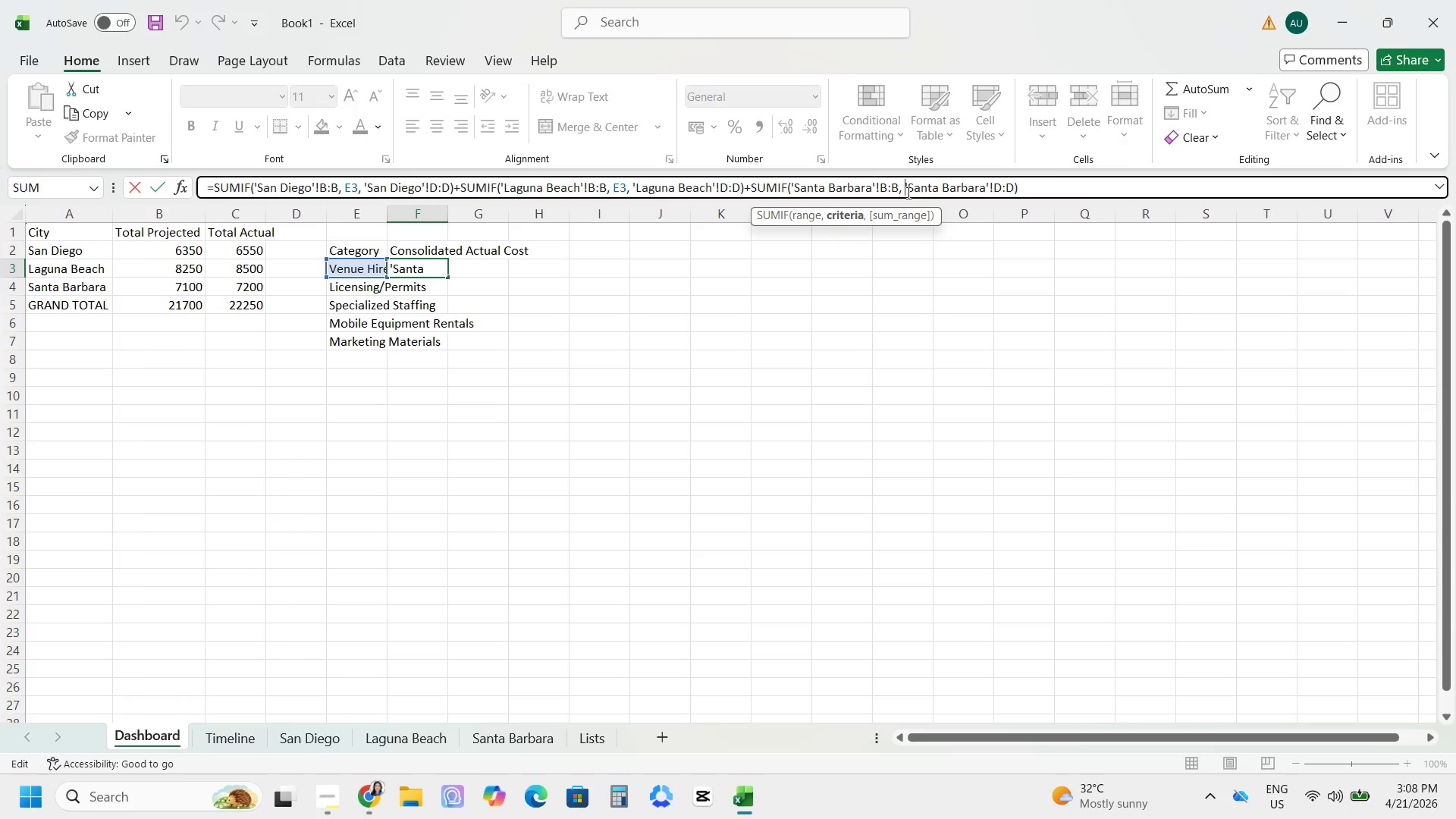 
type(E3, )
 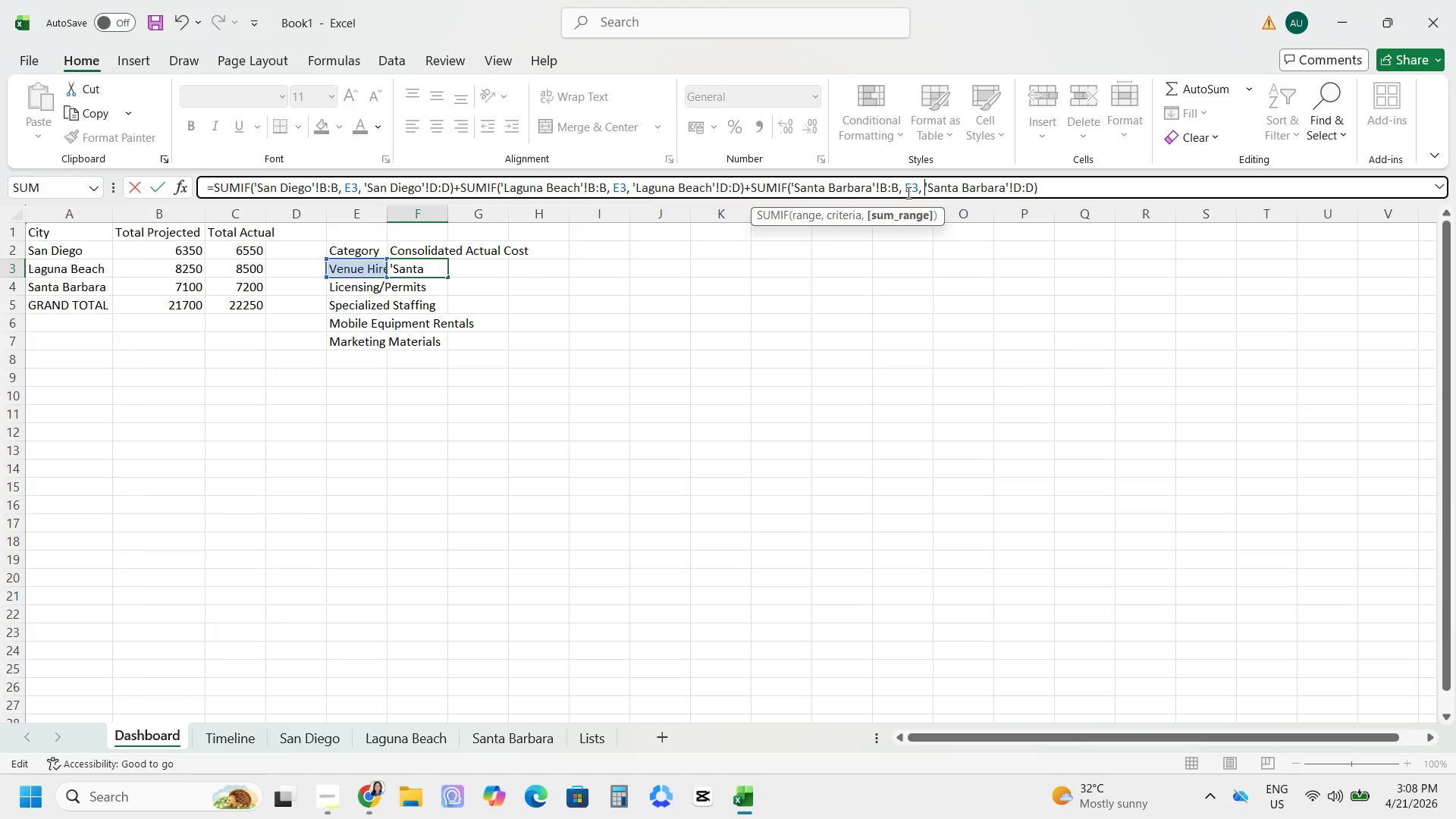 
key(Enter)
 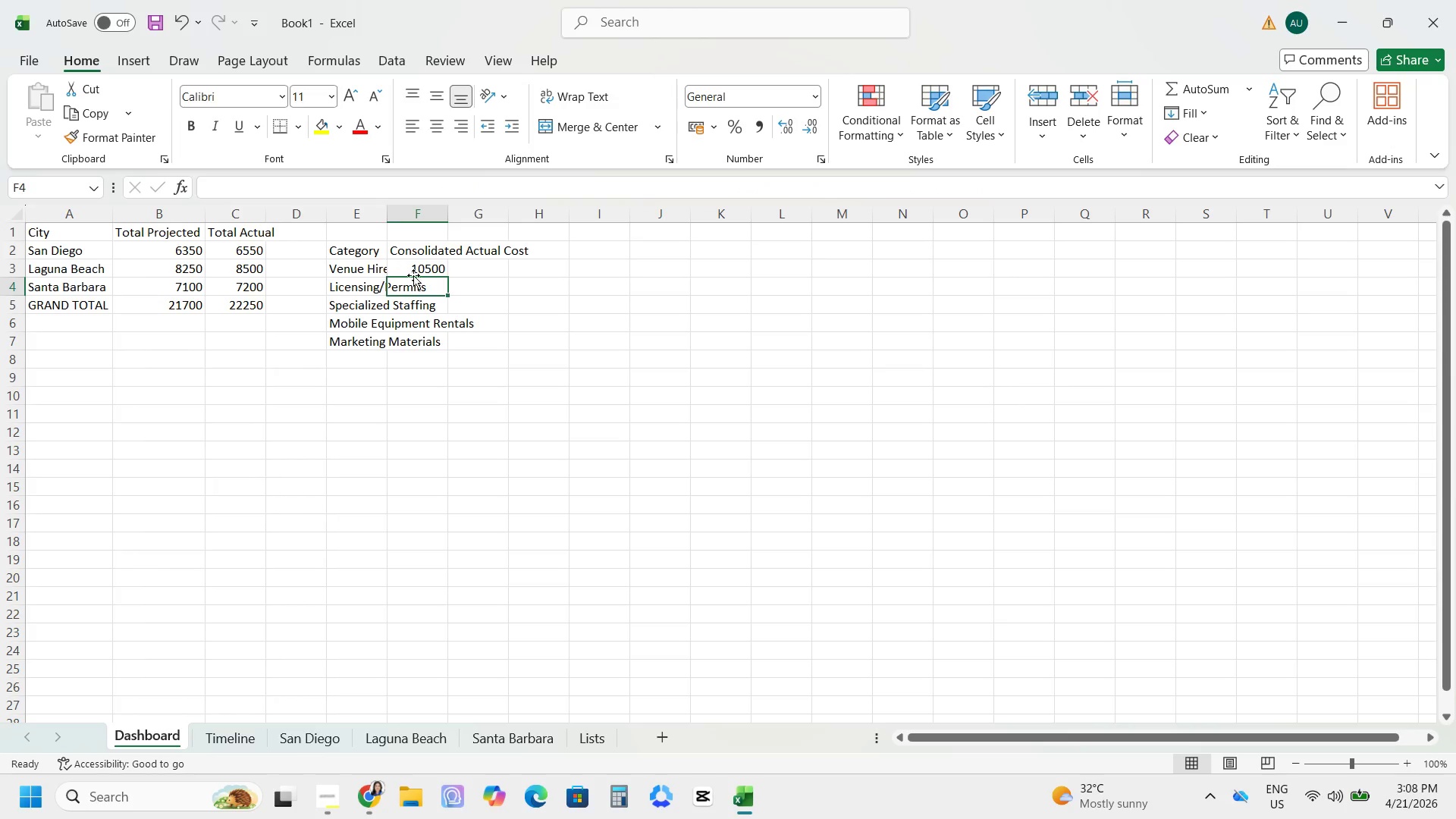 
left_click([419, 270])
 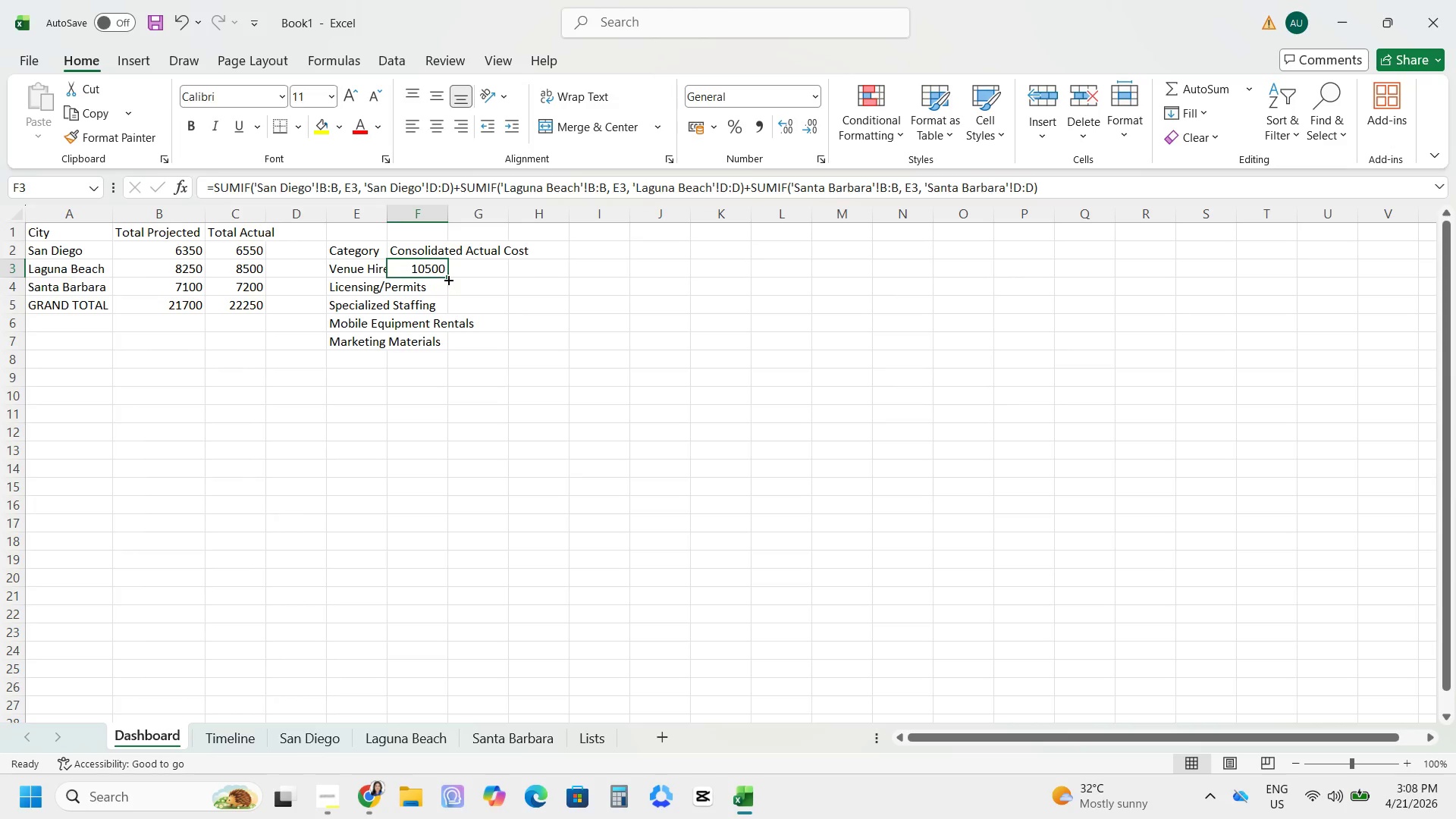 
left_click_drag(start_coordinate=[447, 279], to_coordinate=[442, 342])
 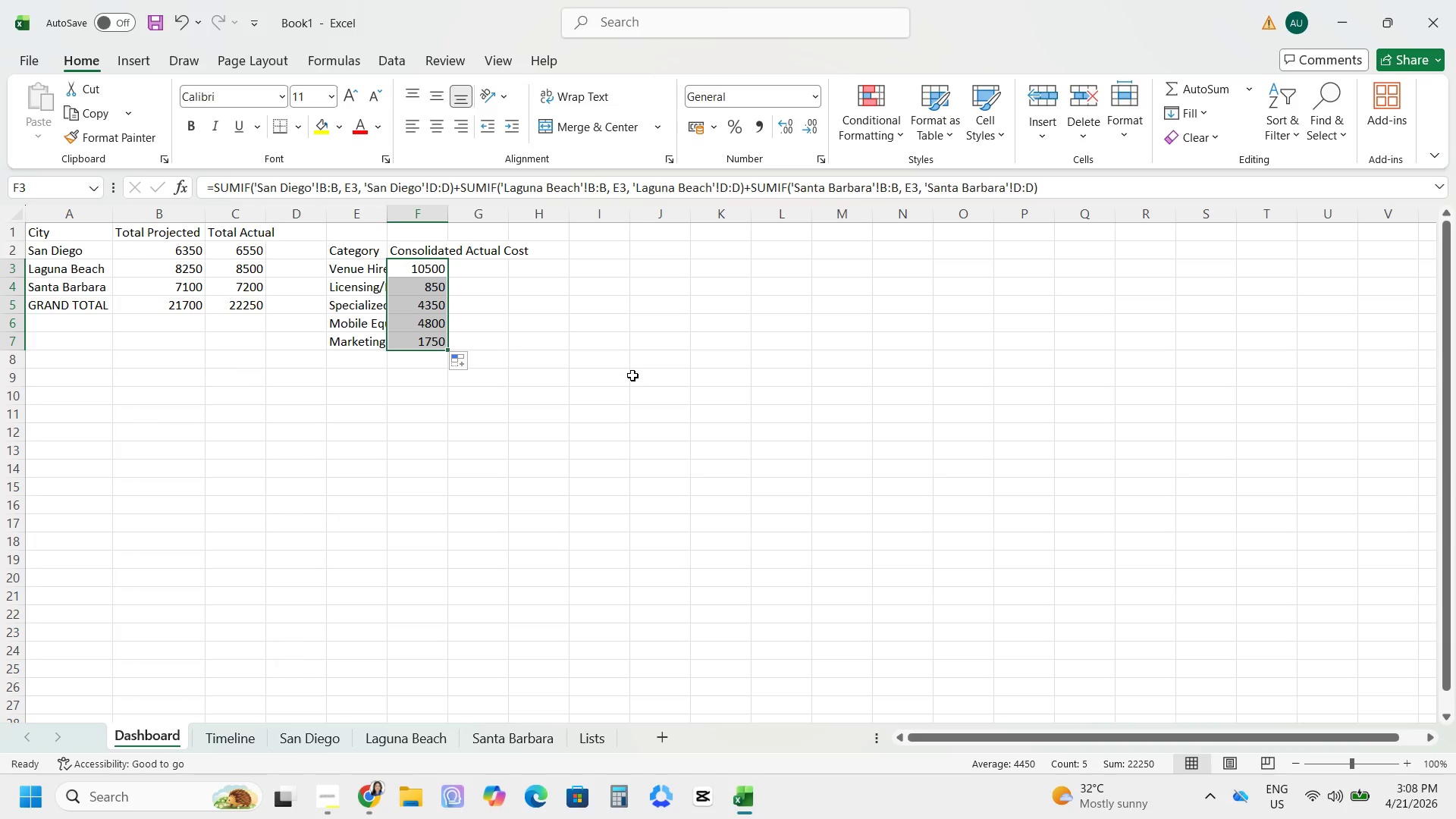 
wait(16.86)
 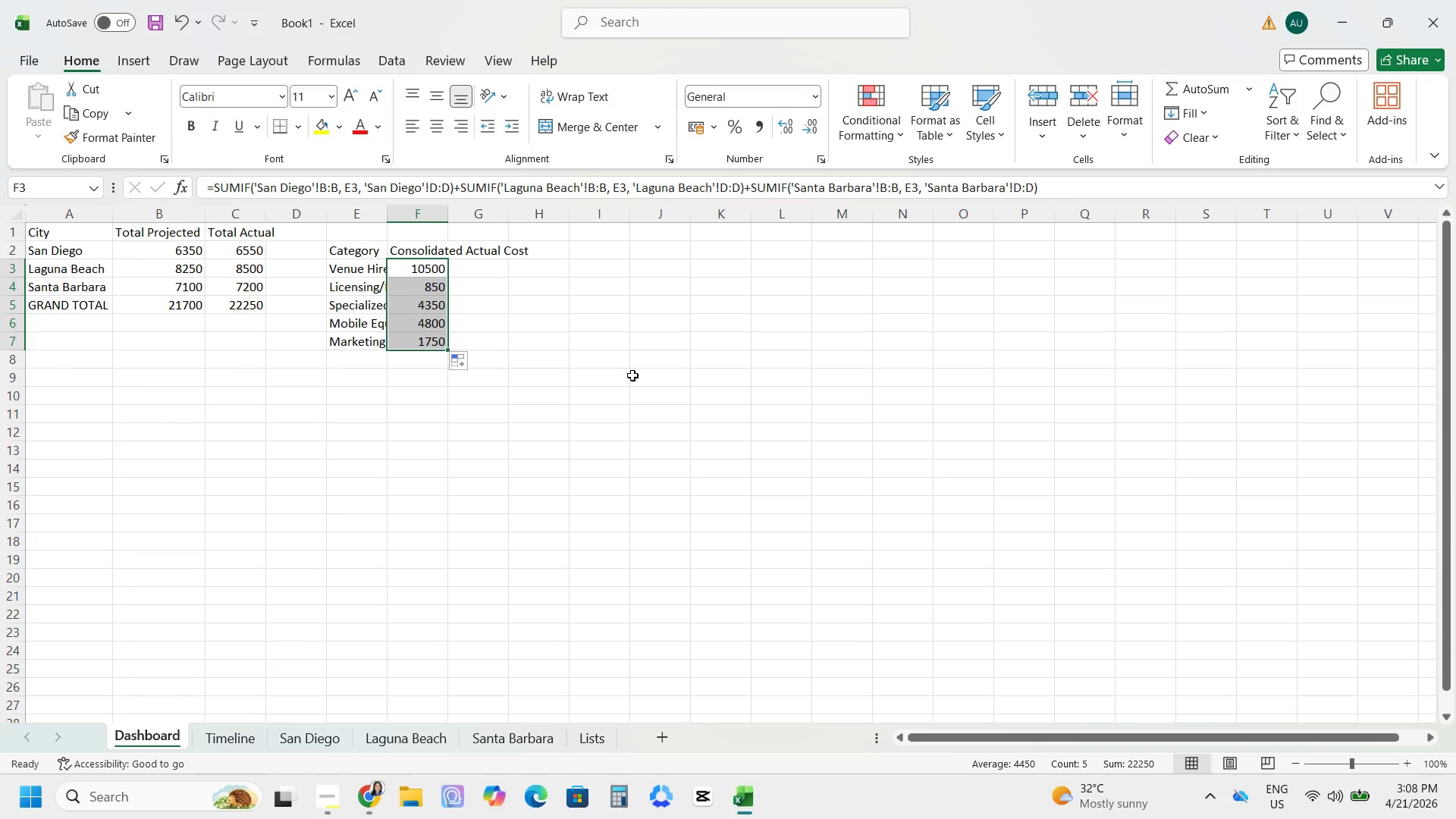 
left_click([260, 418])
 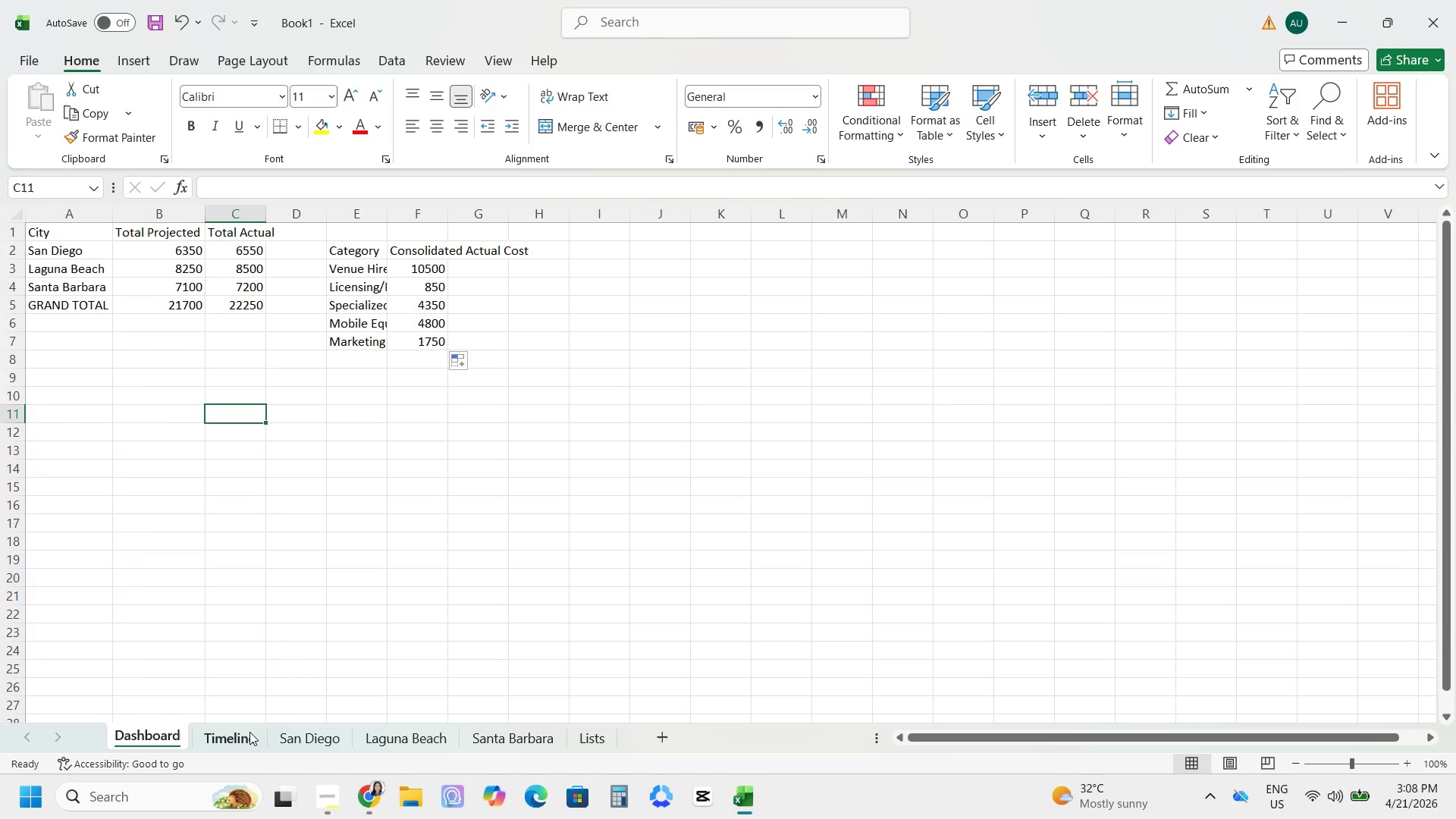 
left_click([249, 731])
 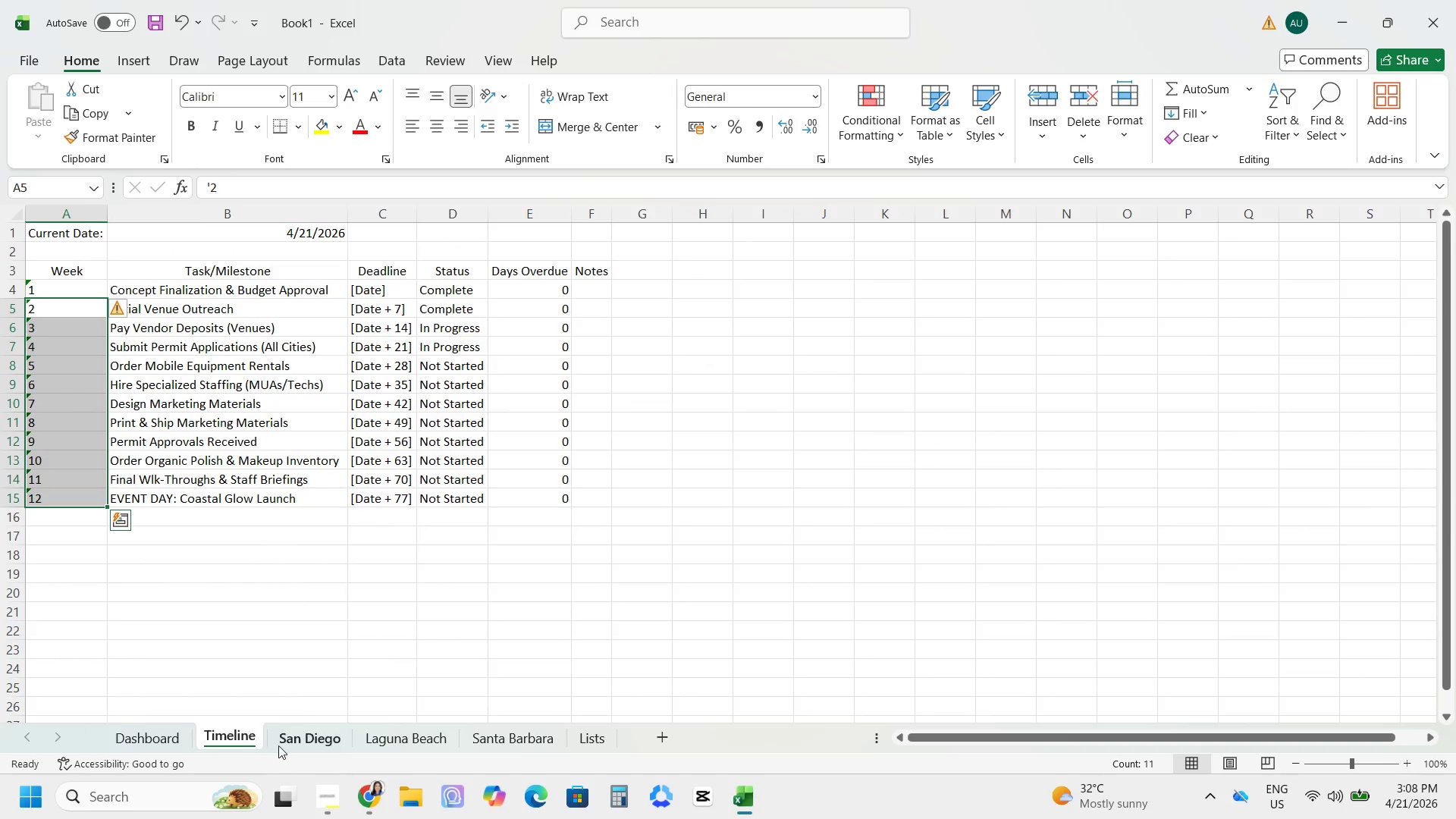 
left_click([278, 744])
 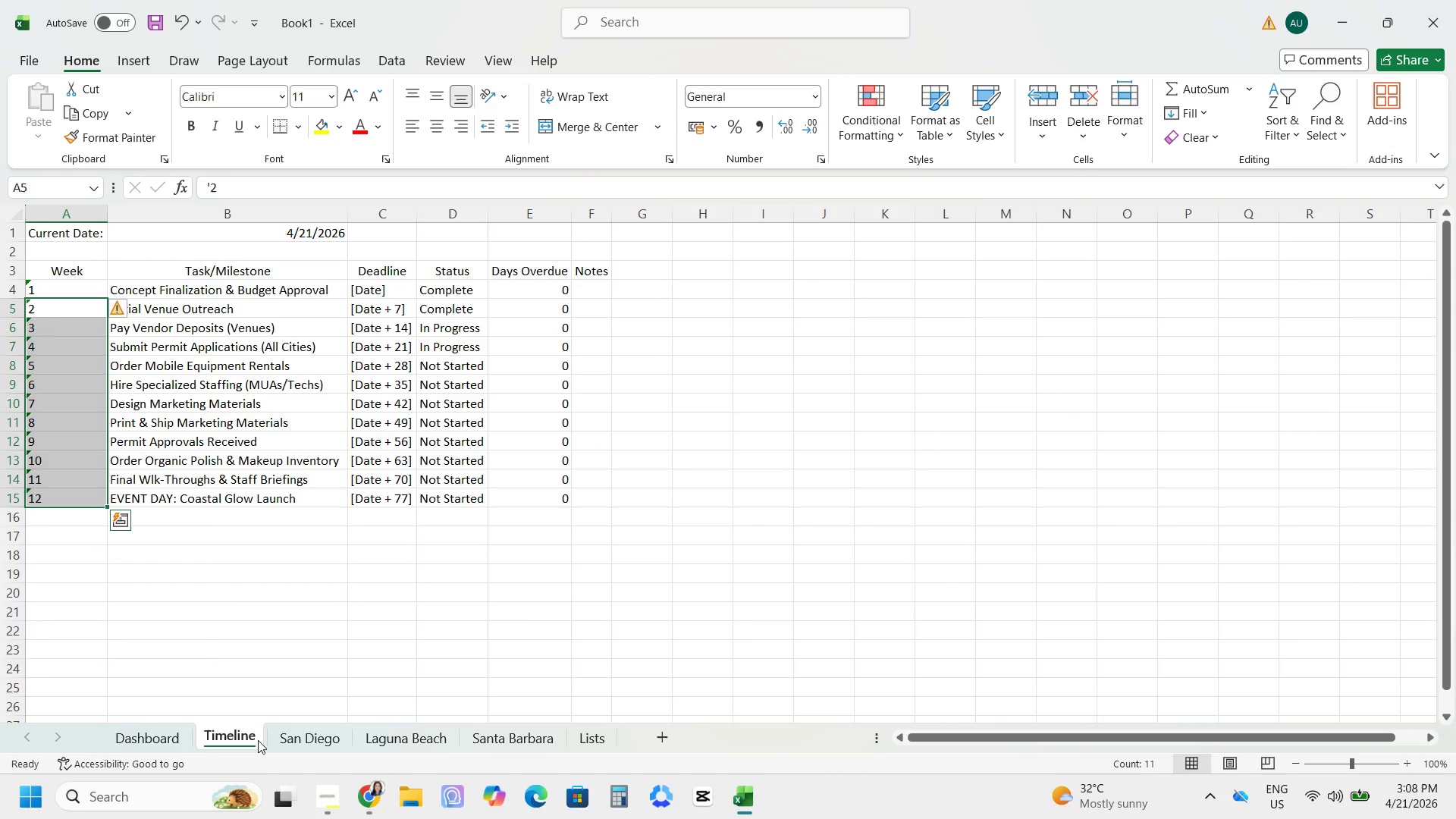 
wait(13.25)
 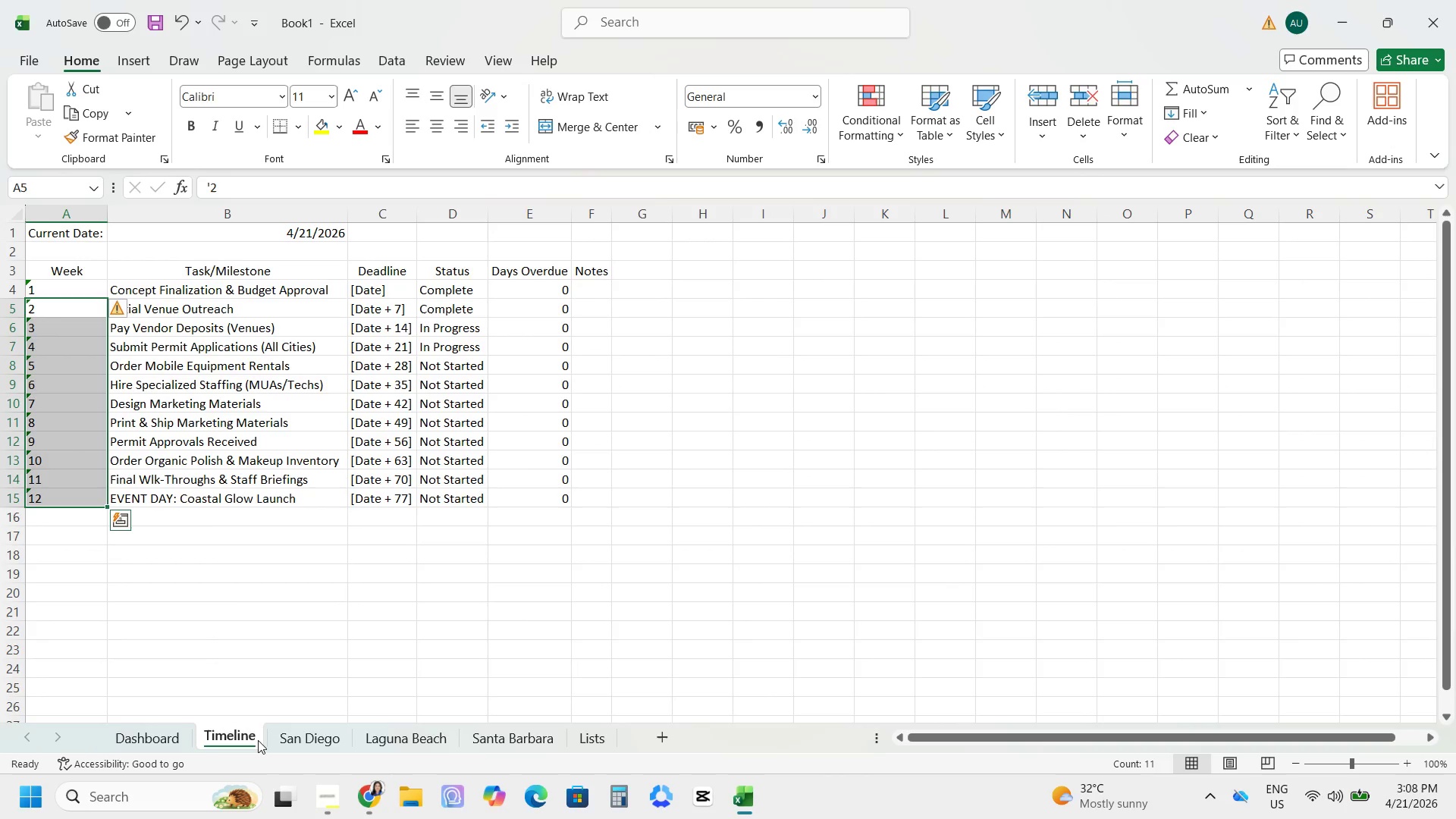 
left_click_drag(start_coordinate=[64, 248], to_coordinate=[221, 300])
 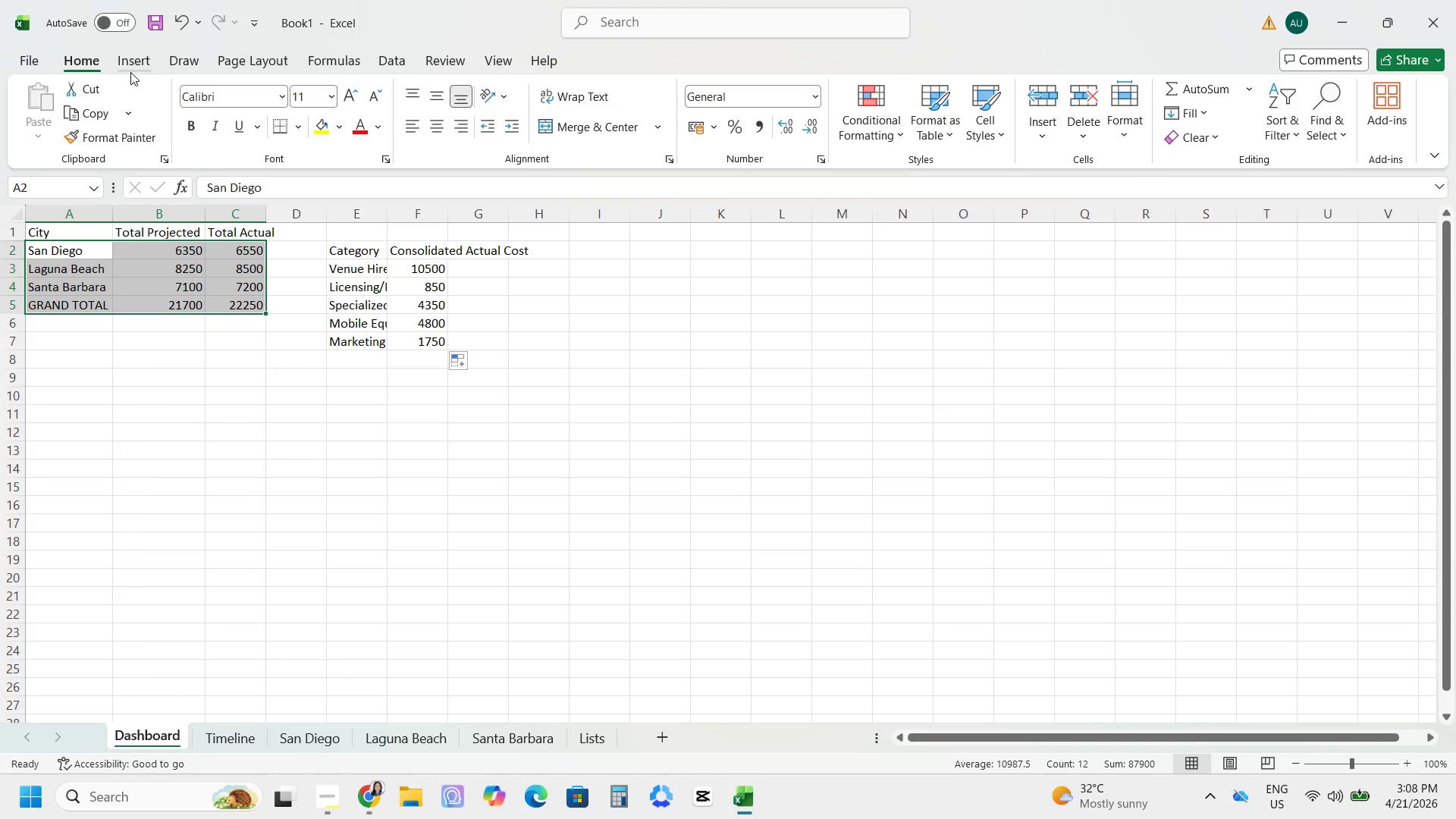 
wait(7.94)
 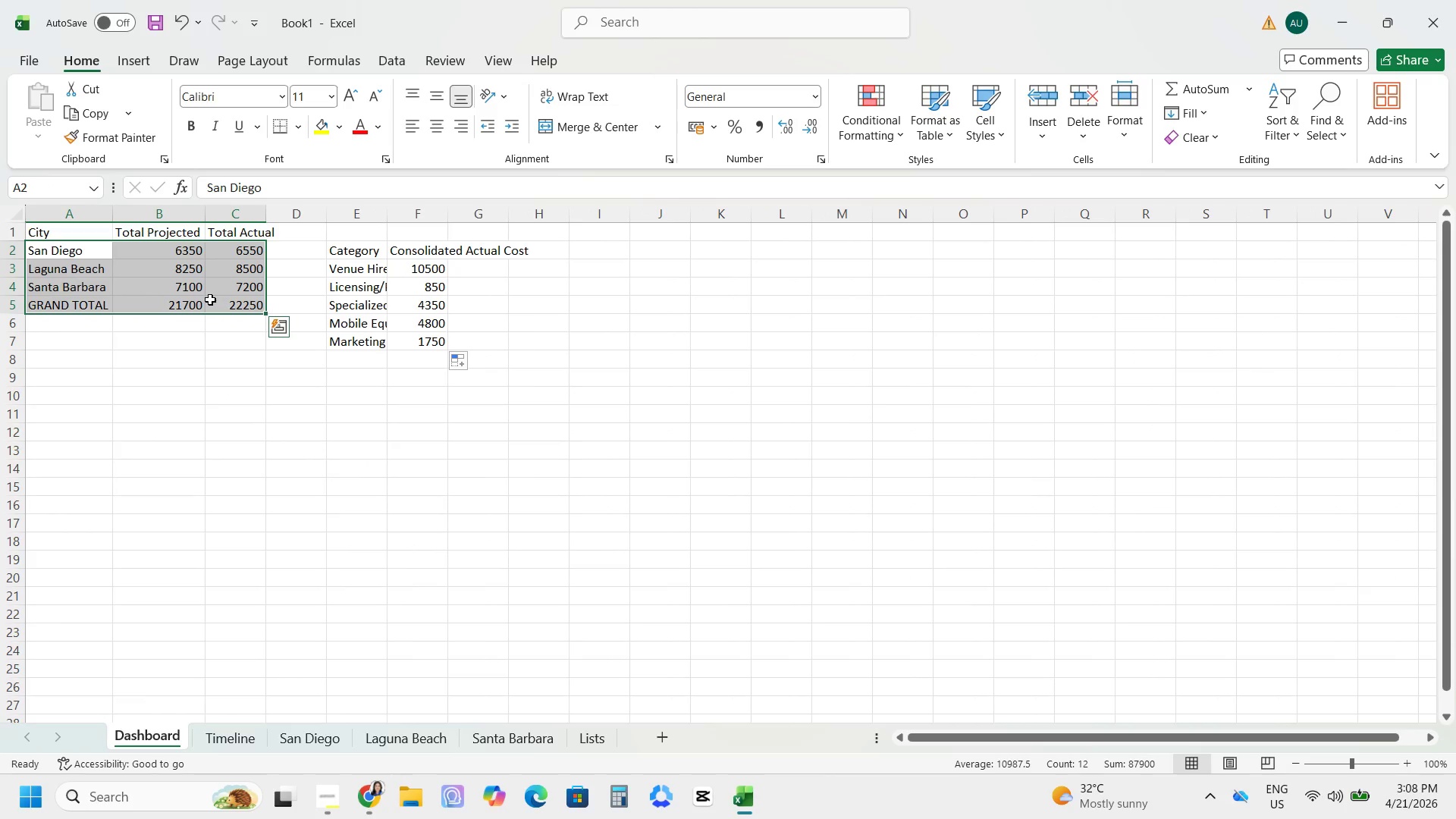 
left_click([778, 158])
 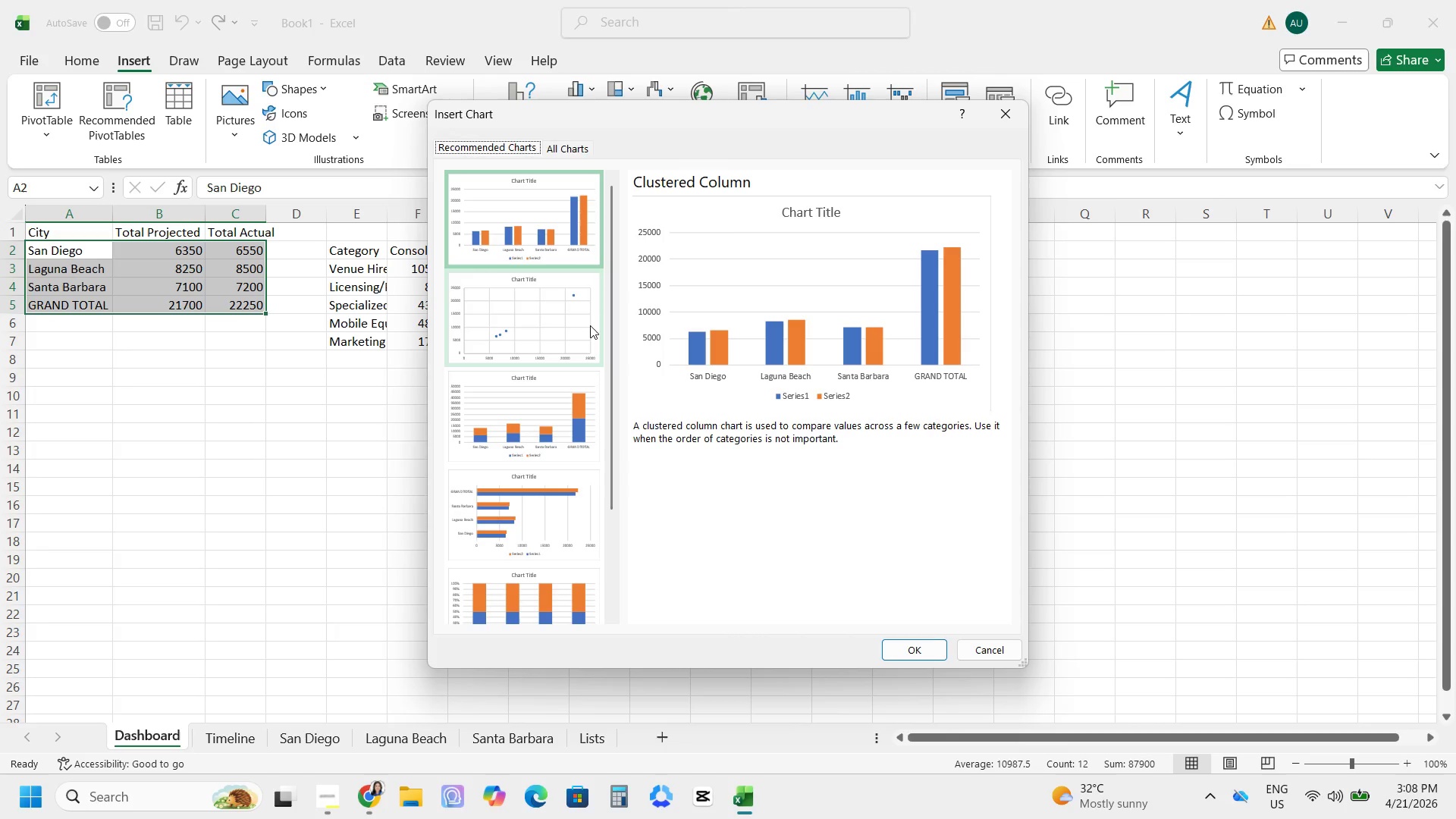 
wait(7.91)
 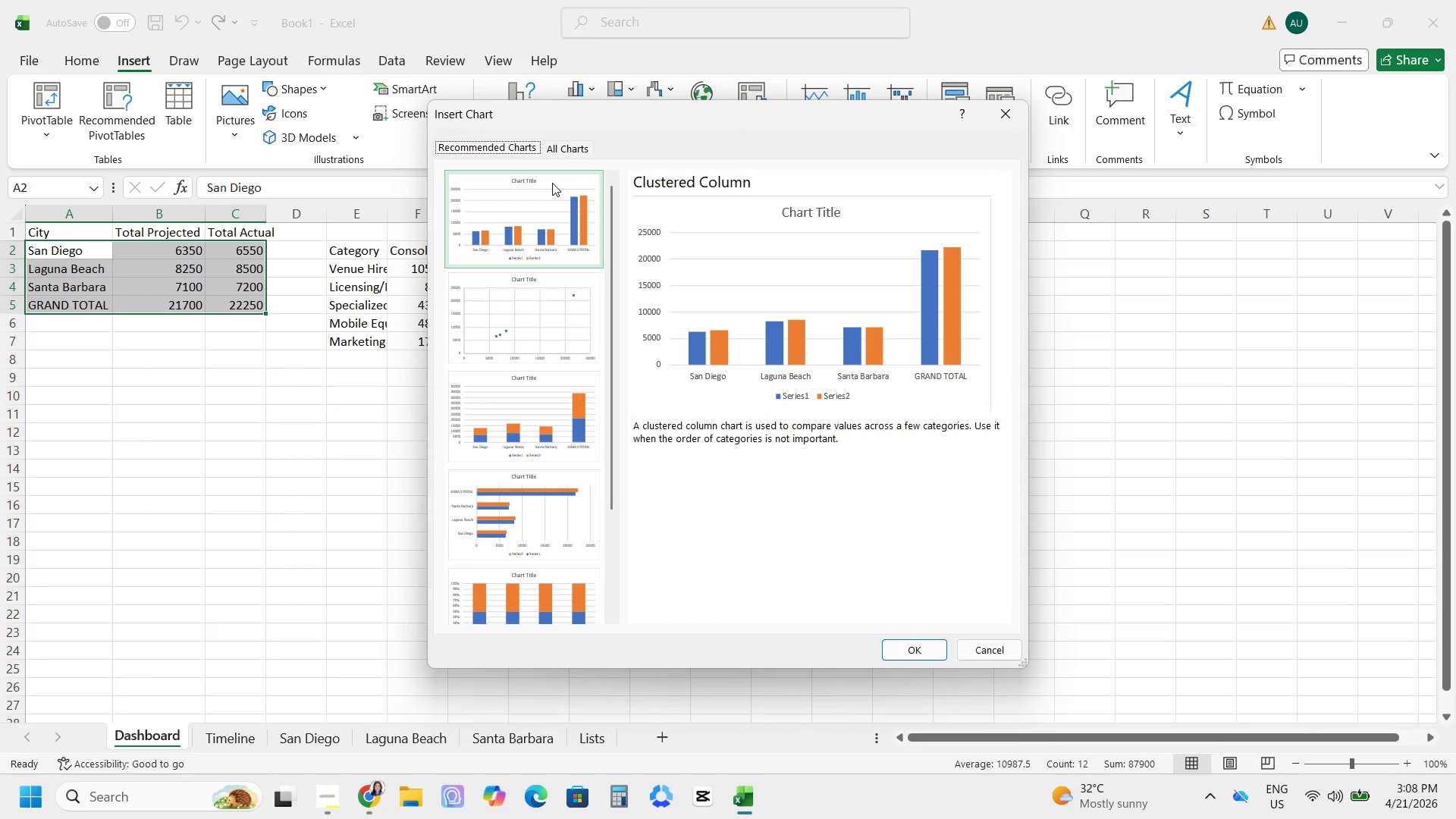 
left_click([550, 334])
 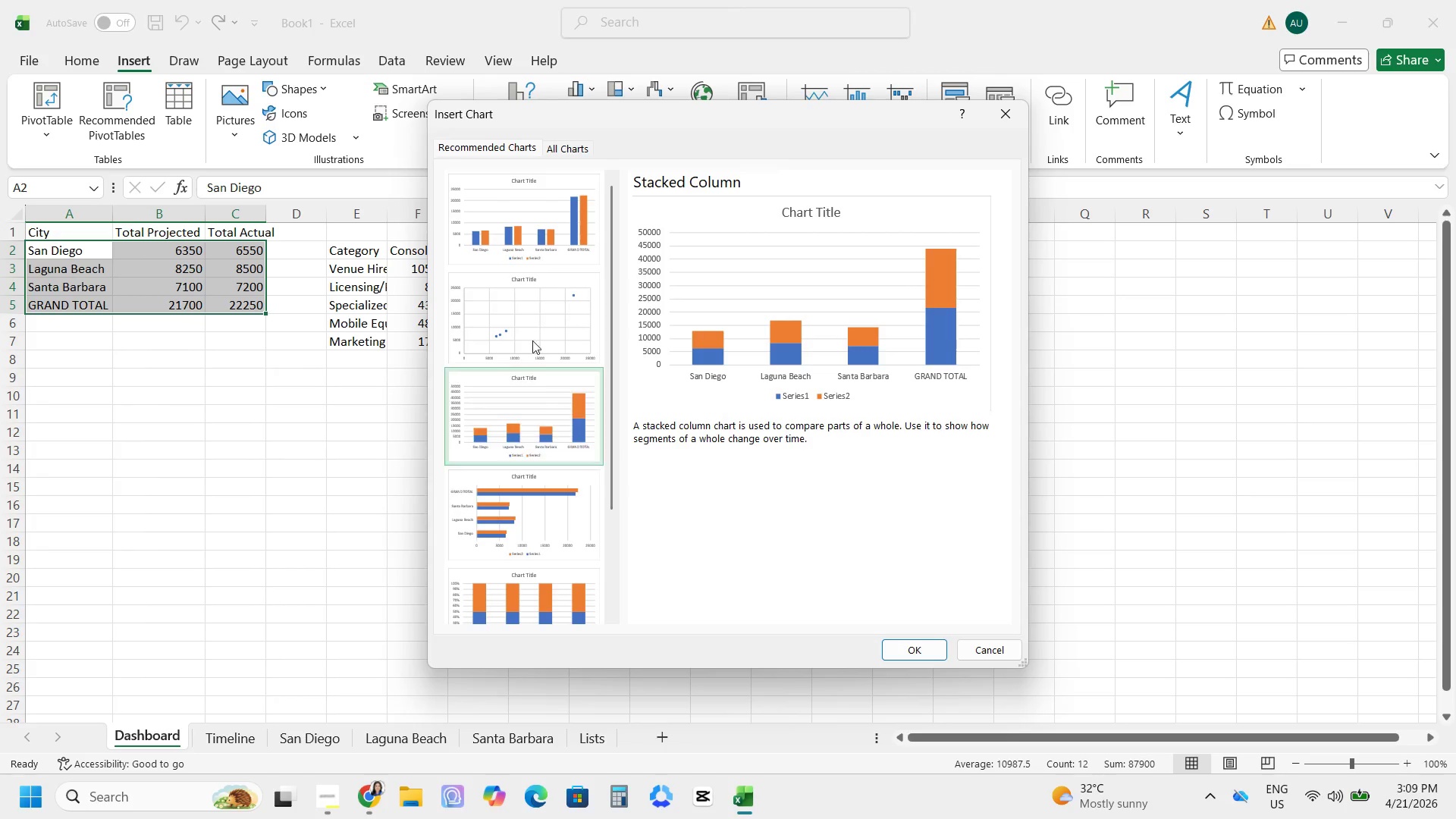 
double_click([528, 199])
 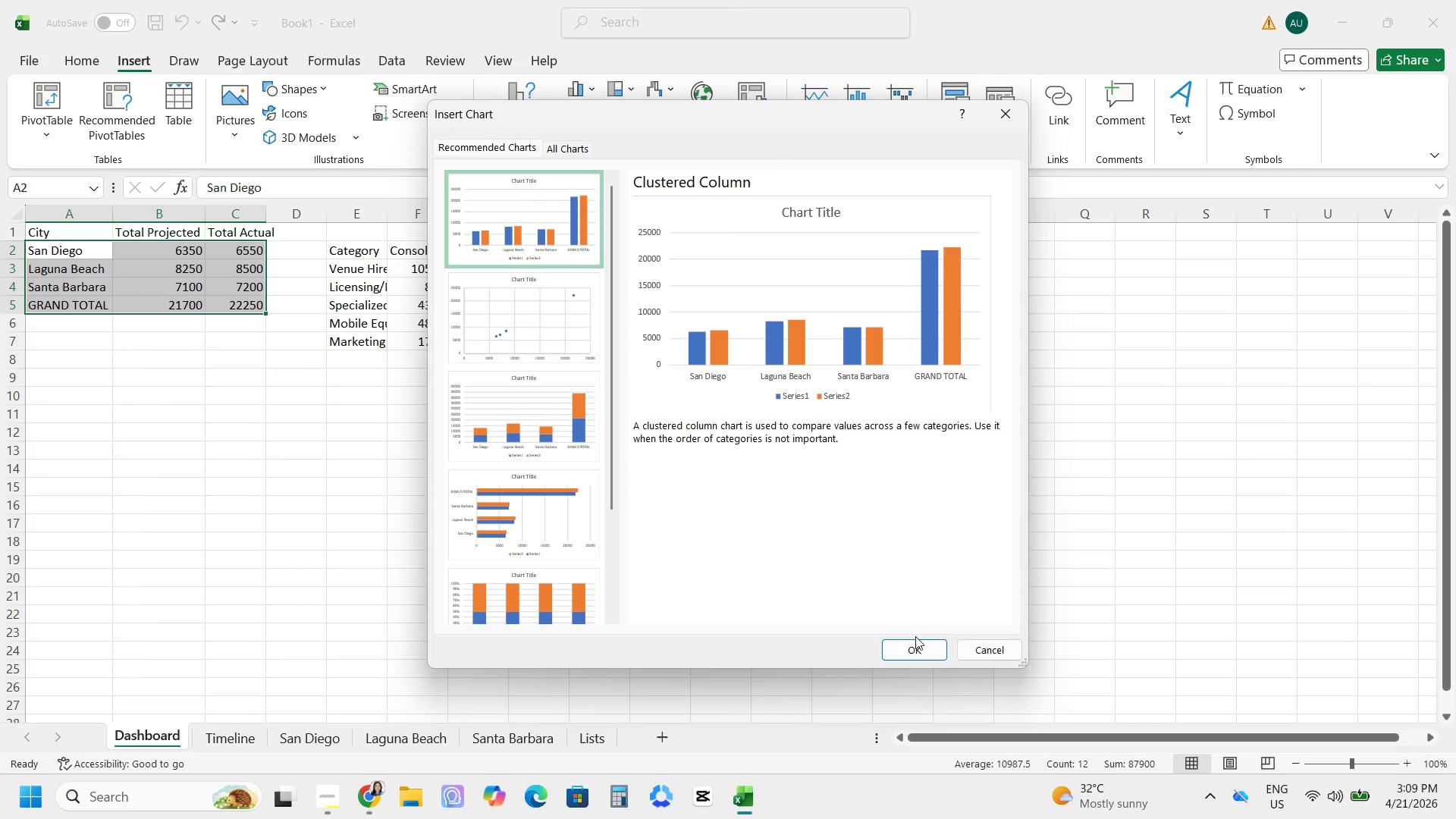 
left_click_drag(start_coordinate=[912, 643], to_coordinate=[912, 647])
 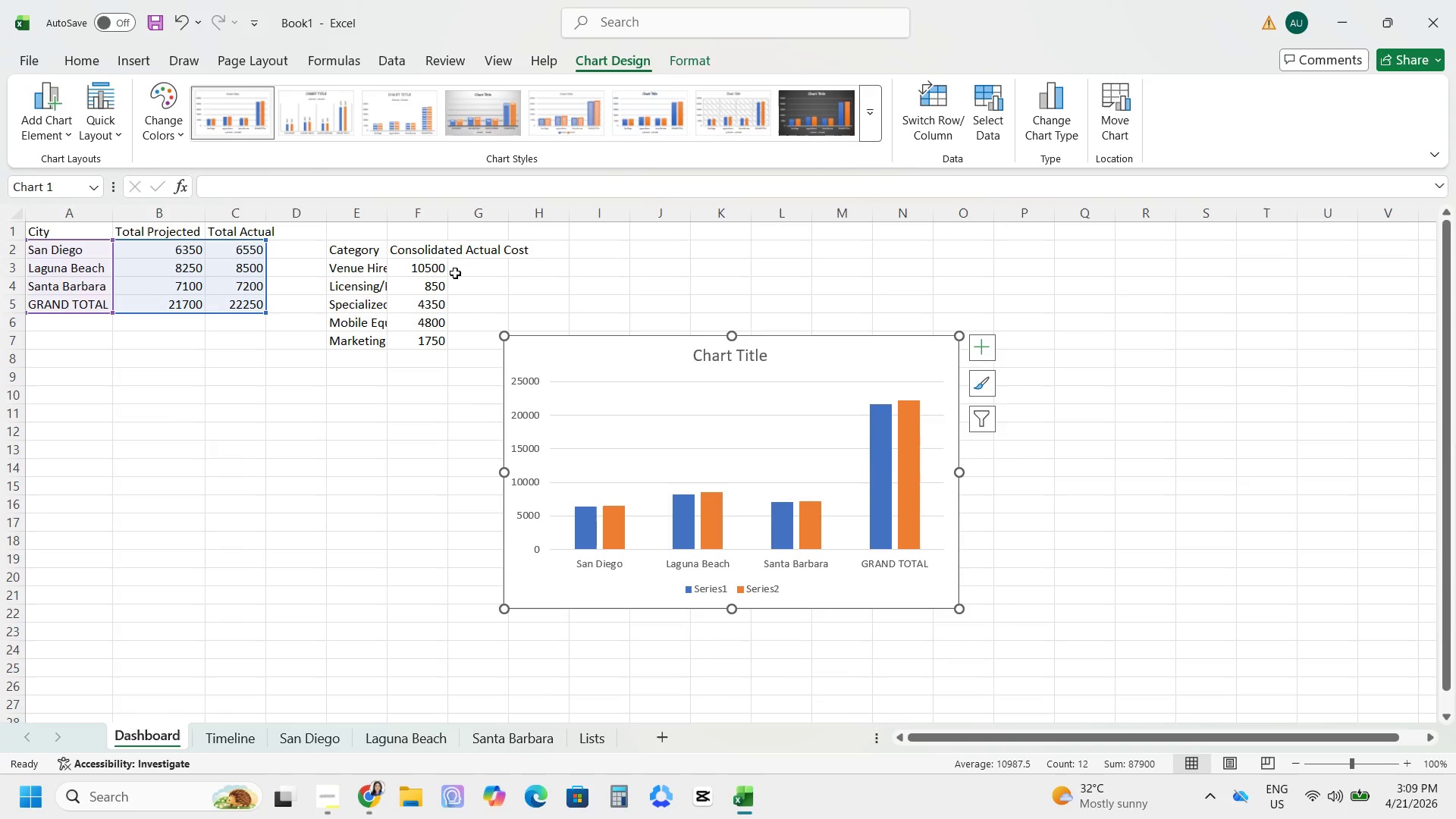 
left_click([732, 347])
 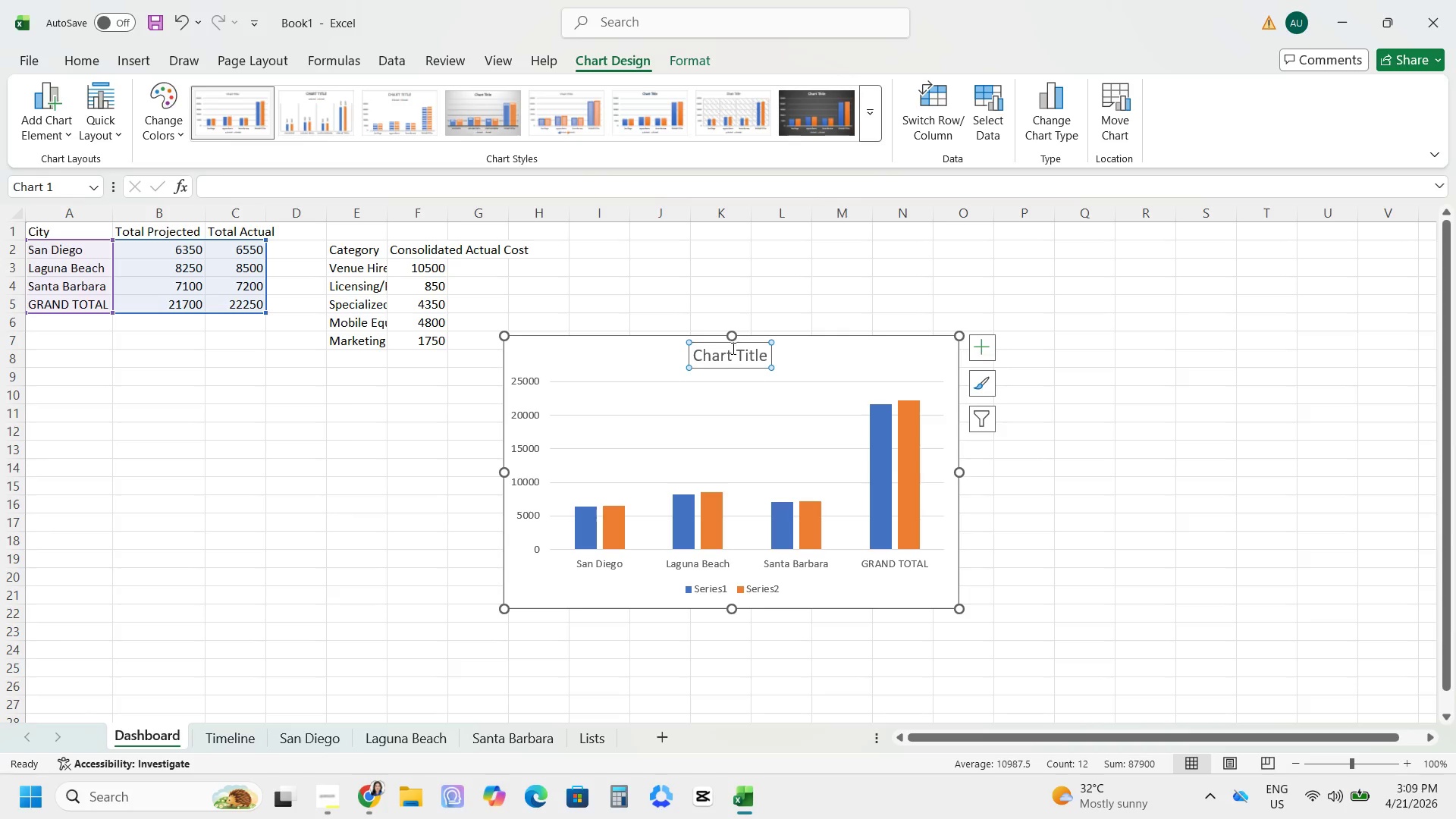 
double_click([726, 361])
 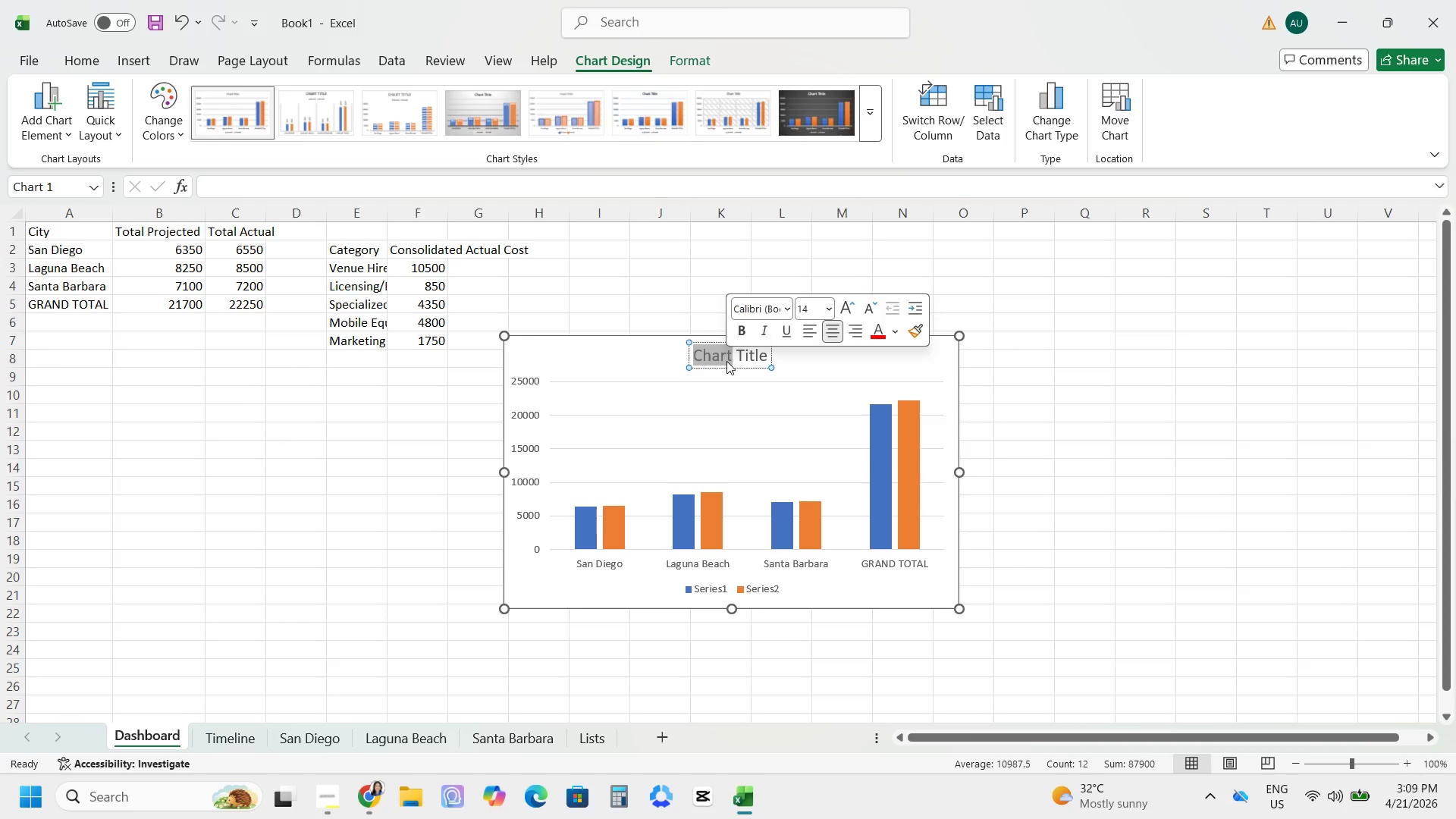 
left_click([727, 361])
 